 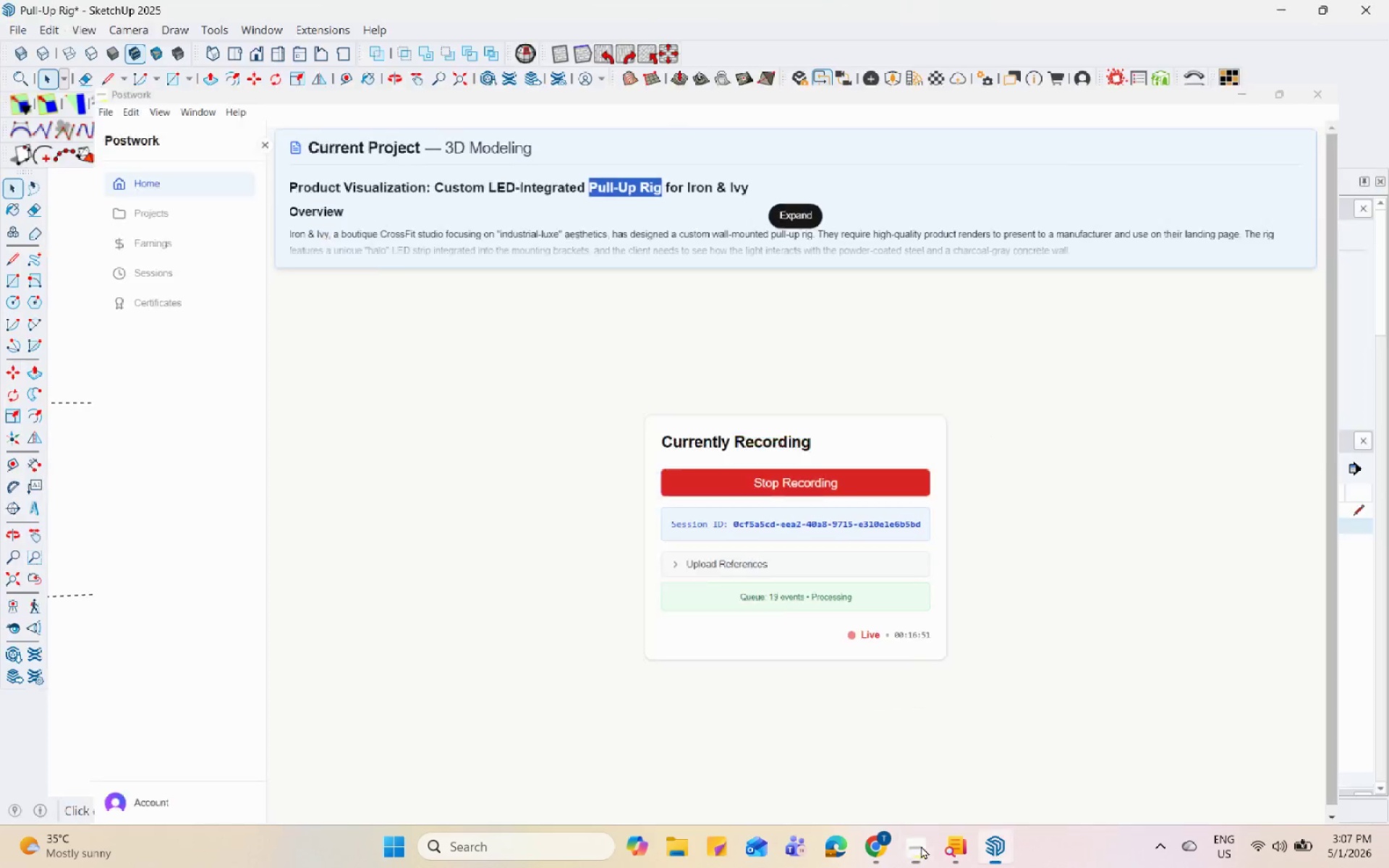 
scroll: coordinate [526, 490], scroll_direction: down, amount: 3.0
 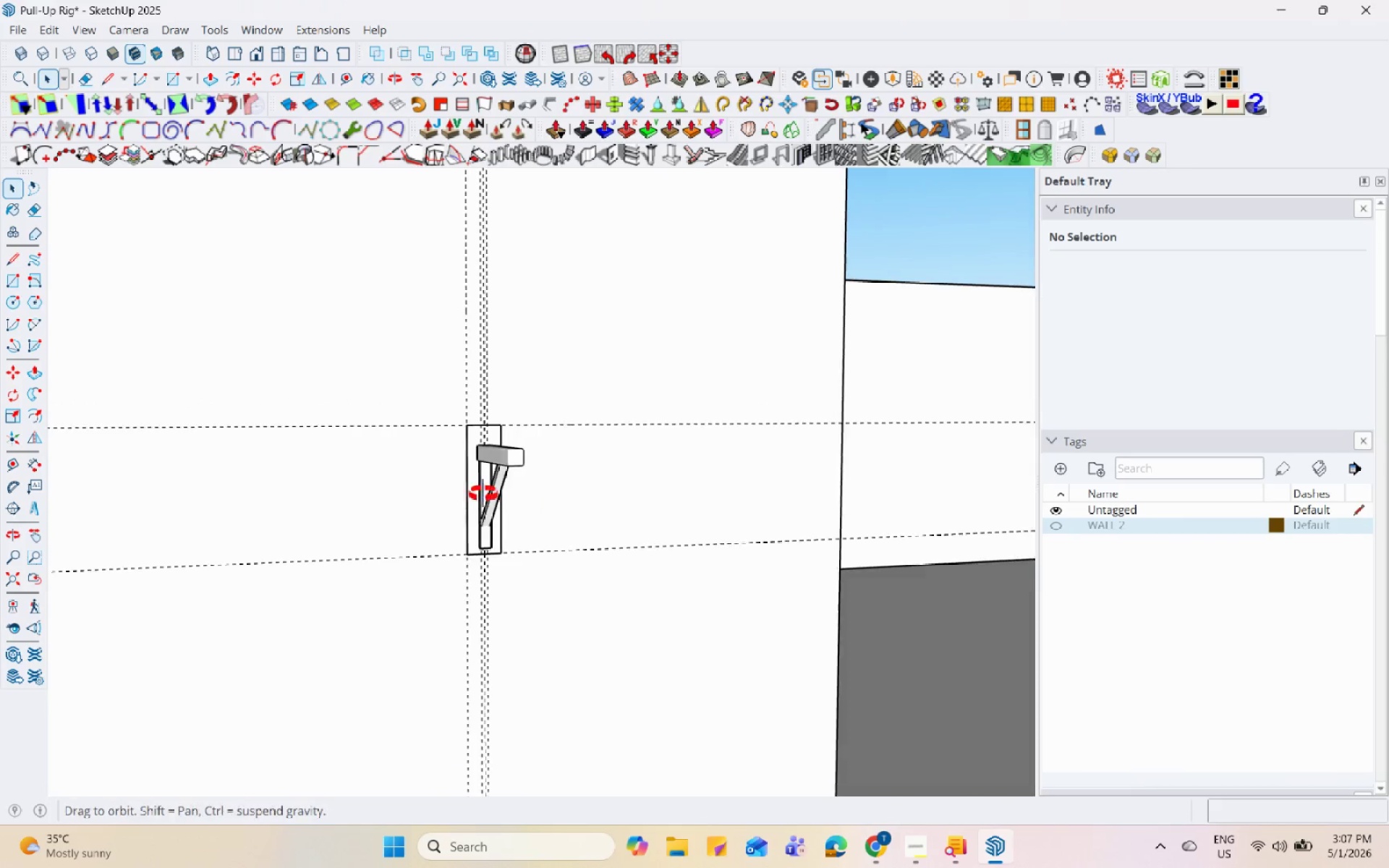 
scroll: coordinate [479, 460], scroll_direction: up, amount: 5.0
 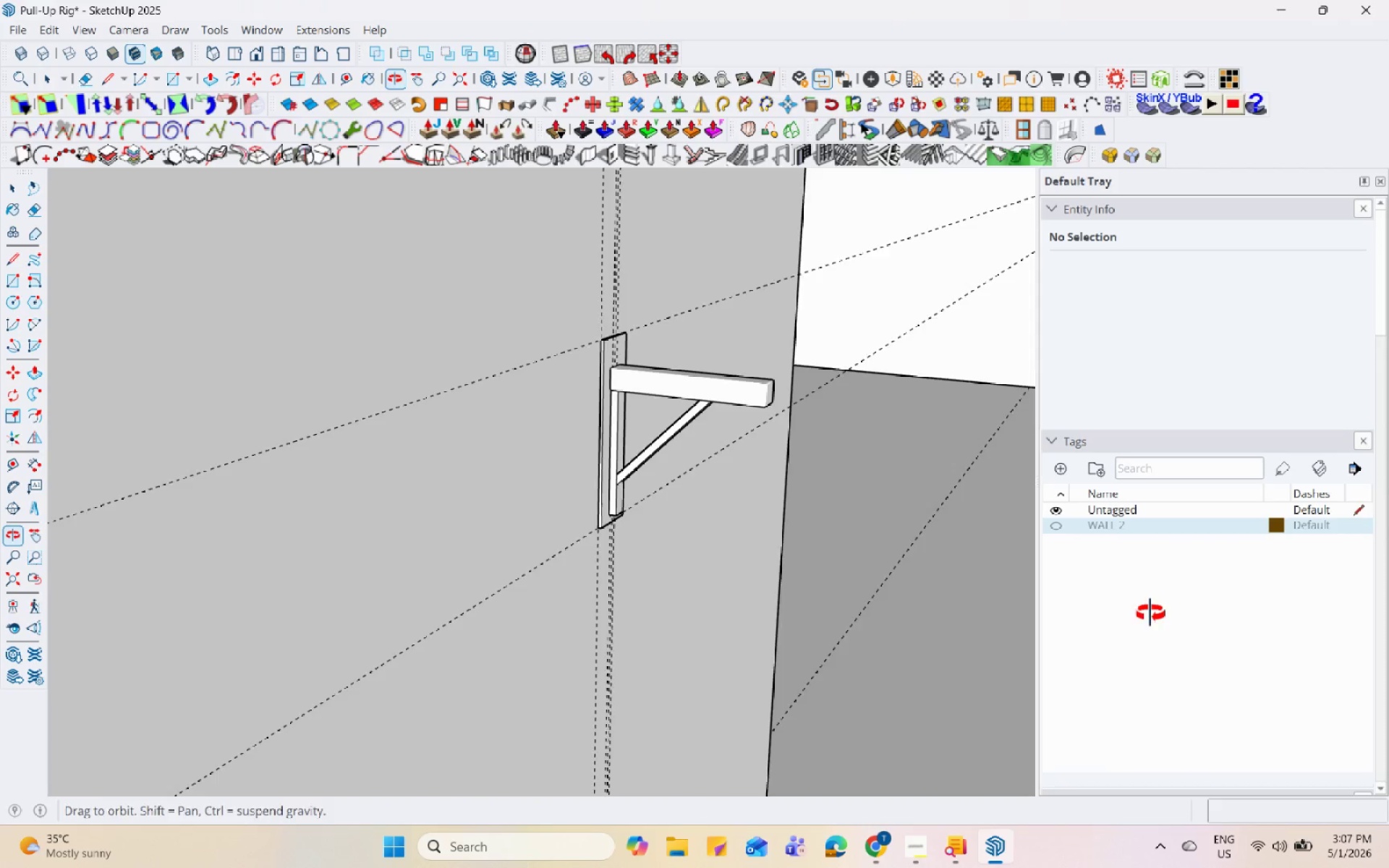 
scroll: coordinate [170, 379], scroll_direction: down, amount: 6.0
 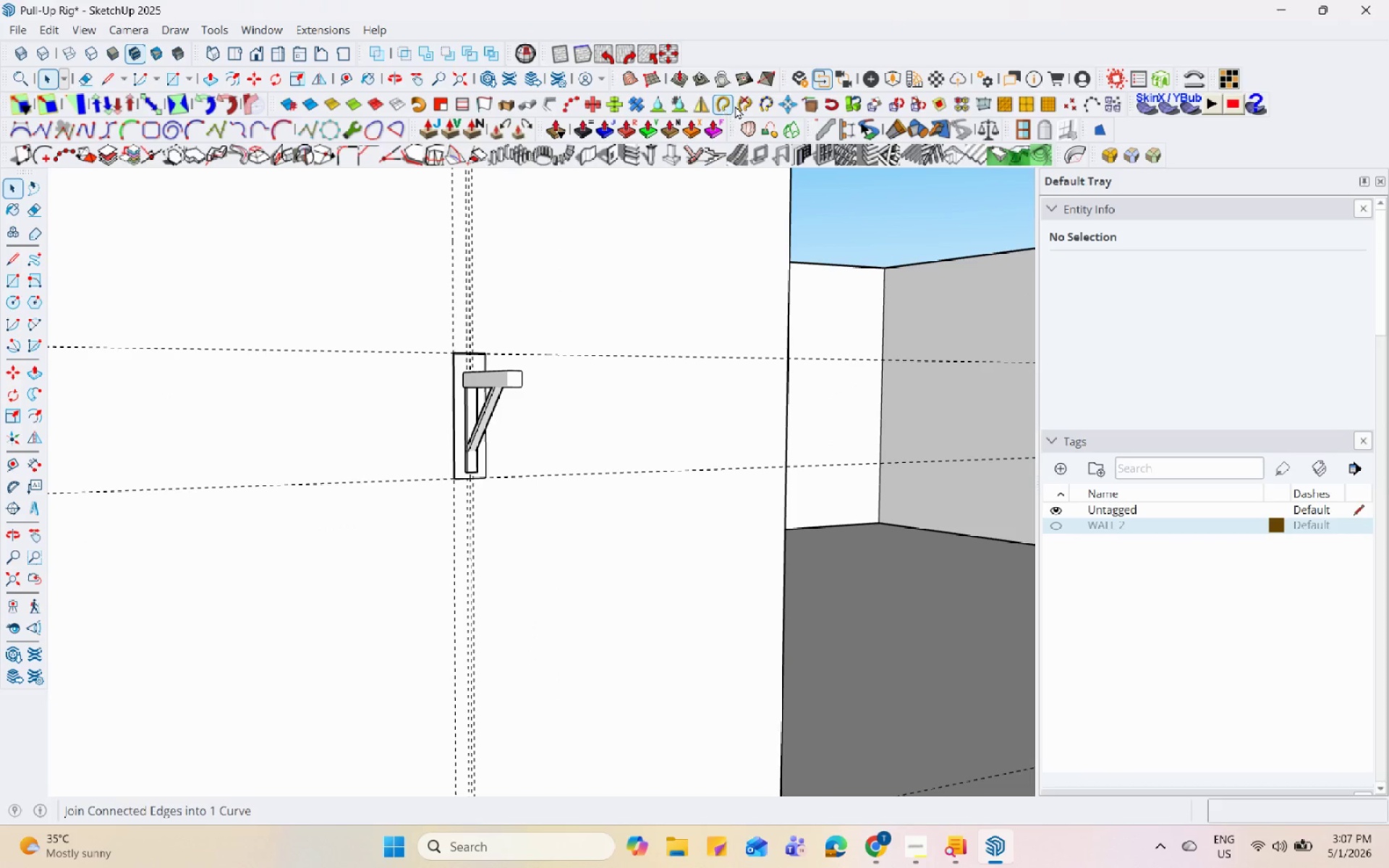 
left_click([802, 81])
 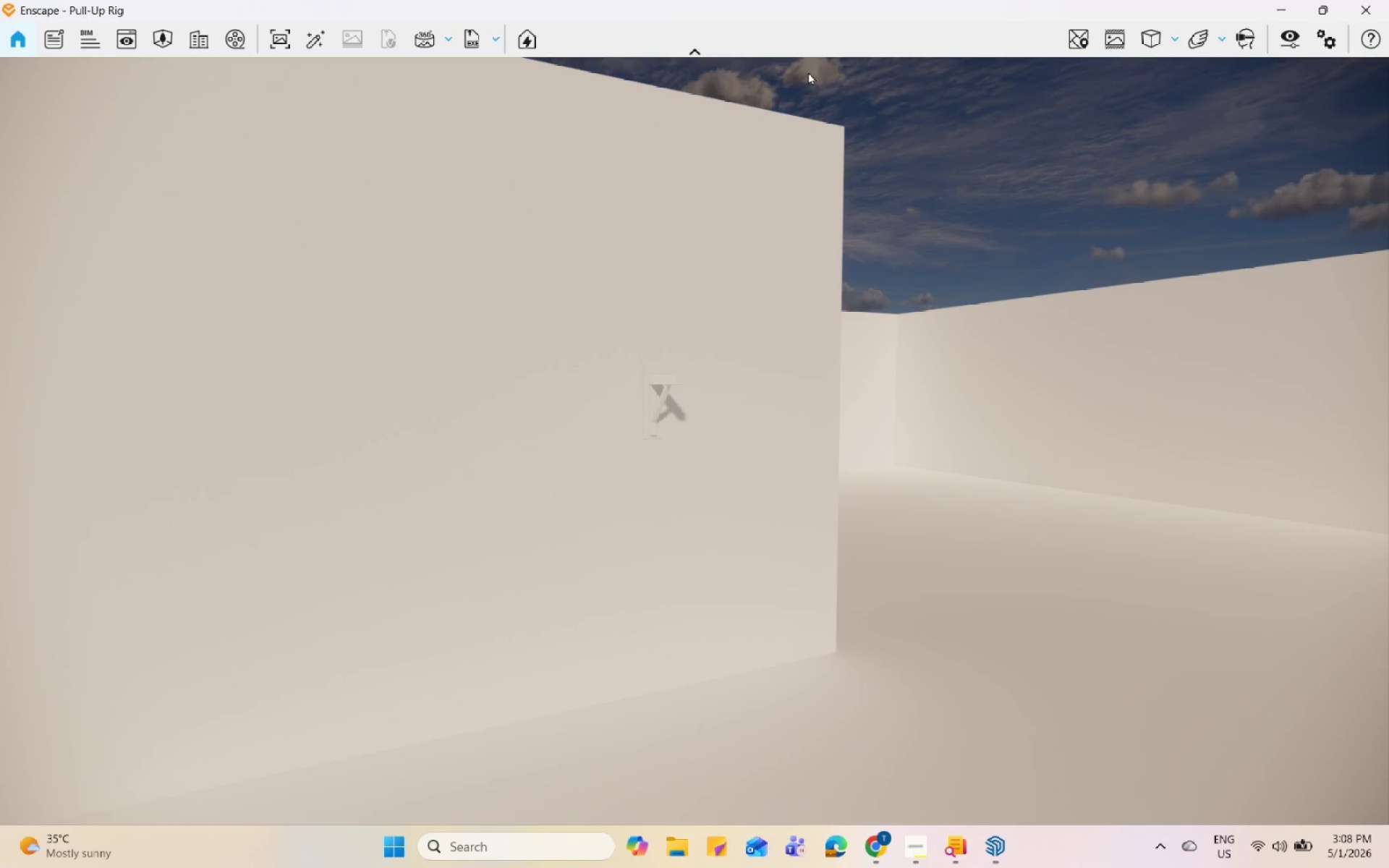 
wait(29.41)
 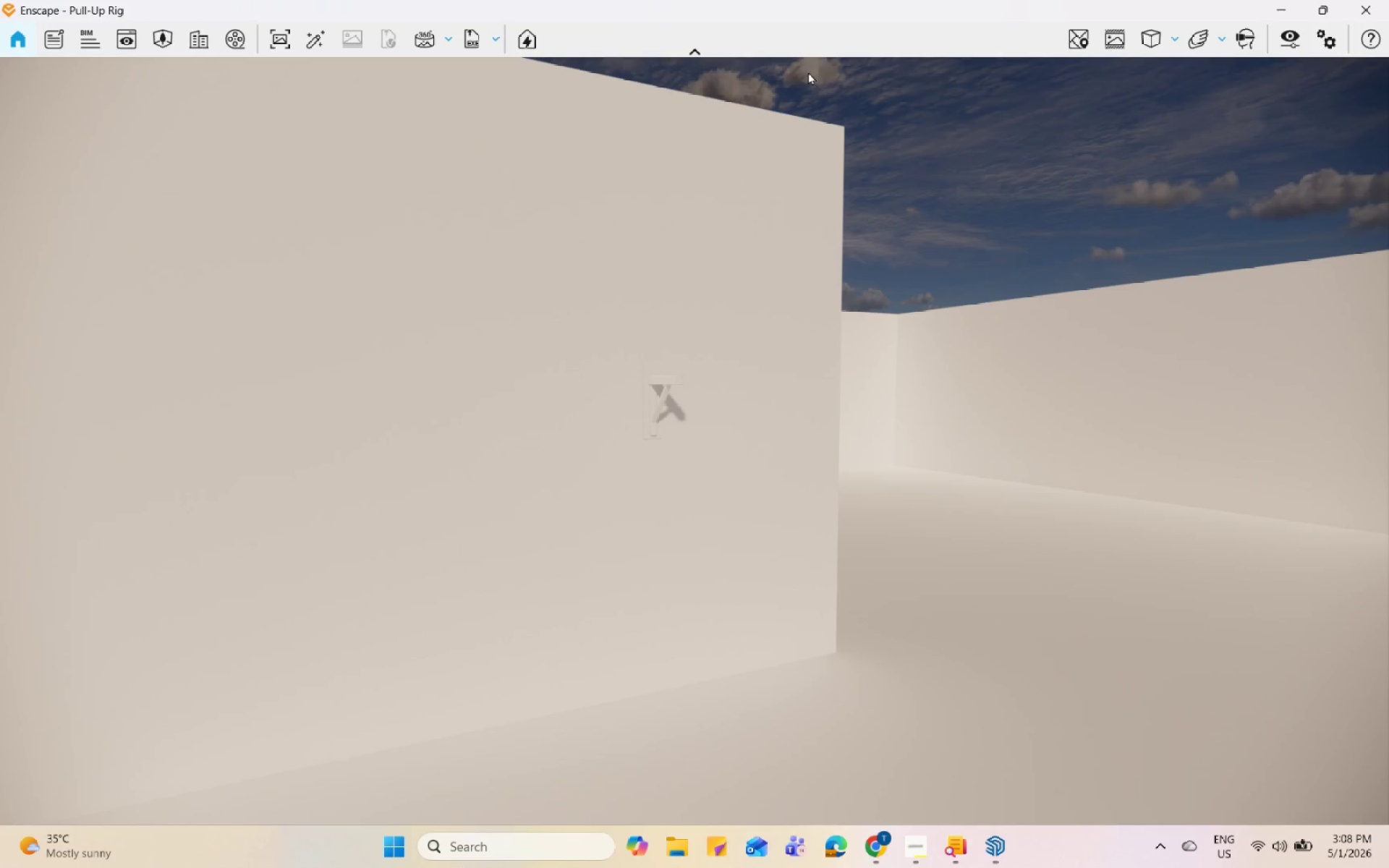 
left_click_drag(start_coordinate=[943, 16], to_coordinate=[1126, 200])
 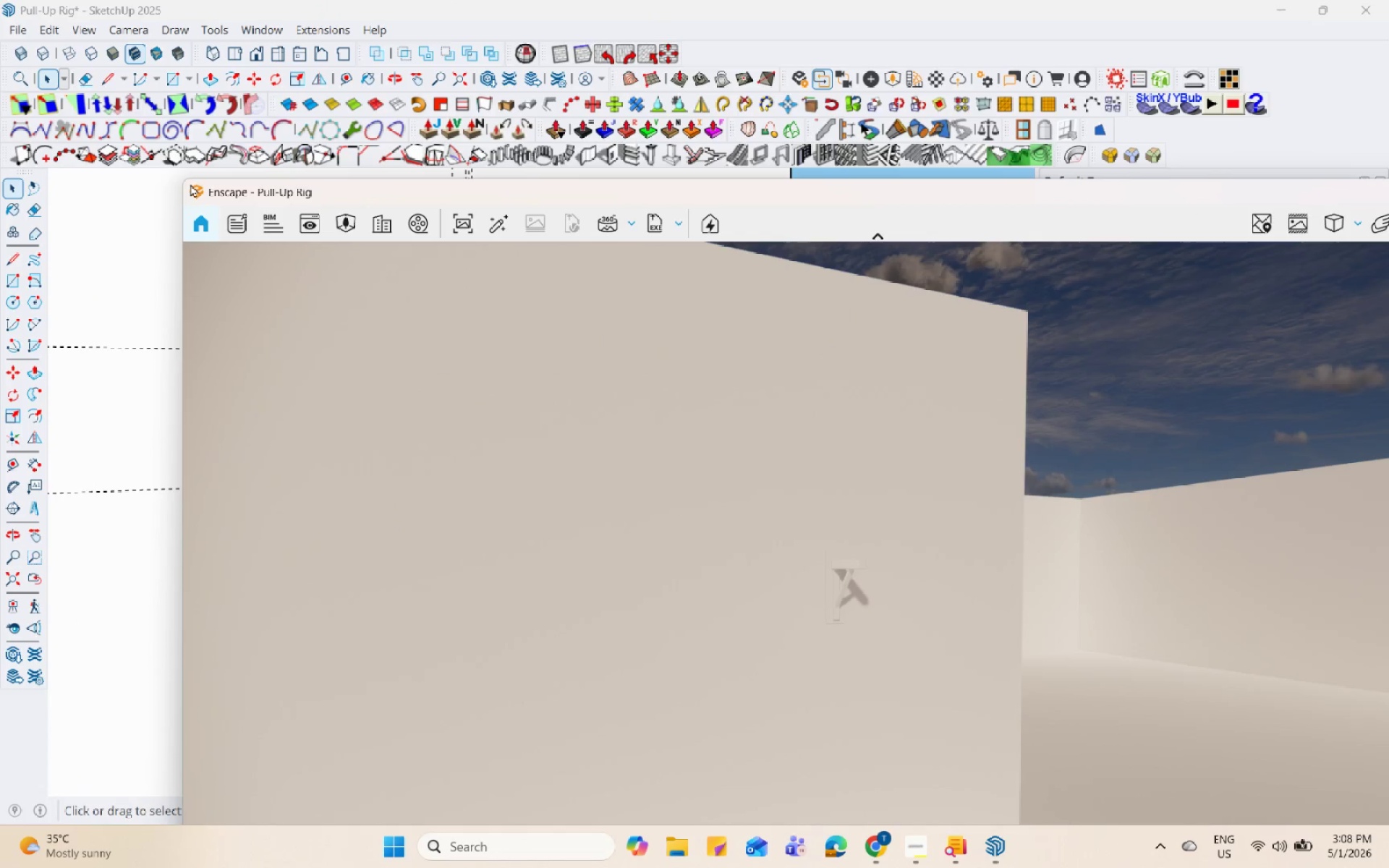 
left_click_drag(start_coordinate=[185, 180], to_coordinate=[1272, 532])
 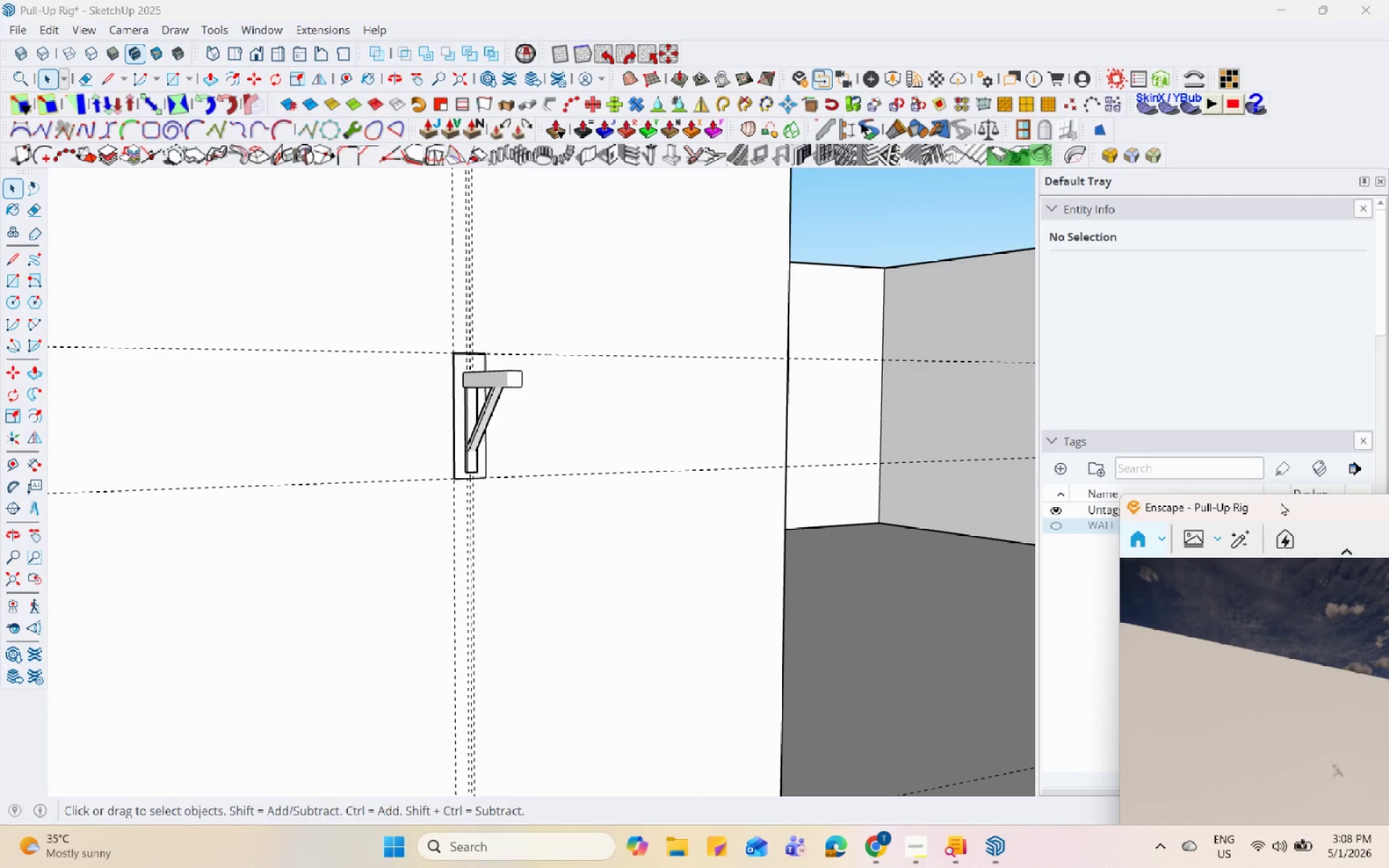 
left_click_drag(start_coordinate=[1282, 502], to_coordinate=[1073, 104])
 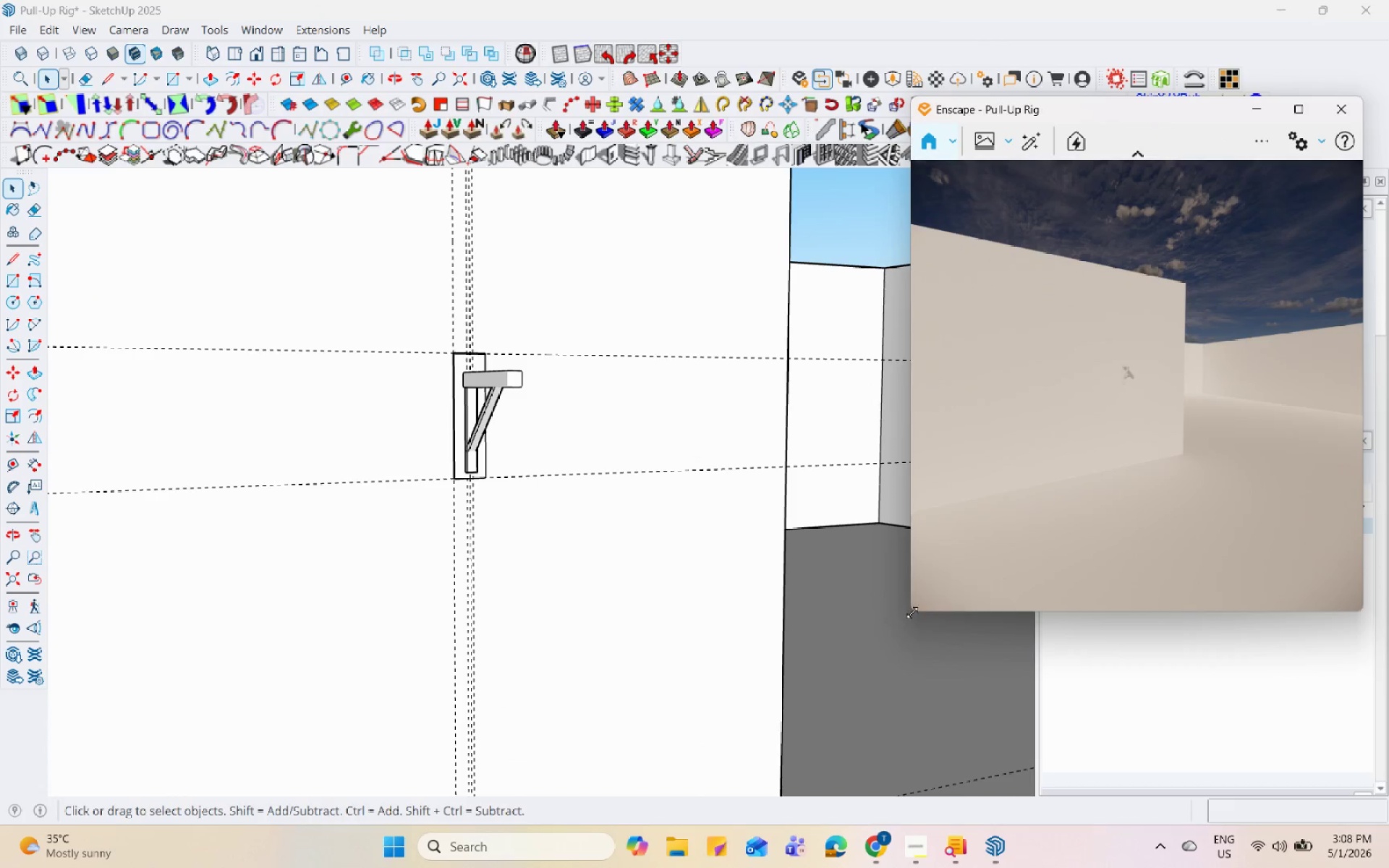 
left_click_drag(start_coordinate=[912, 611], to_coordinate=[998, 482])
 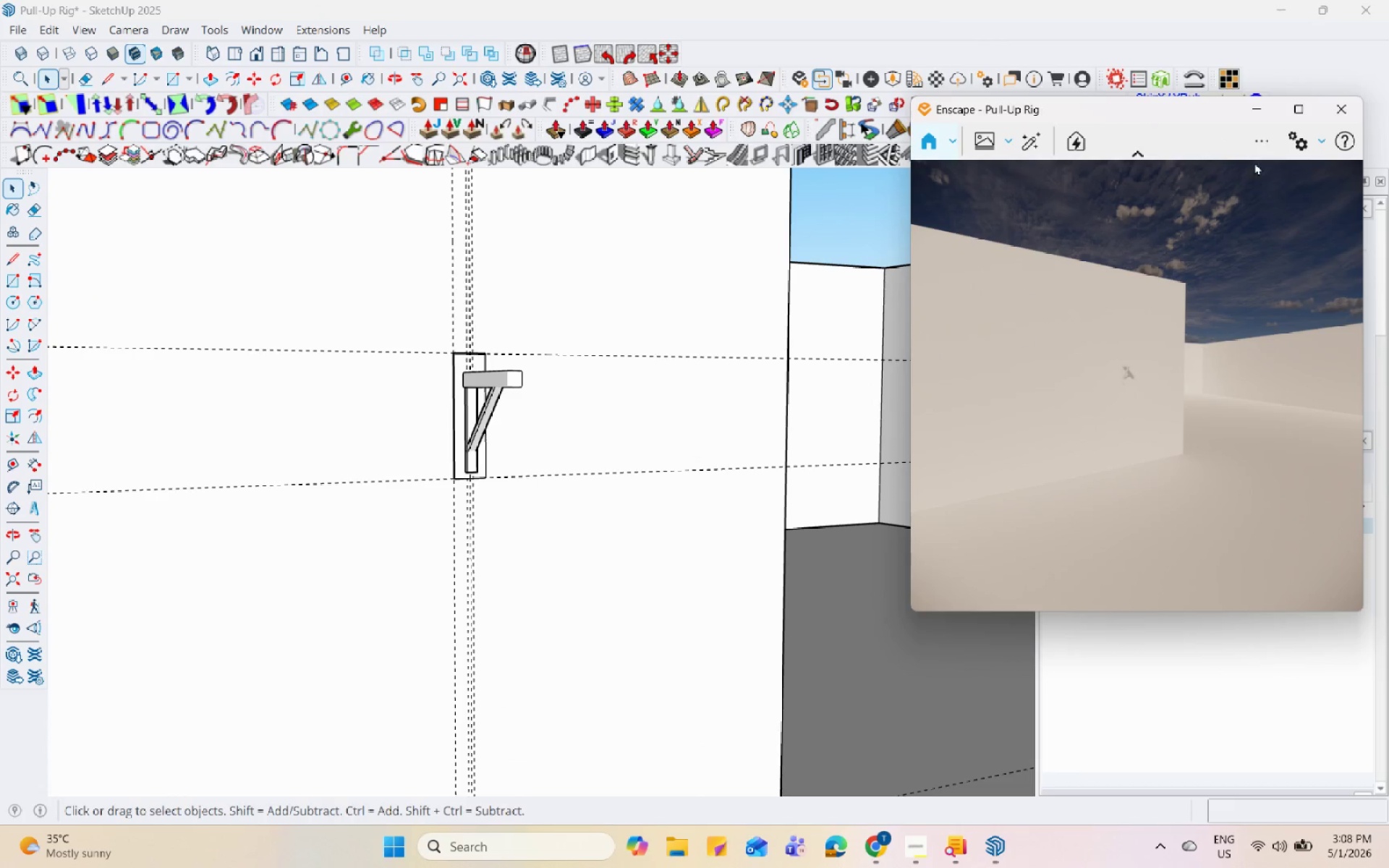 
left_click([1258, 140])
 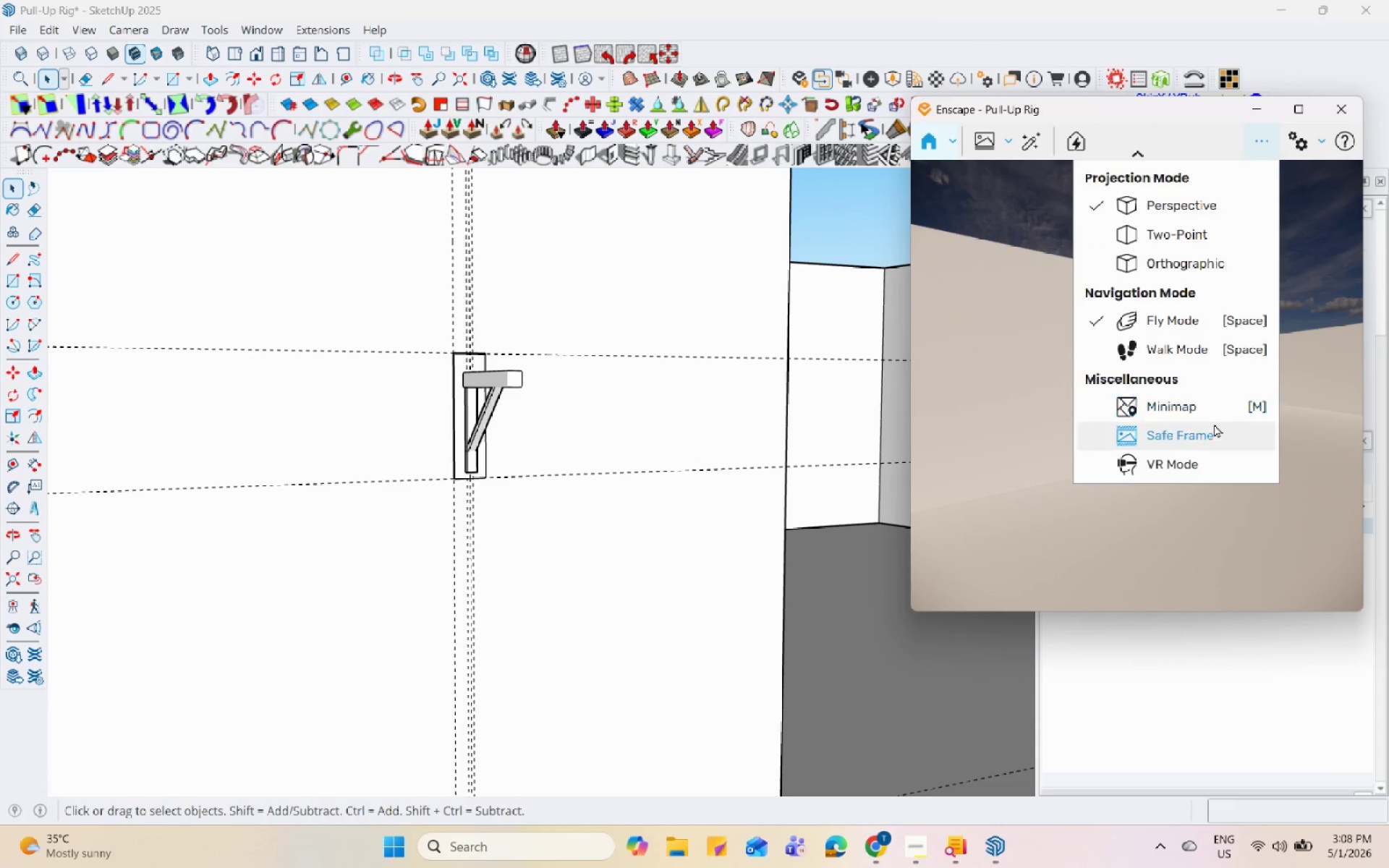 
left_click([1215, 432])
 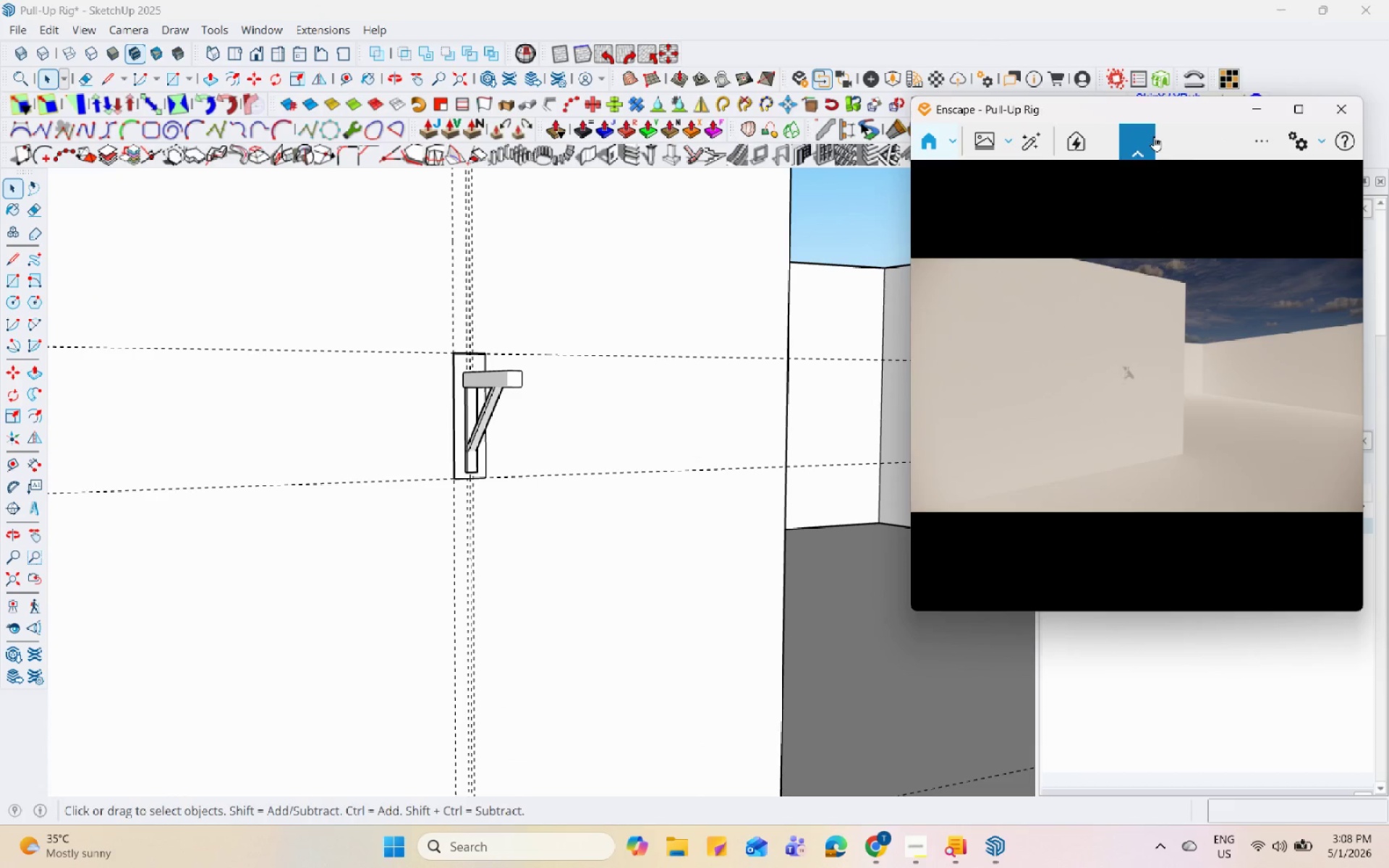 
left_click_drag(start_coordinate=[1159, 119], to_coordinate=[1164, 82])
 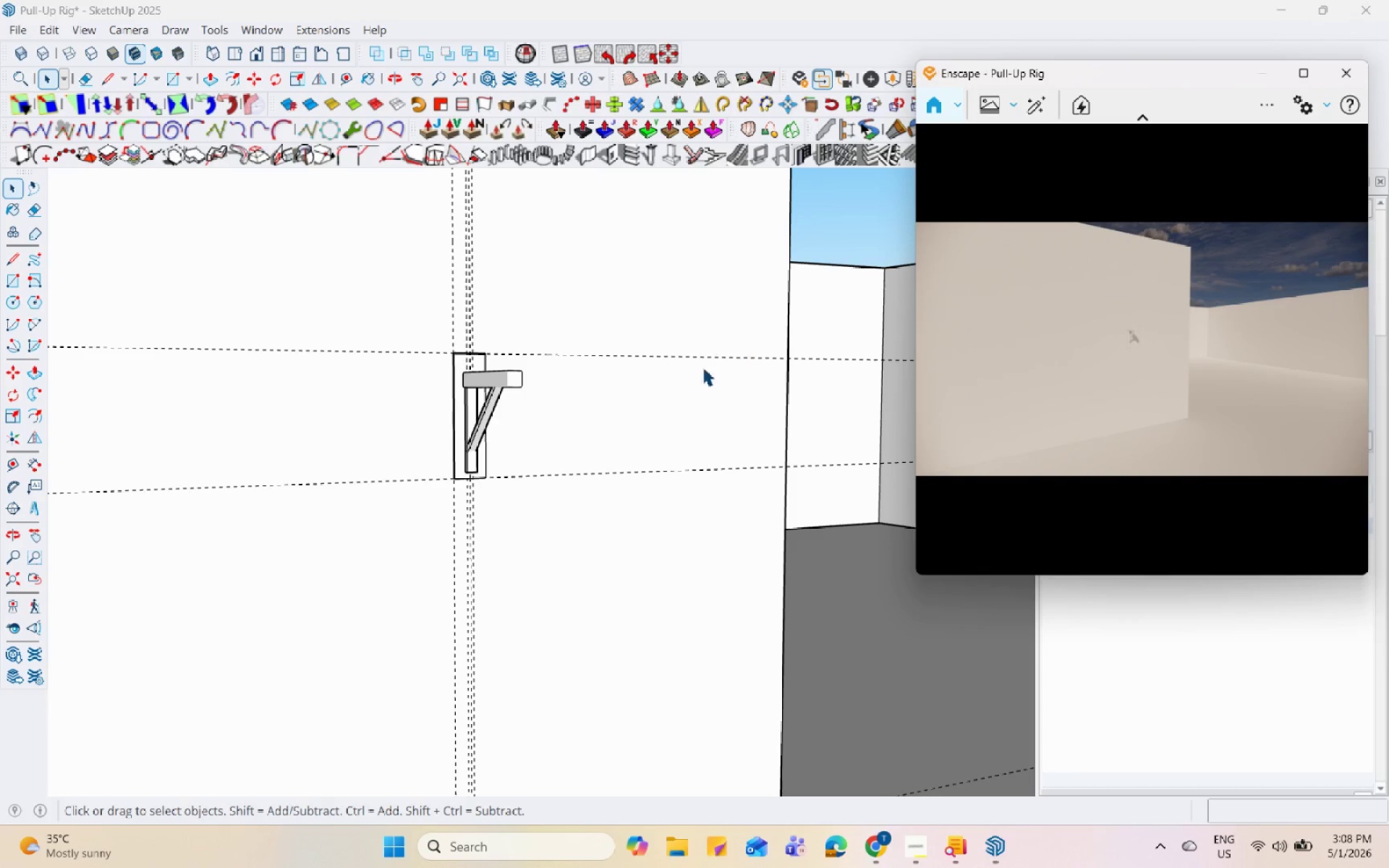 
scroll: coordinate [493, 391], scroll_direction: up, amount: 8.0
 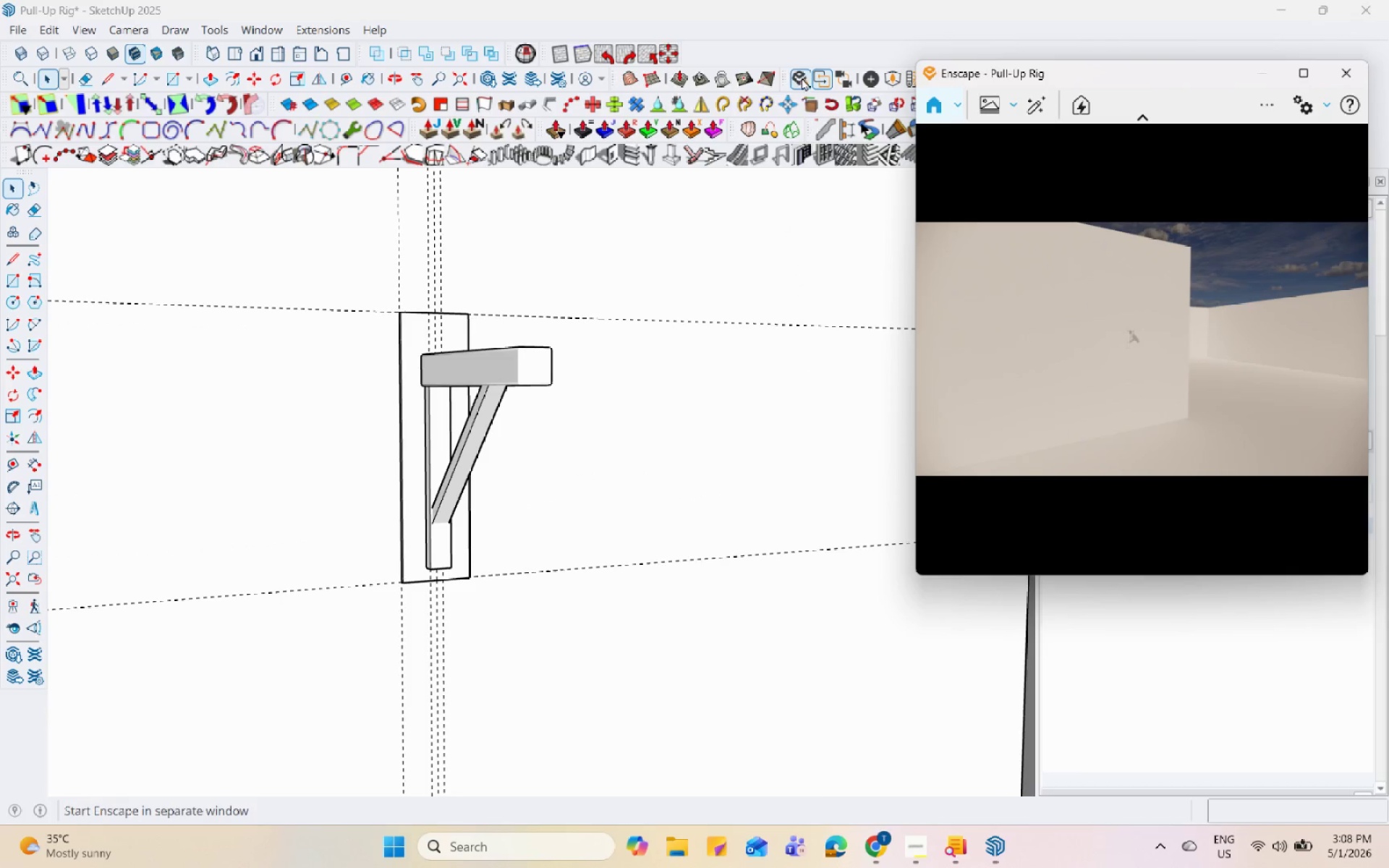 
scroll: coordinate [626, 365], scroll_direction: down, amount: 11.0
 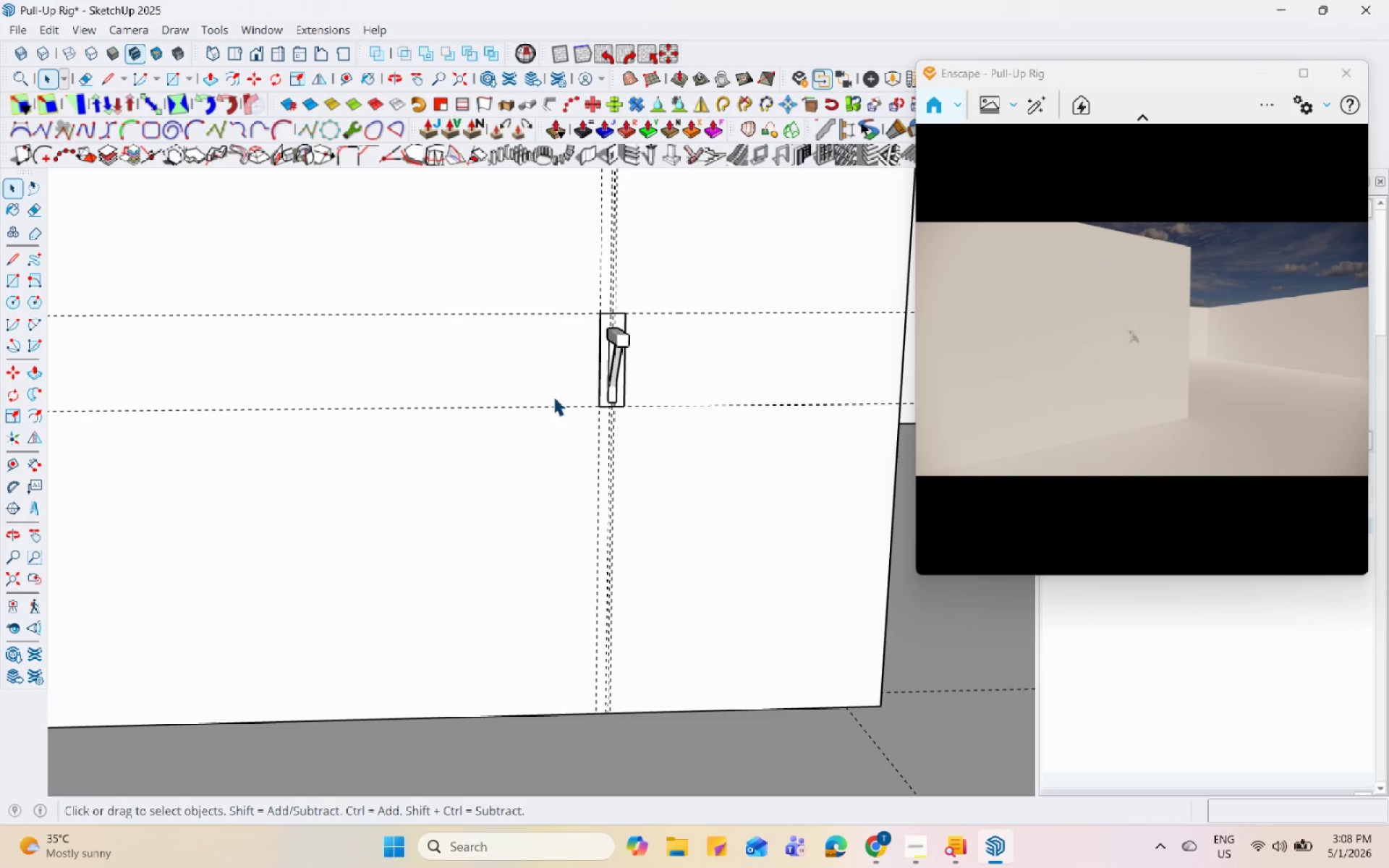 
scroll: coordinate [715, 424], scroll_direction: up, amount: 3.0
 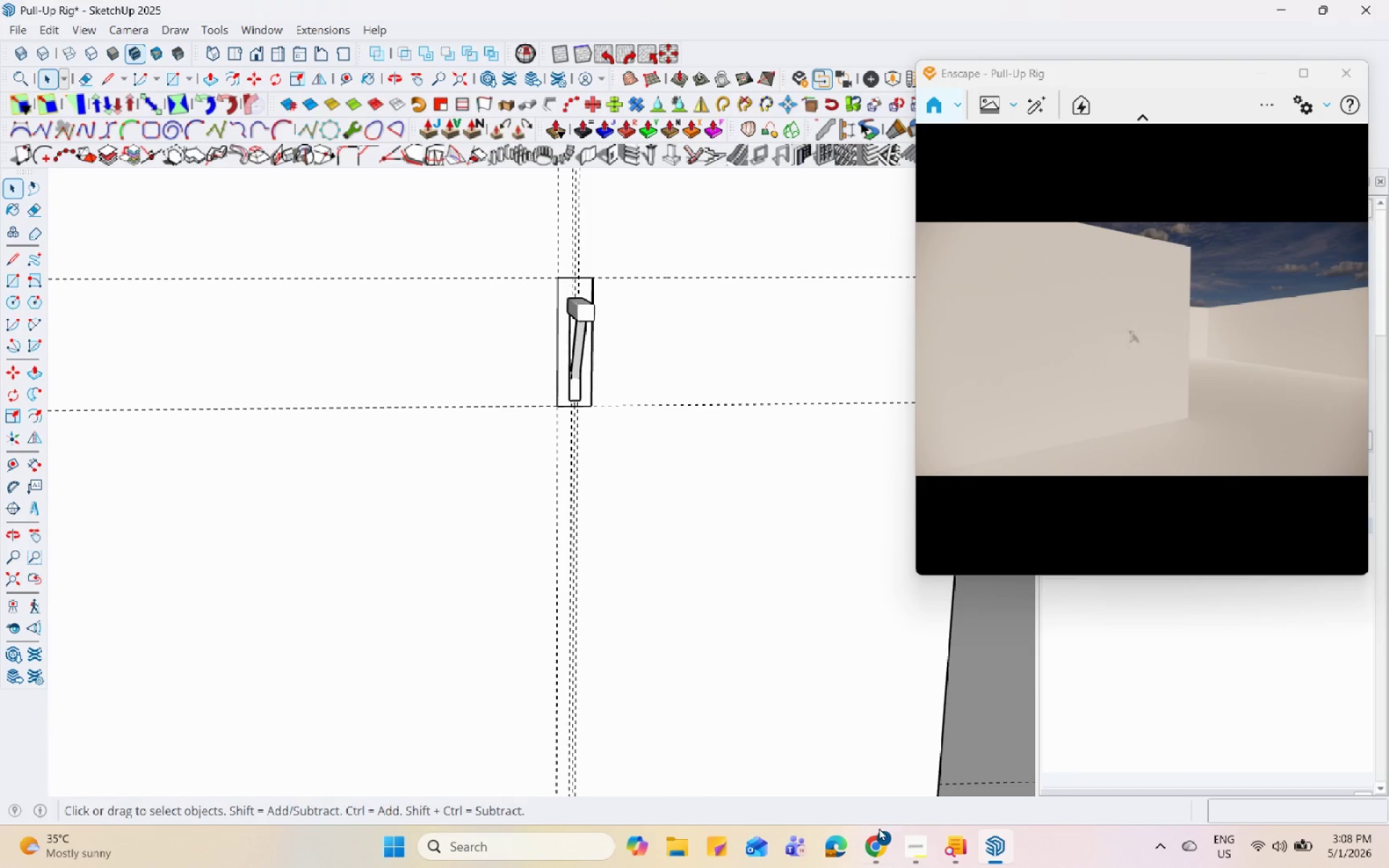 
left_click([882, 835])
 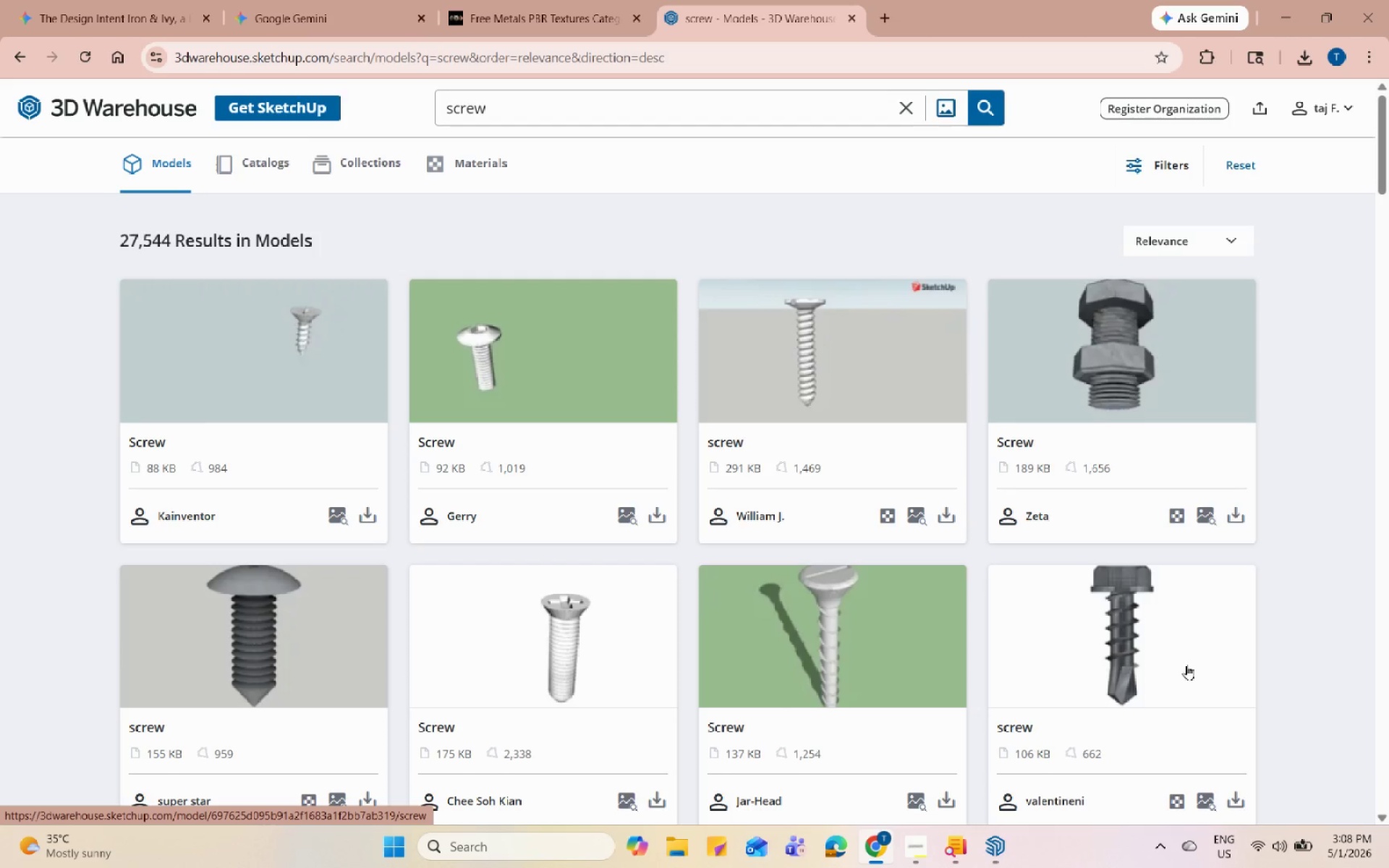 
left_click([1186, 665])
 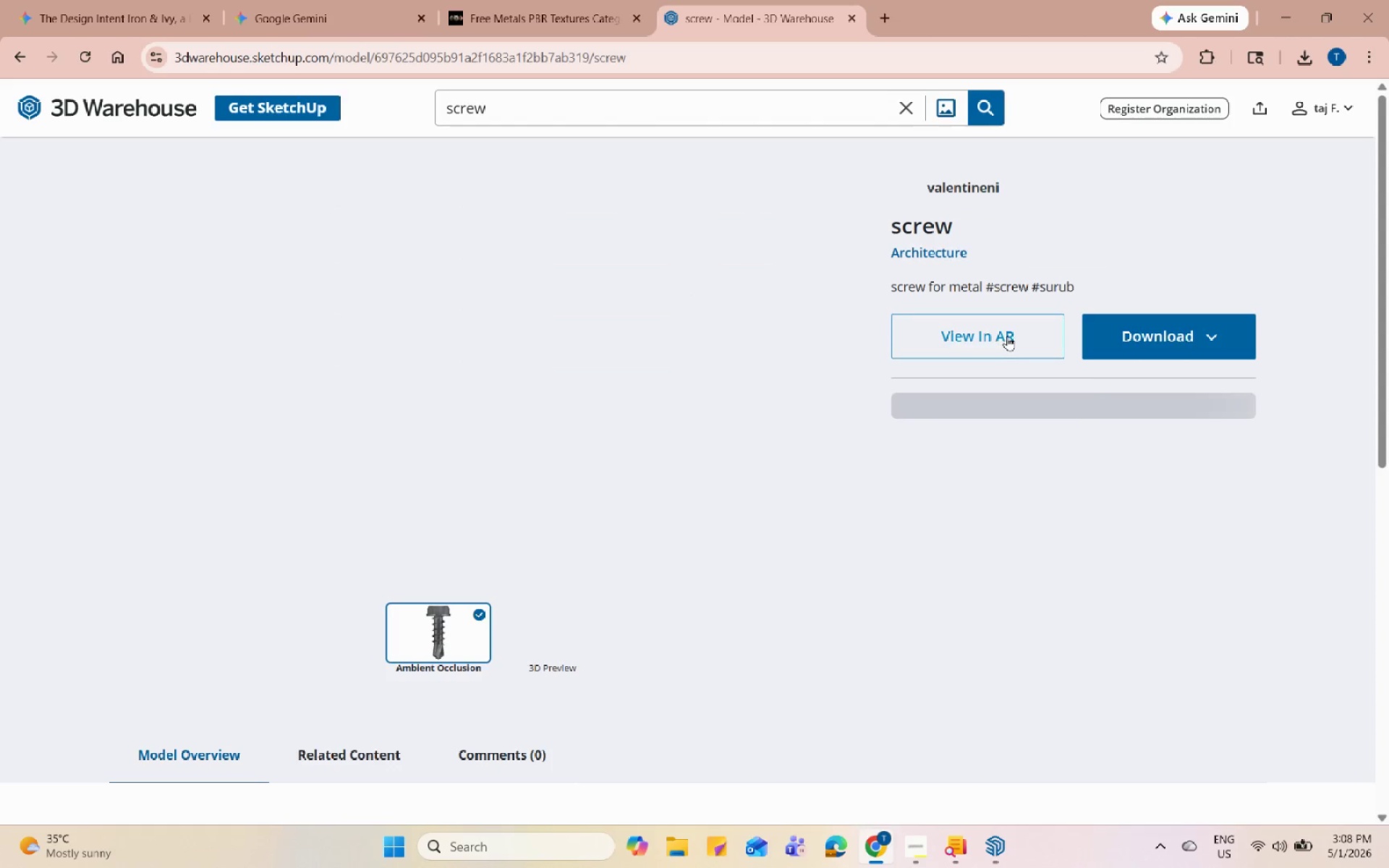 
left_click([1118, 336])
 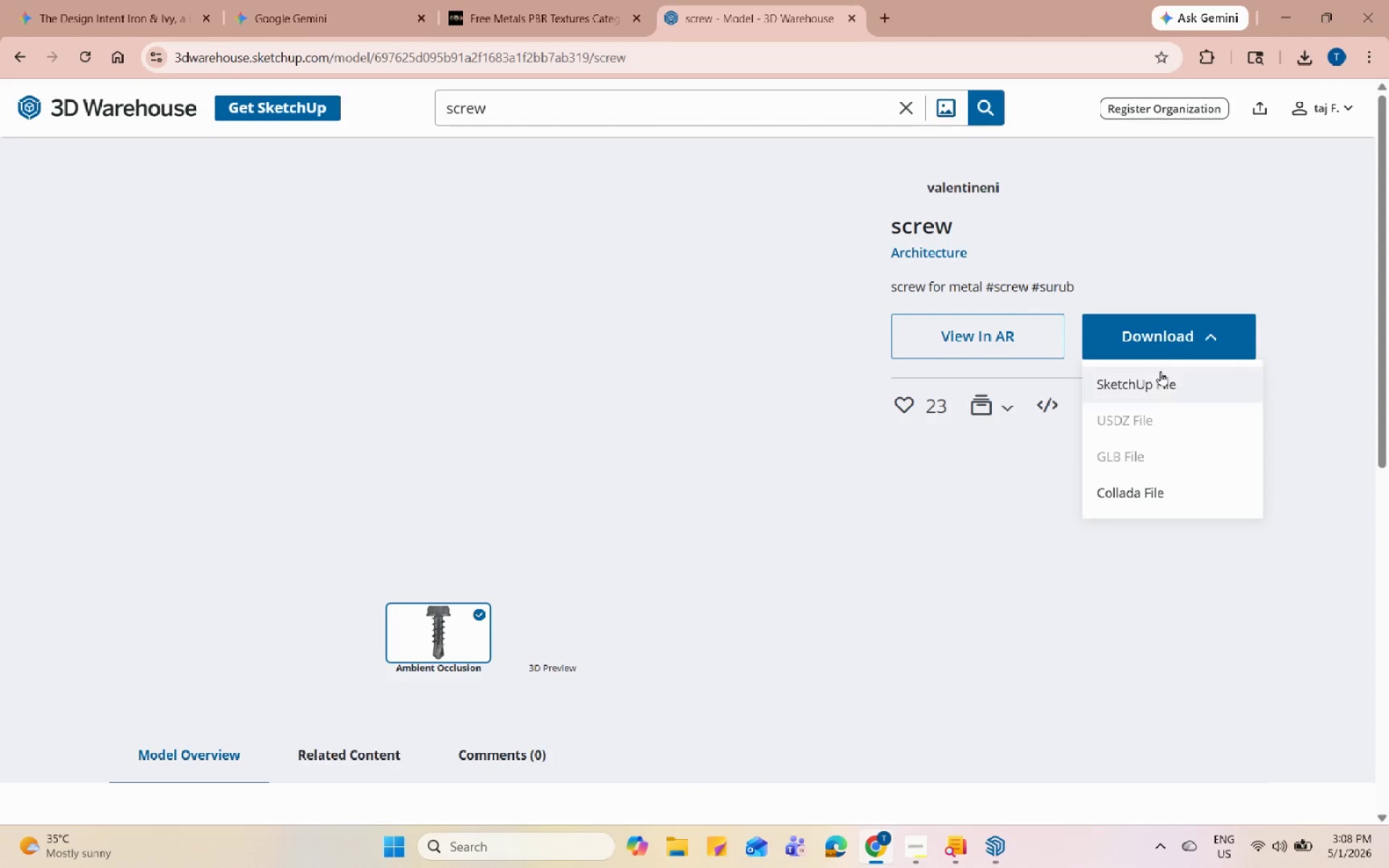 
left_click([1160, 373])
 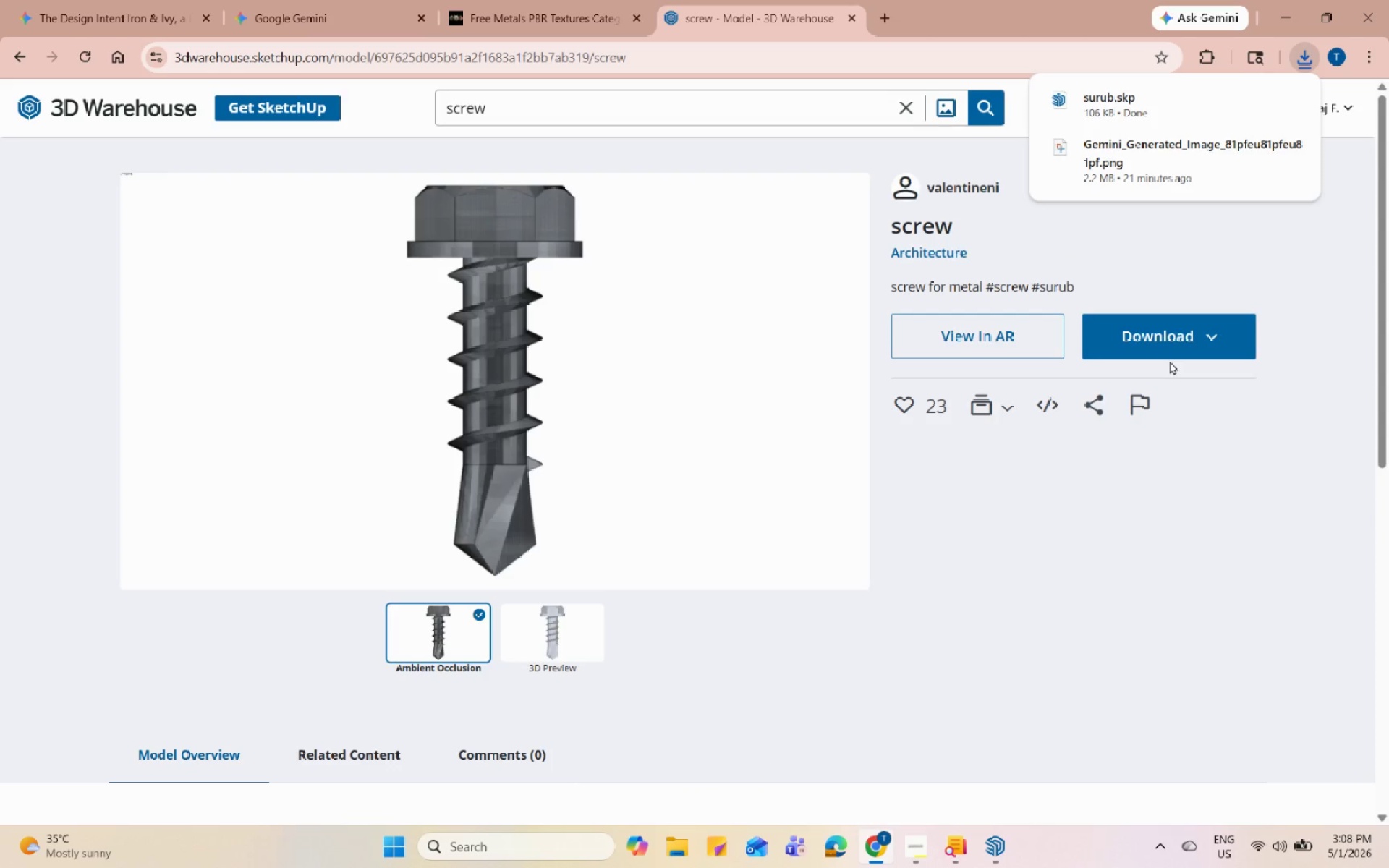 
wait(12.09)
 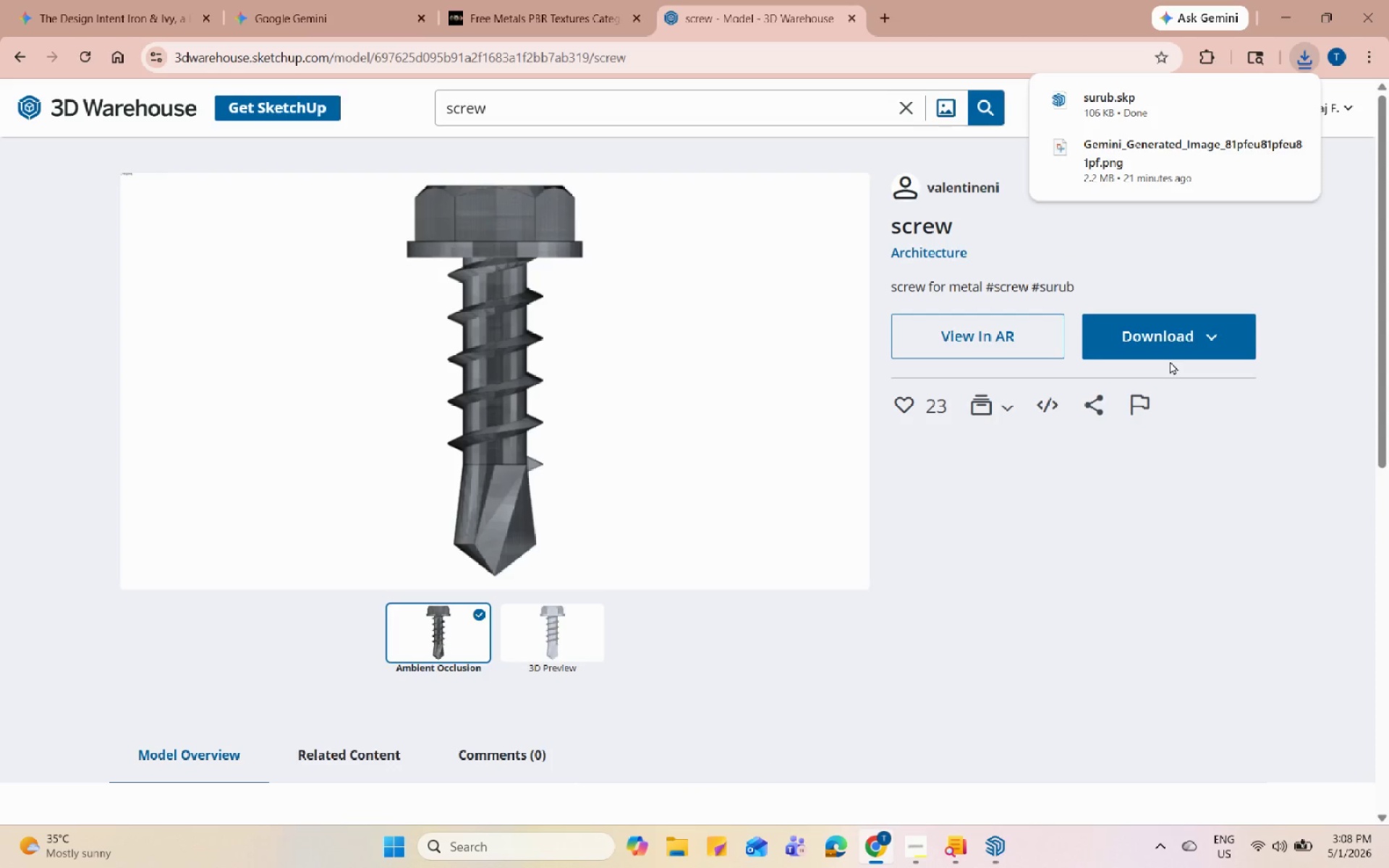 
scroll: coordinate [504, 425], scroll_direction: down, amount: 3.0
 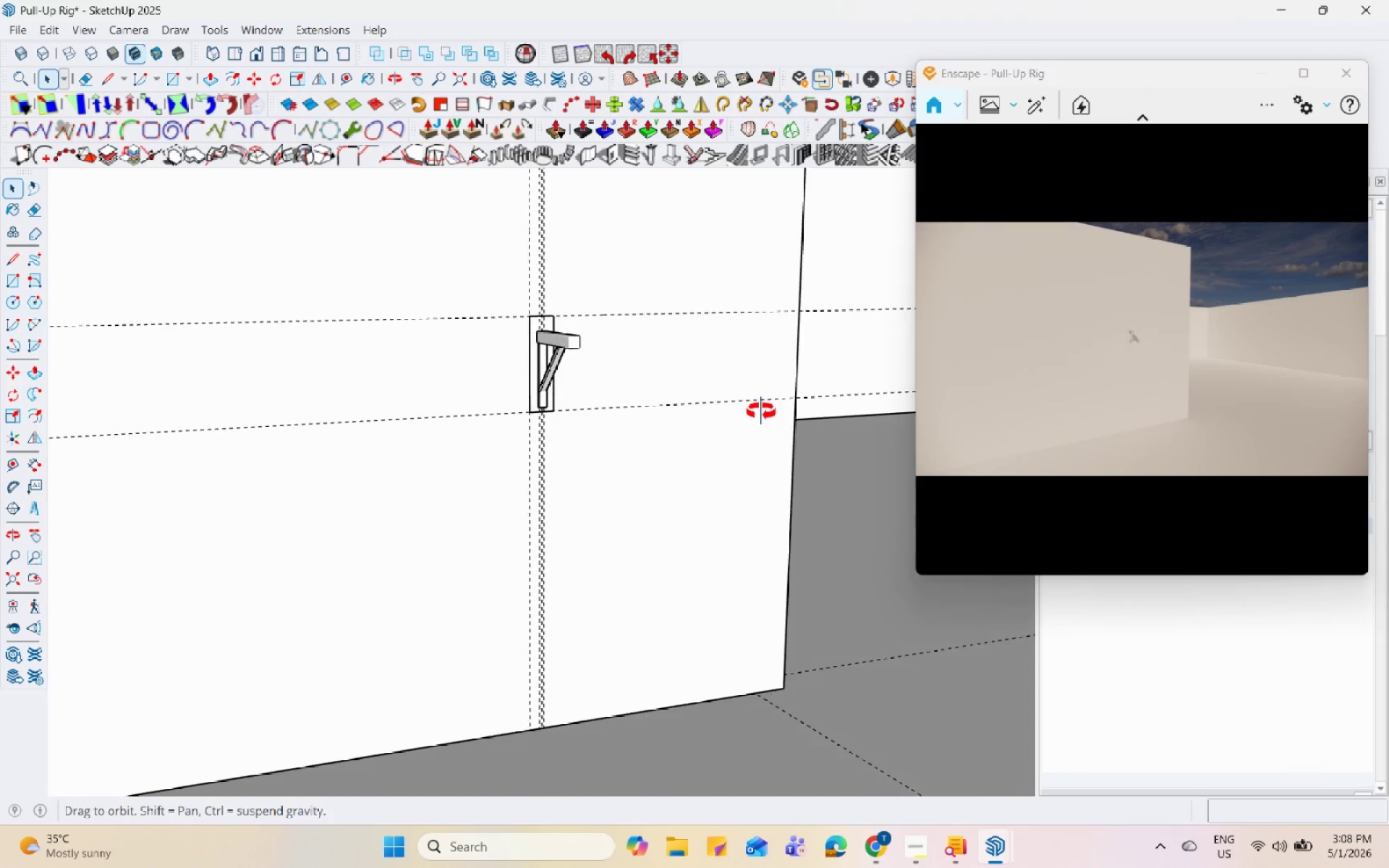 
scroll: coordinate [538, 305], scroll_direction: up, amount: 12.0
 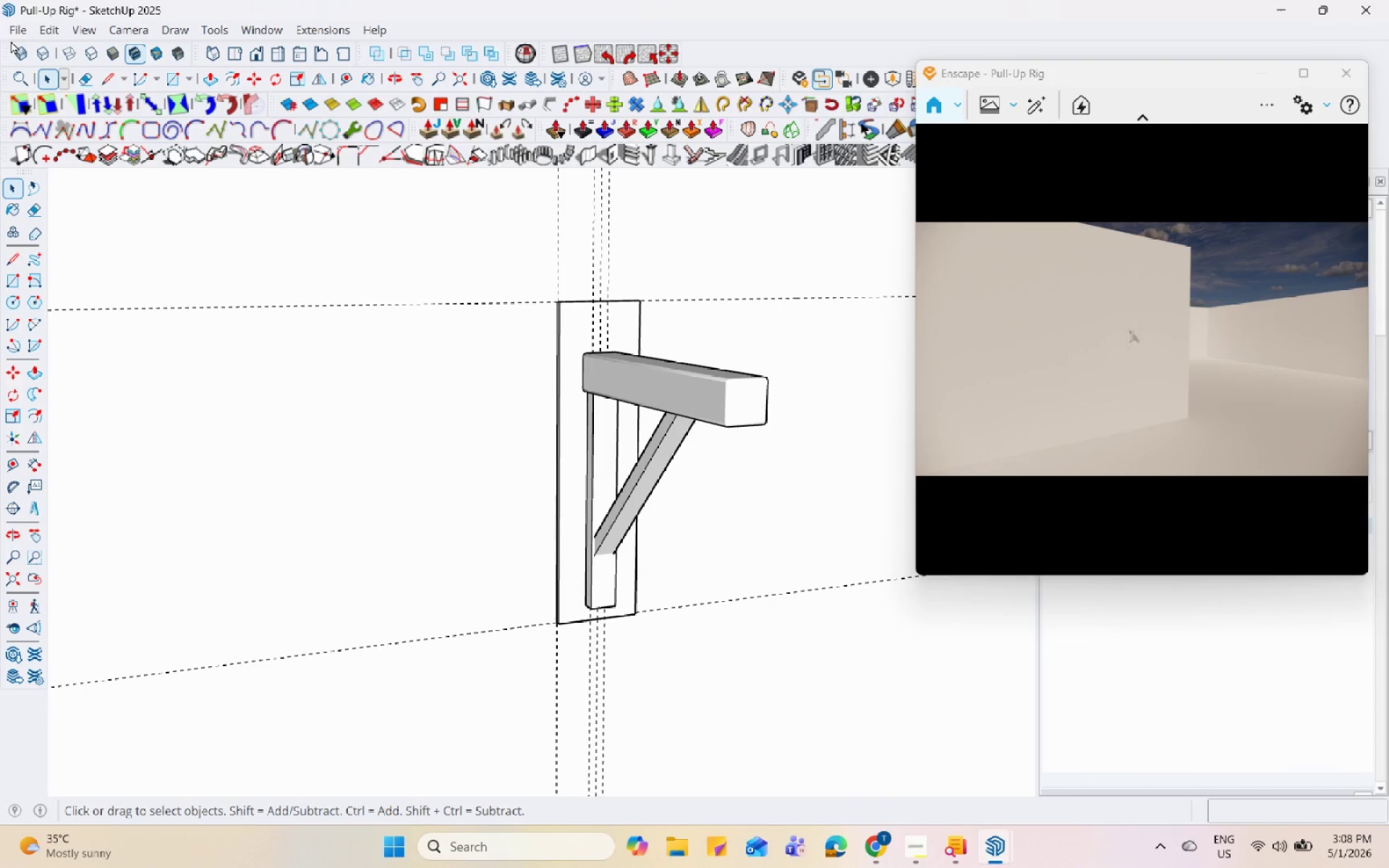 
left_click([17, 30])
 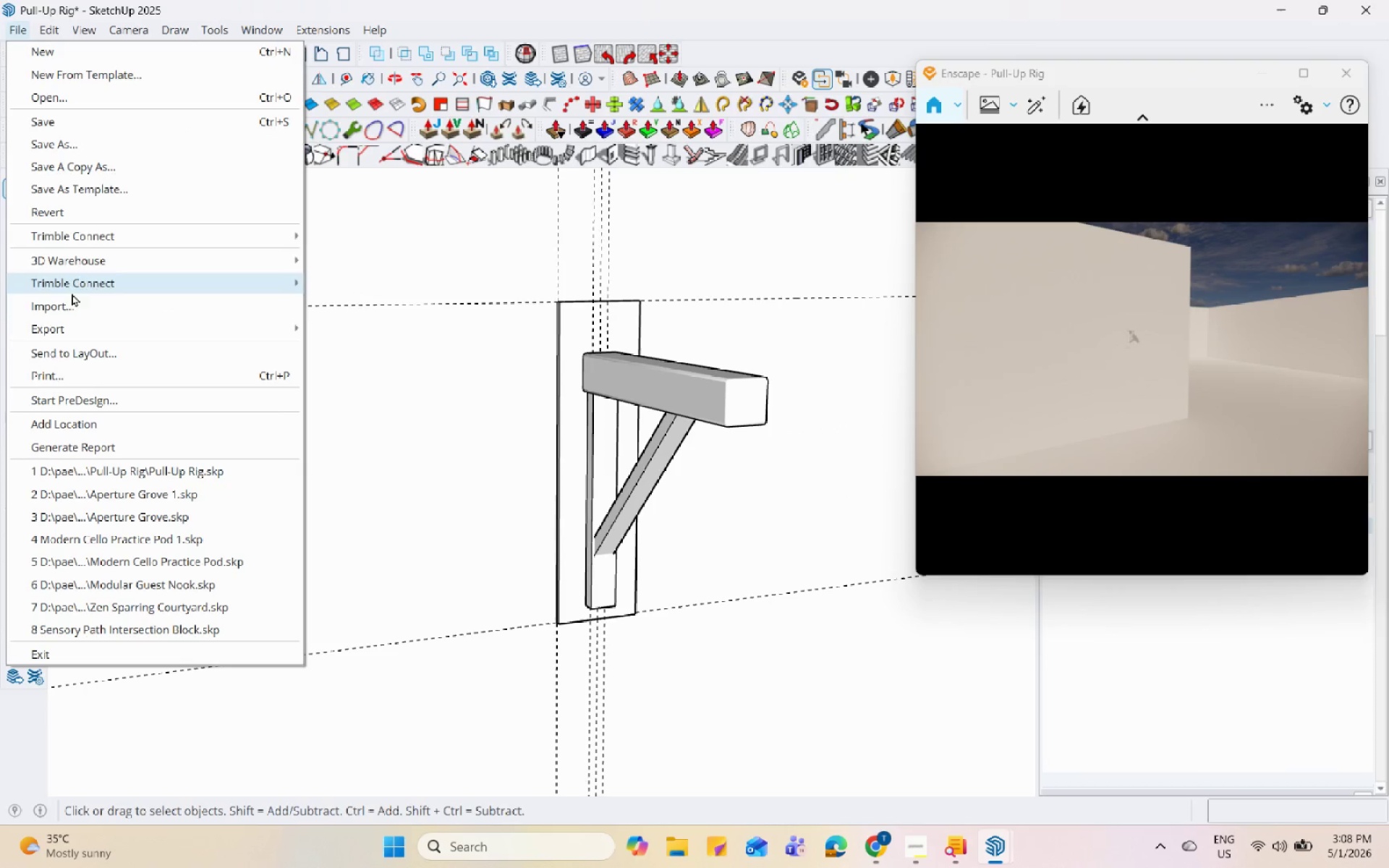 
left_click([75, 301])
 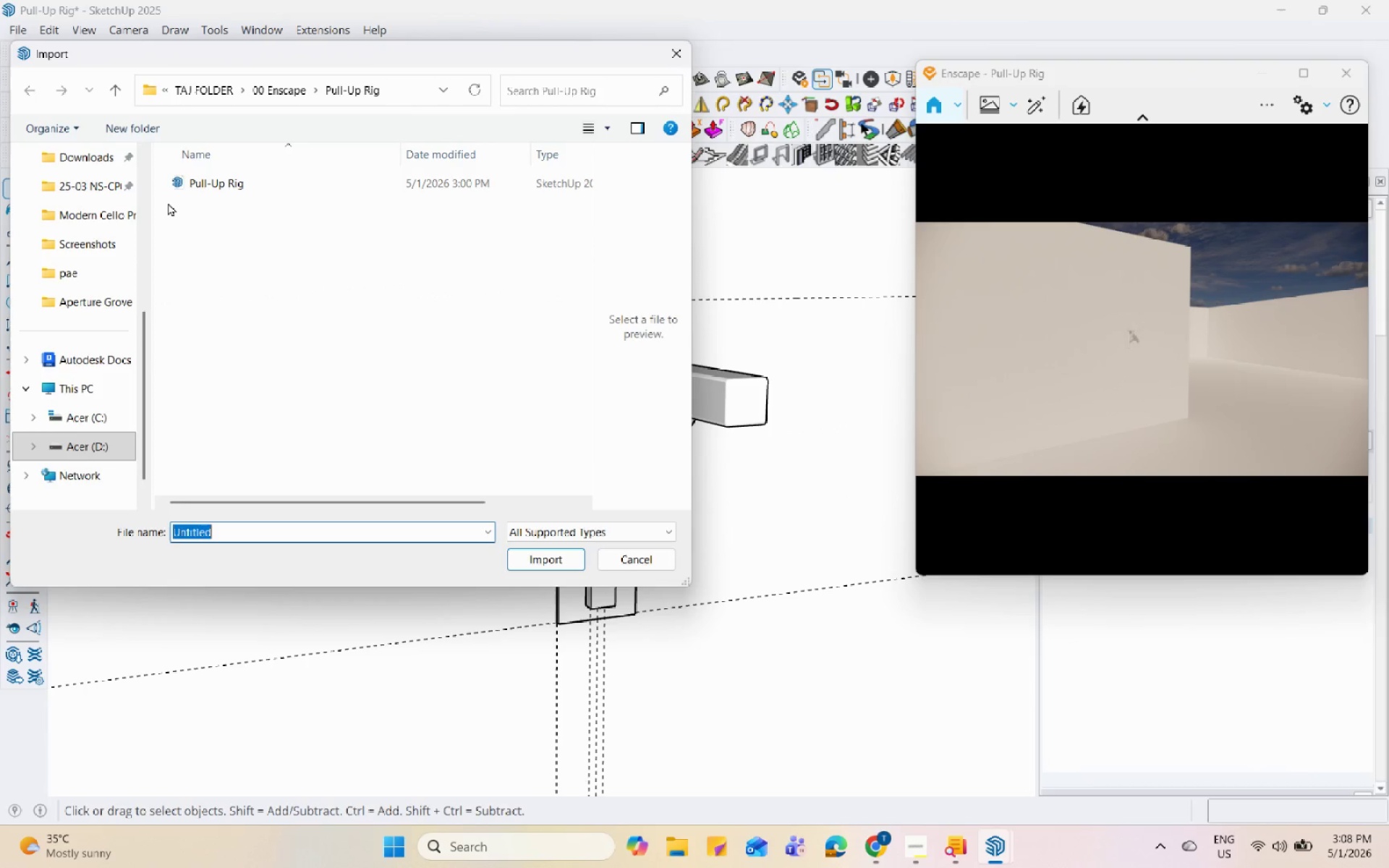 
left_click([99, 304])
 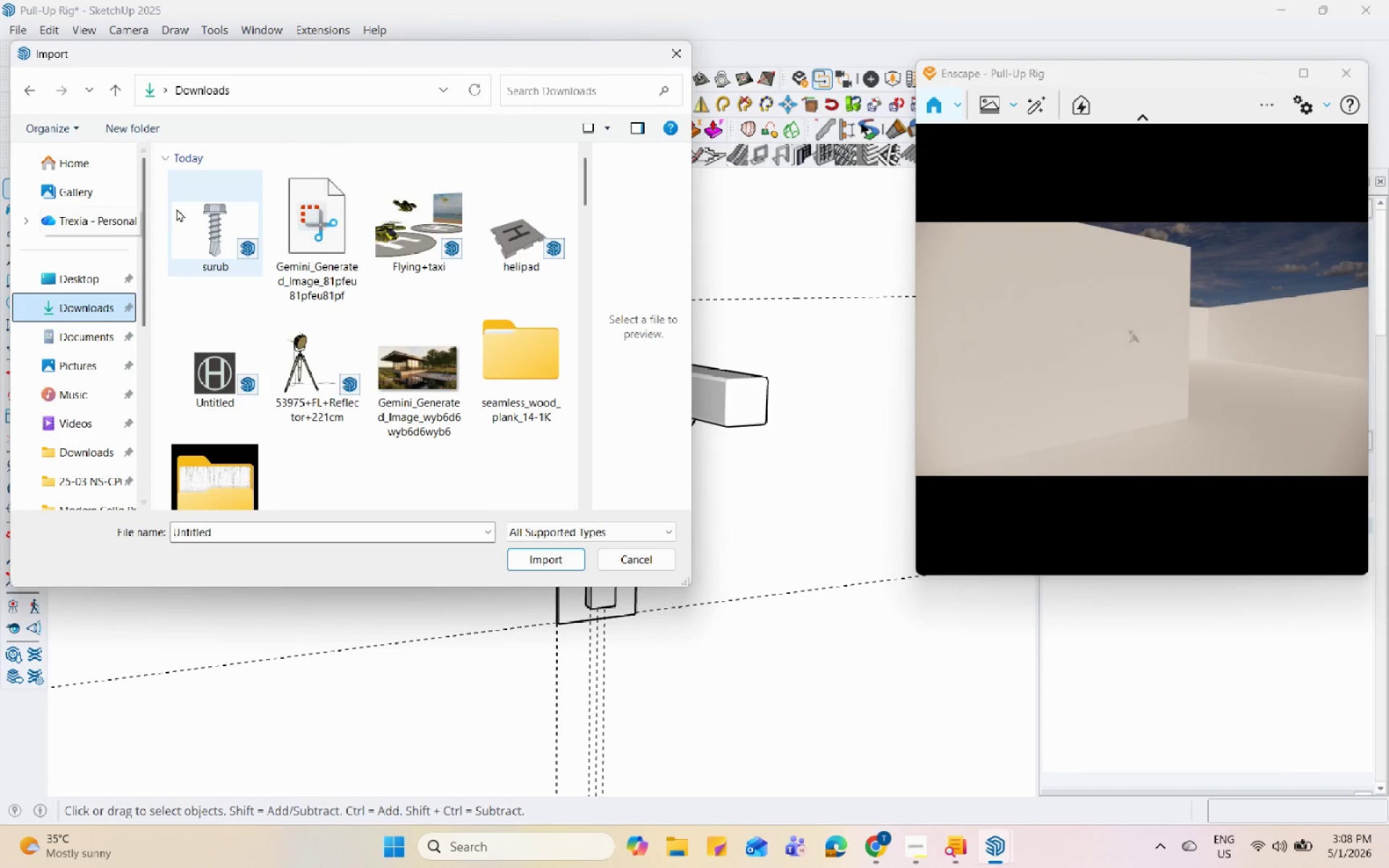 
scroll: coordinate [94, 268], scroll_direction: up, amount: 10.0
 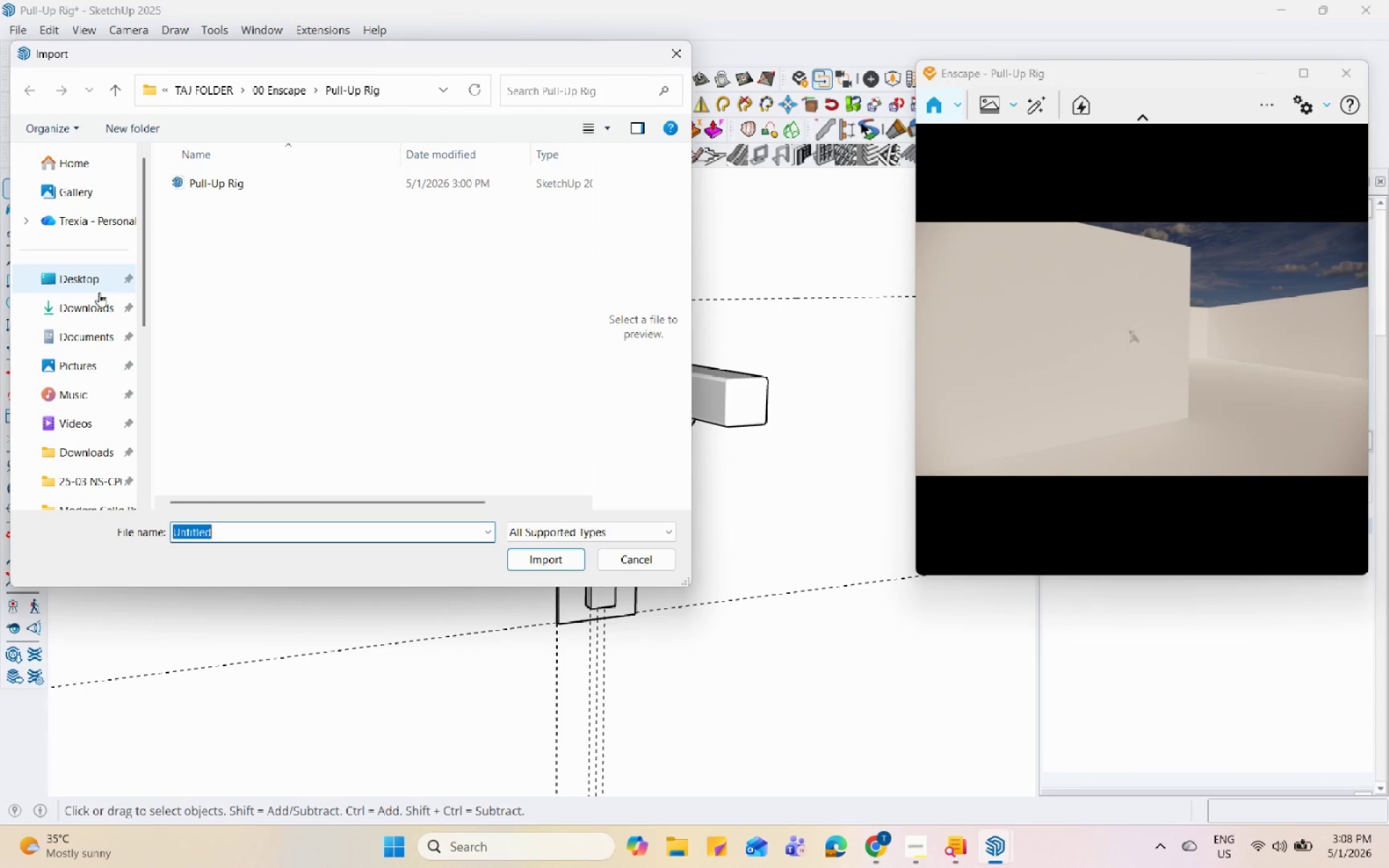 
left_click([182, 208])
 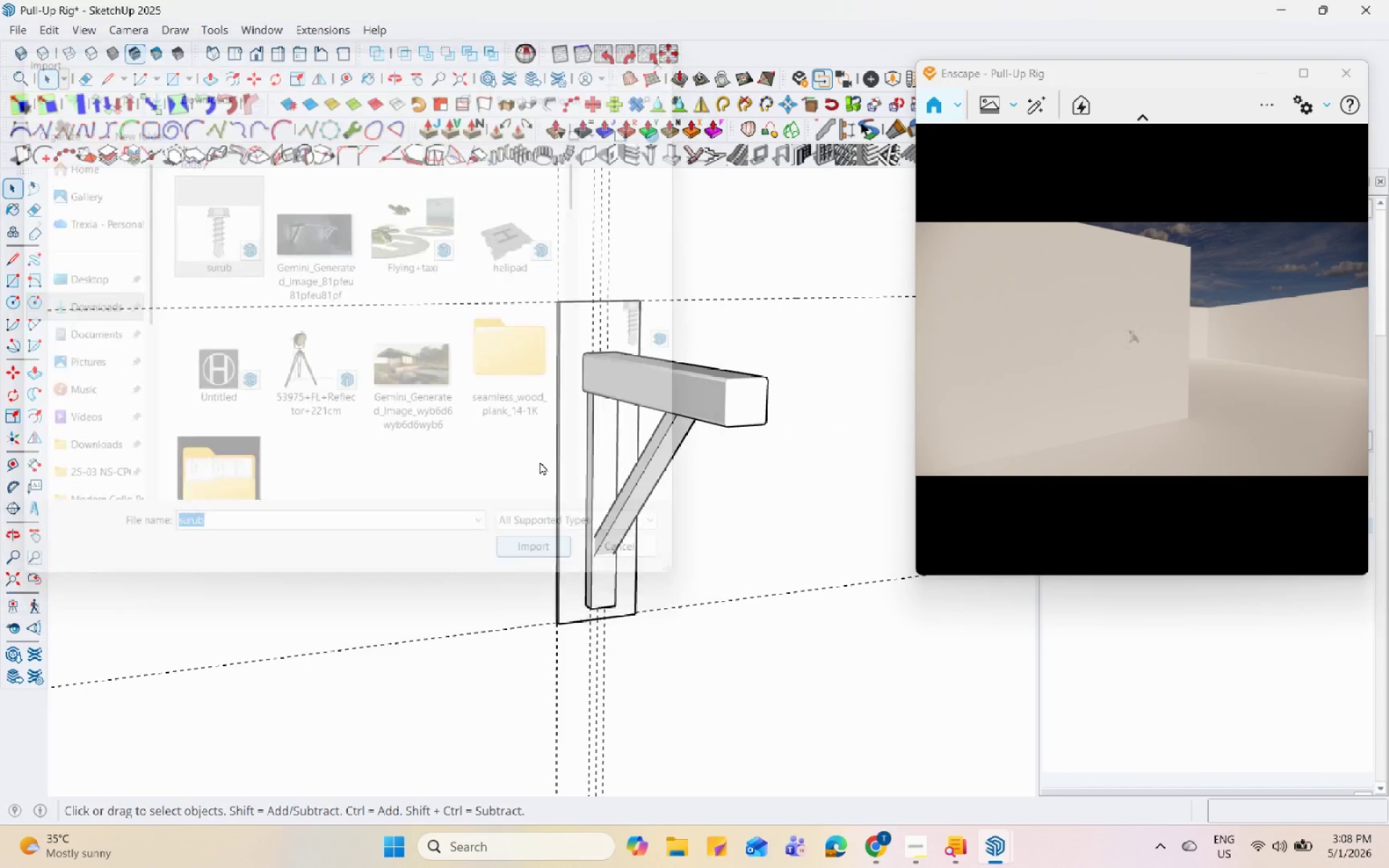 
left_click([548, 349])
 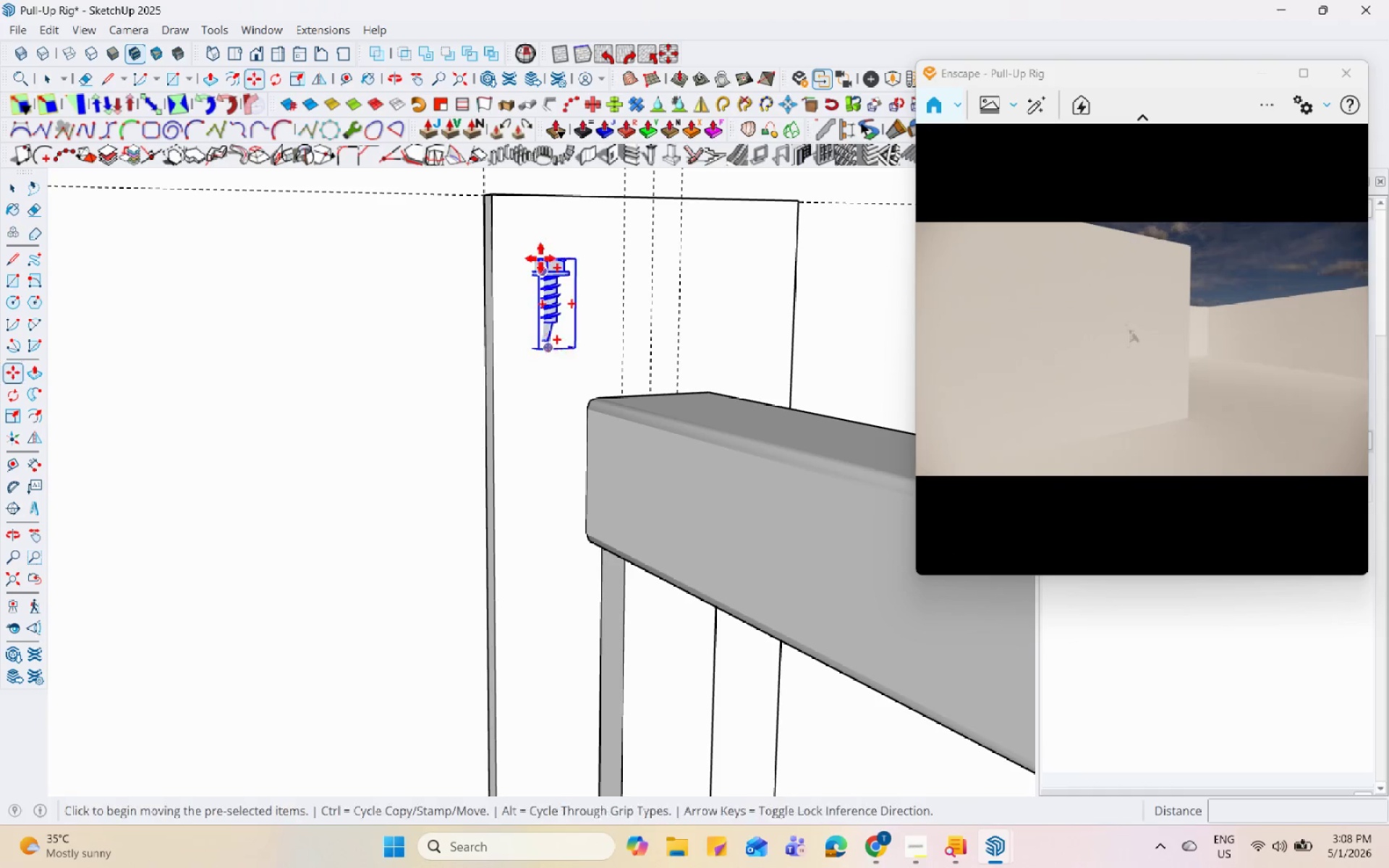 
scroll: coordinate [540, 468], scroll_direction: up, amount: 15.0
 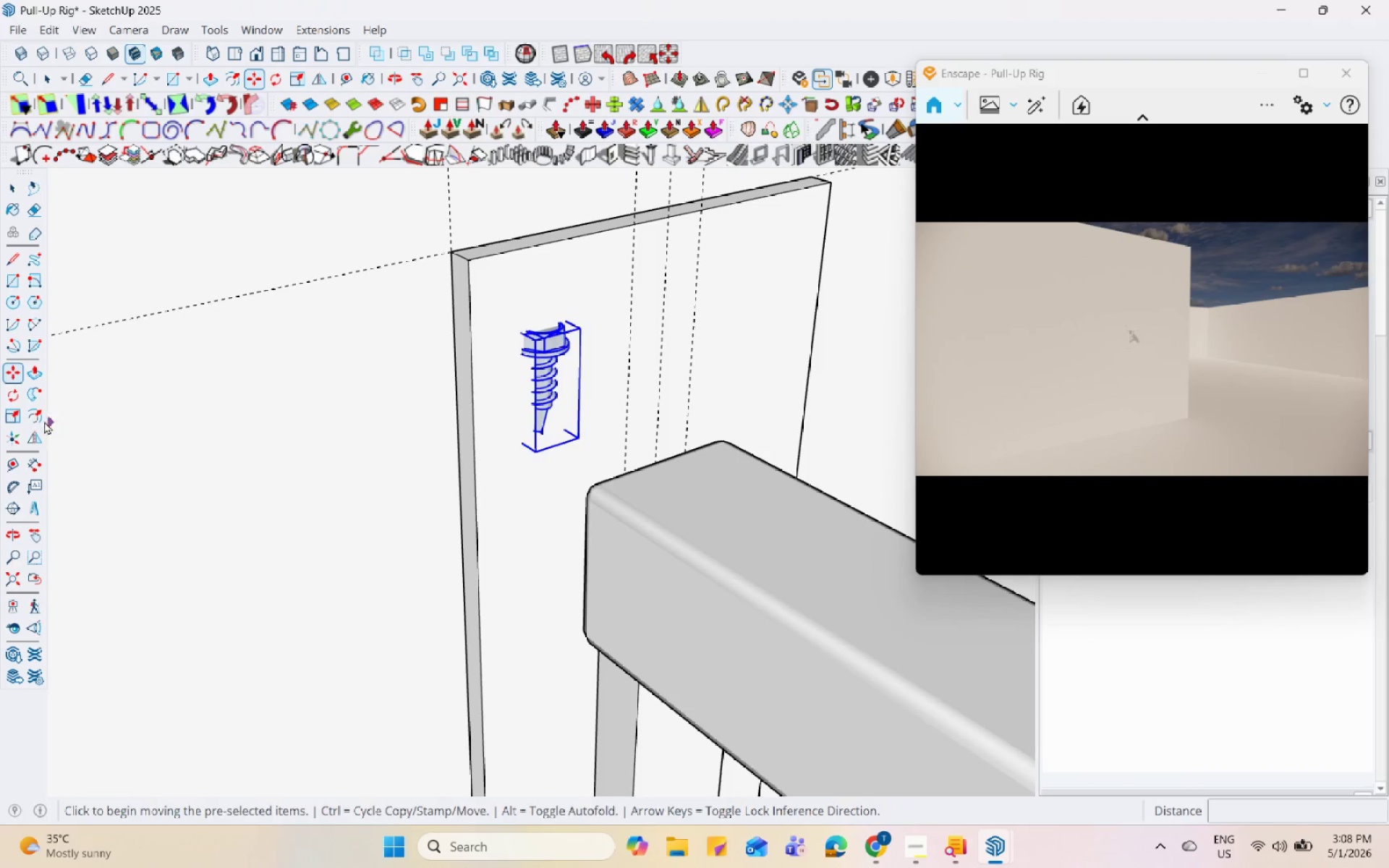 
left_click([14, 402])
 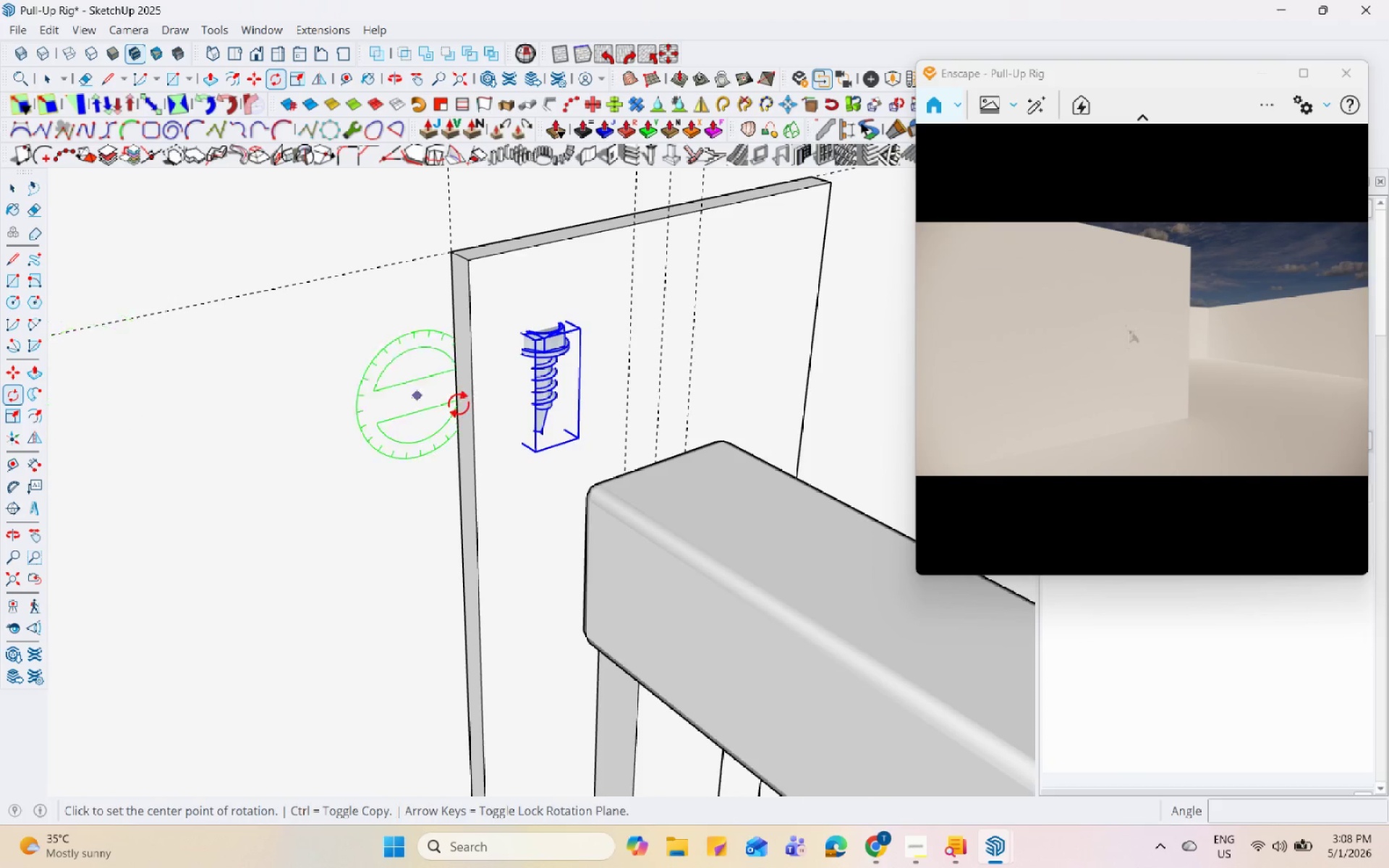 
scroll: coordinate [498, 402], scroll_direction: up, amount: 6.0
 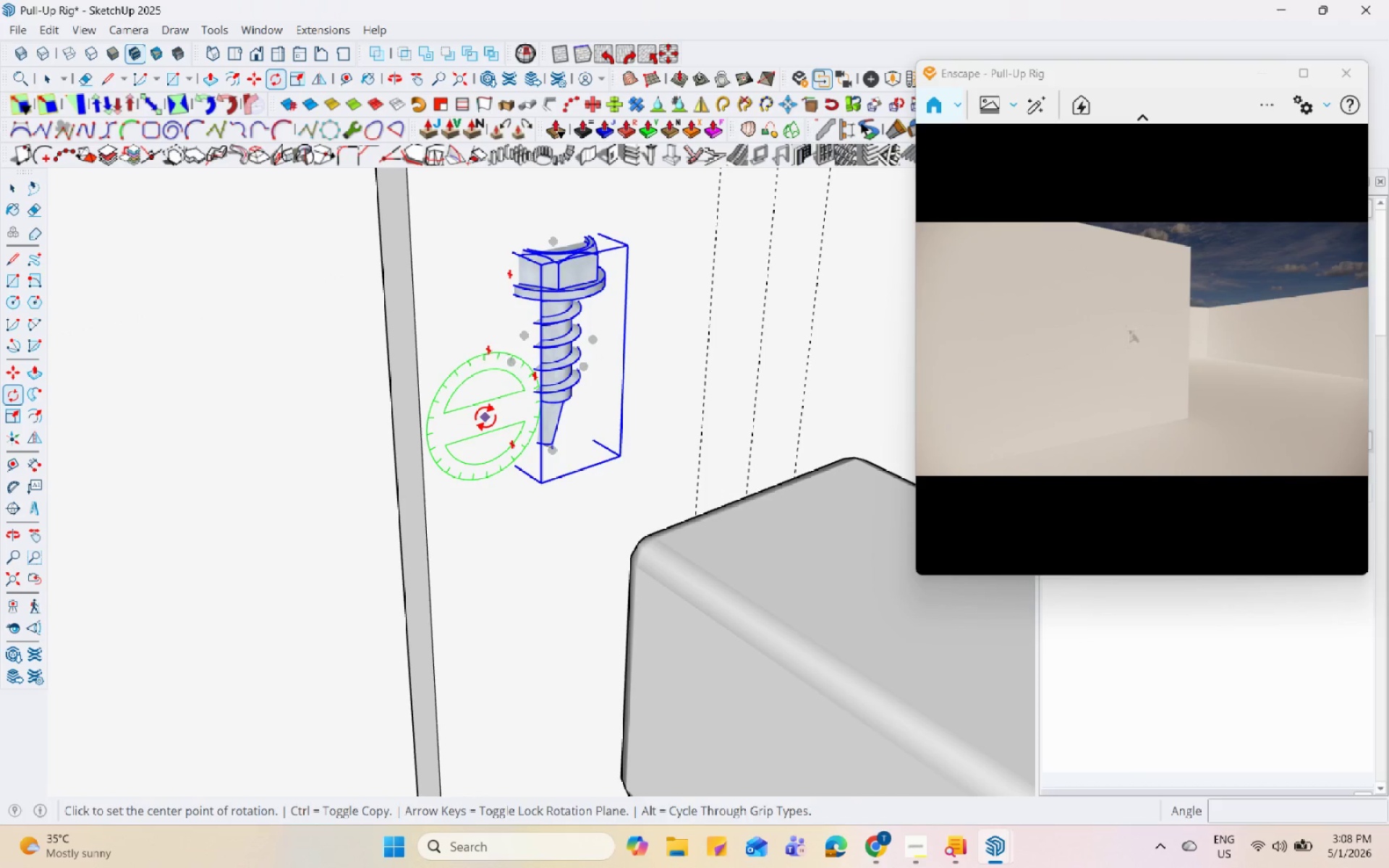 
scroll: coordinate [547, 420], scroll_direction: down, amount: 2.0
 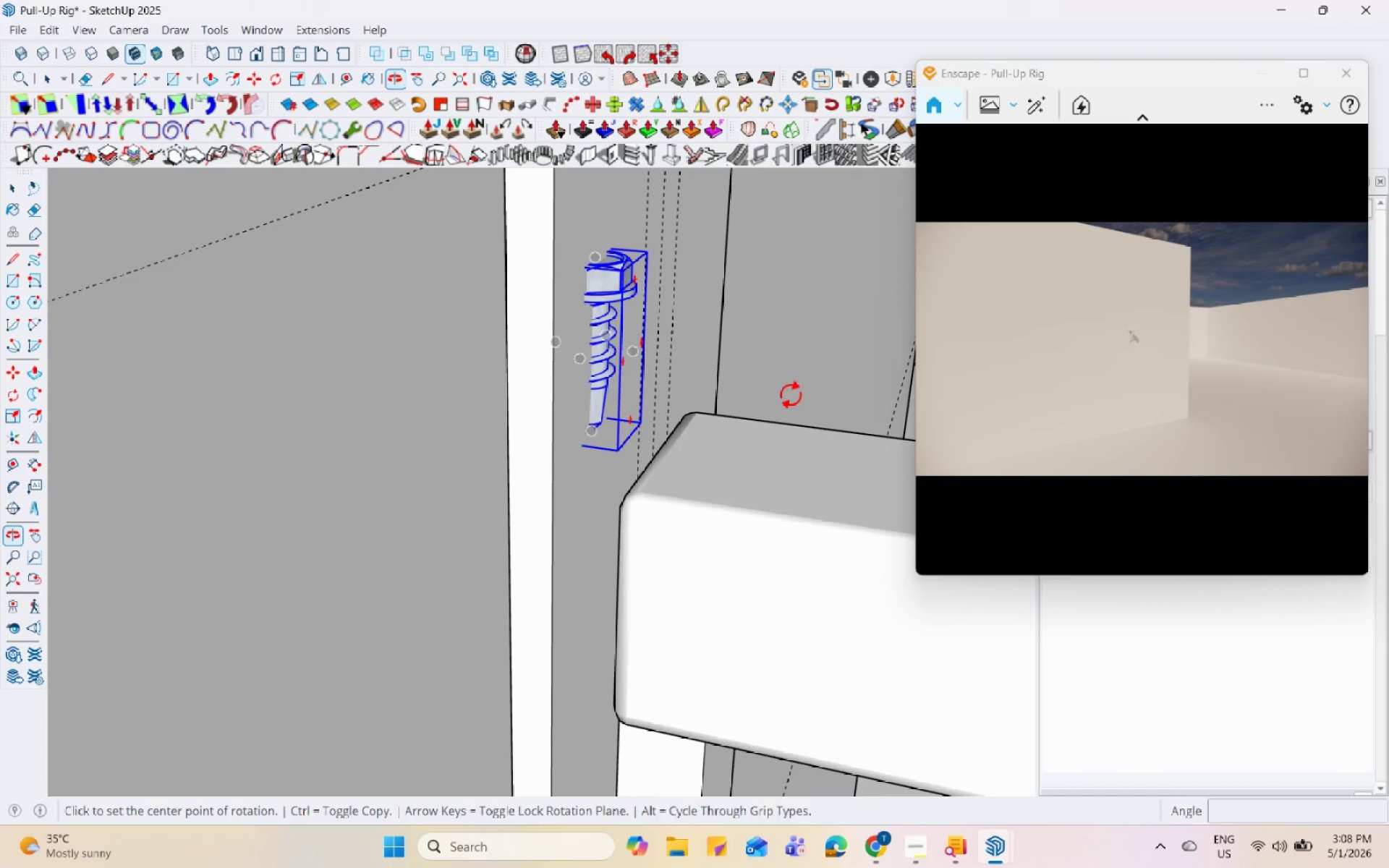 
scroll: coordinate [569, 292], scroll_direction: up, amount: 7.0
 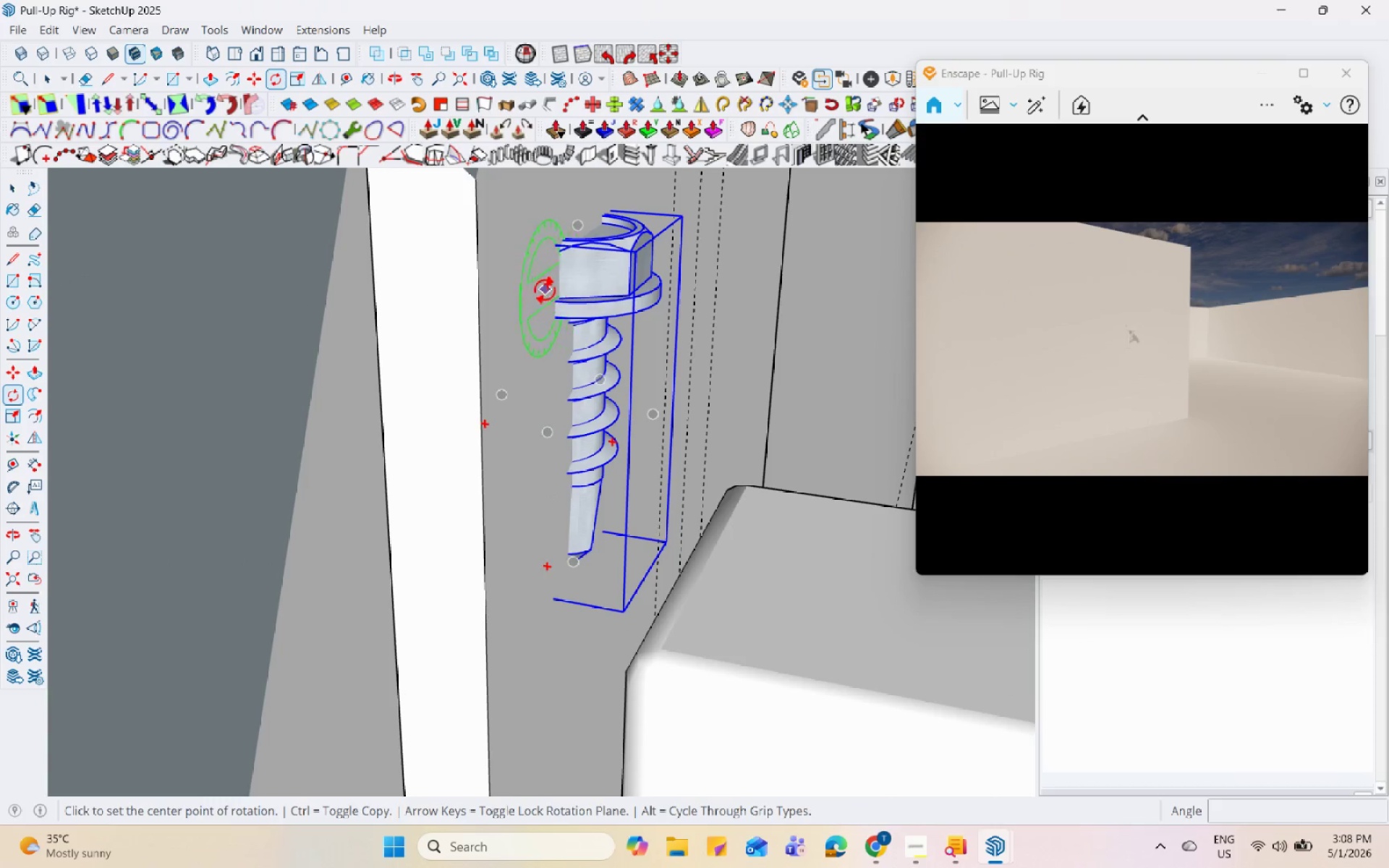 
scroll: coordinate [597, 405], scroll_direction: down, amount: 5.0
 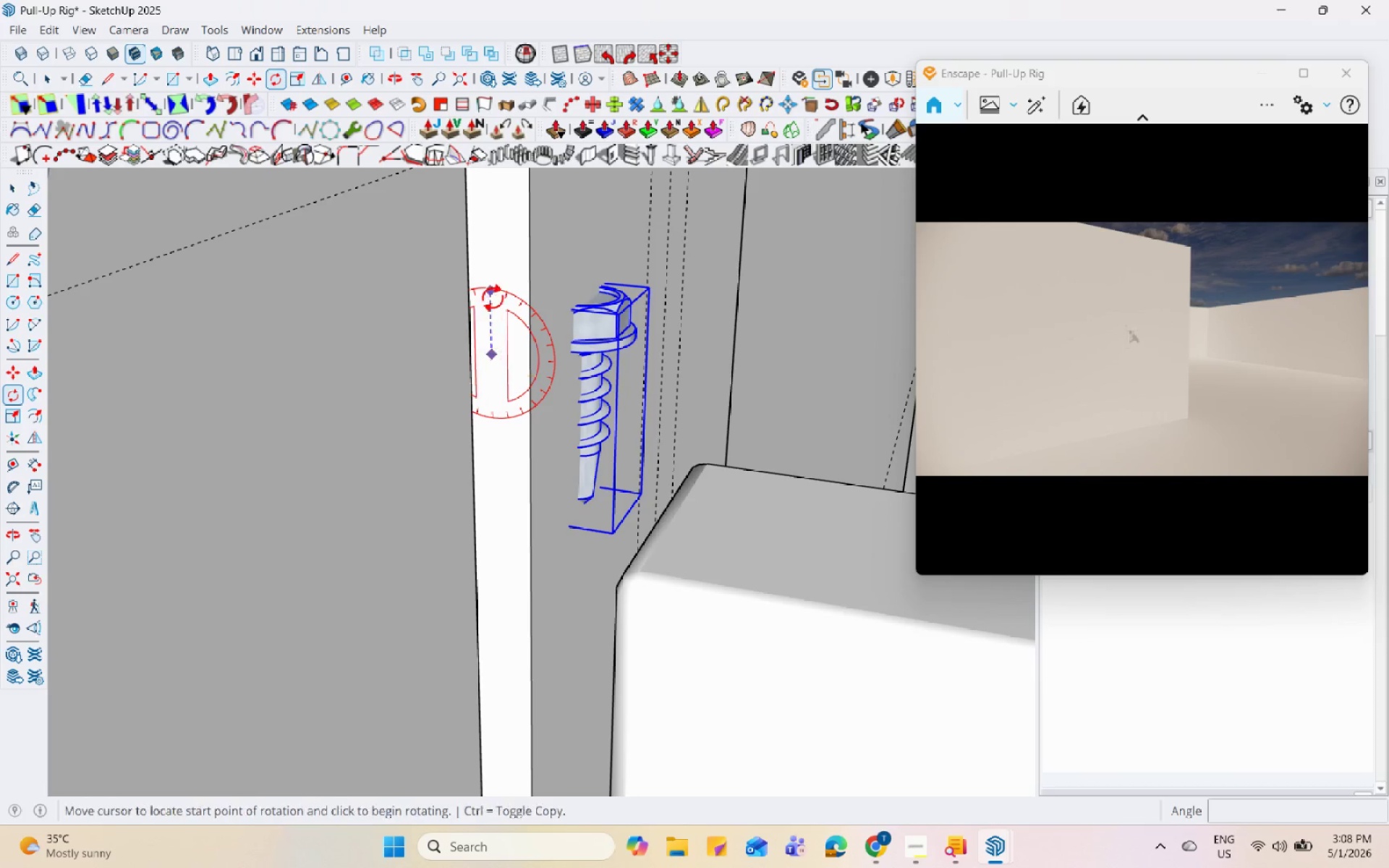 
double_click([493, 294])
 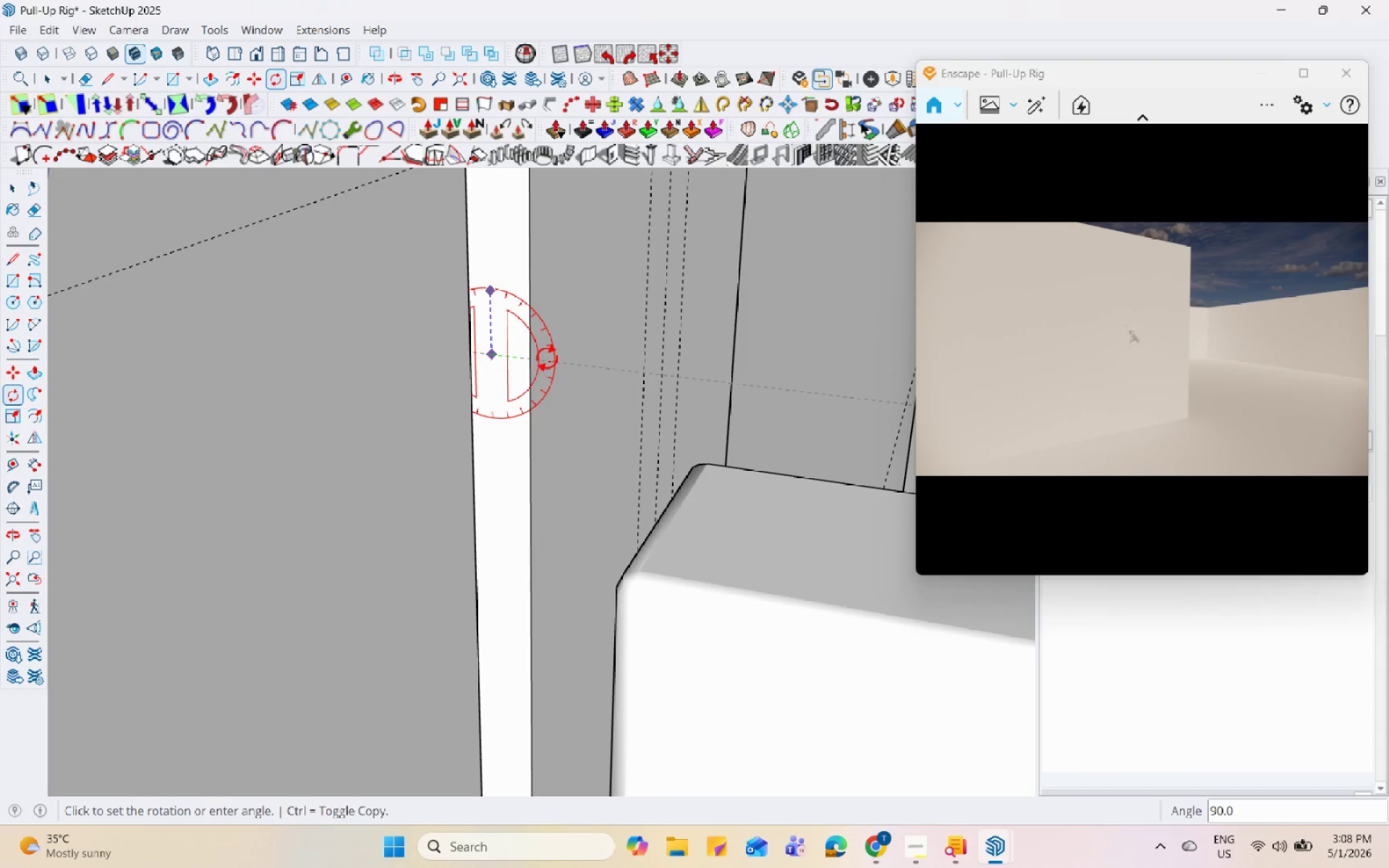 
left_click([548, 359])
 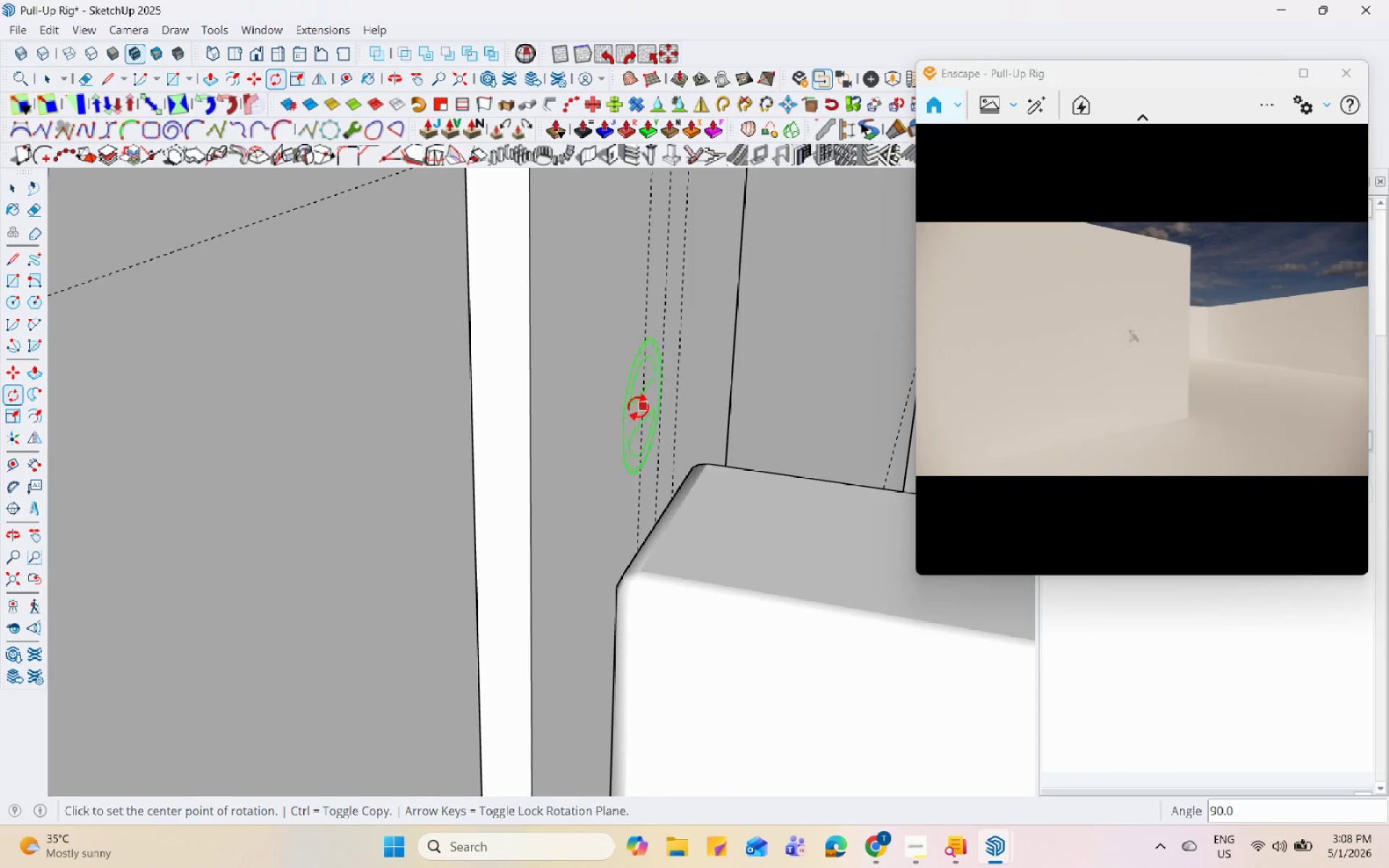 
key(M)
 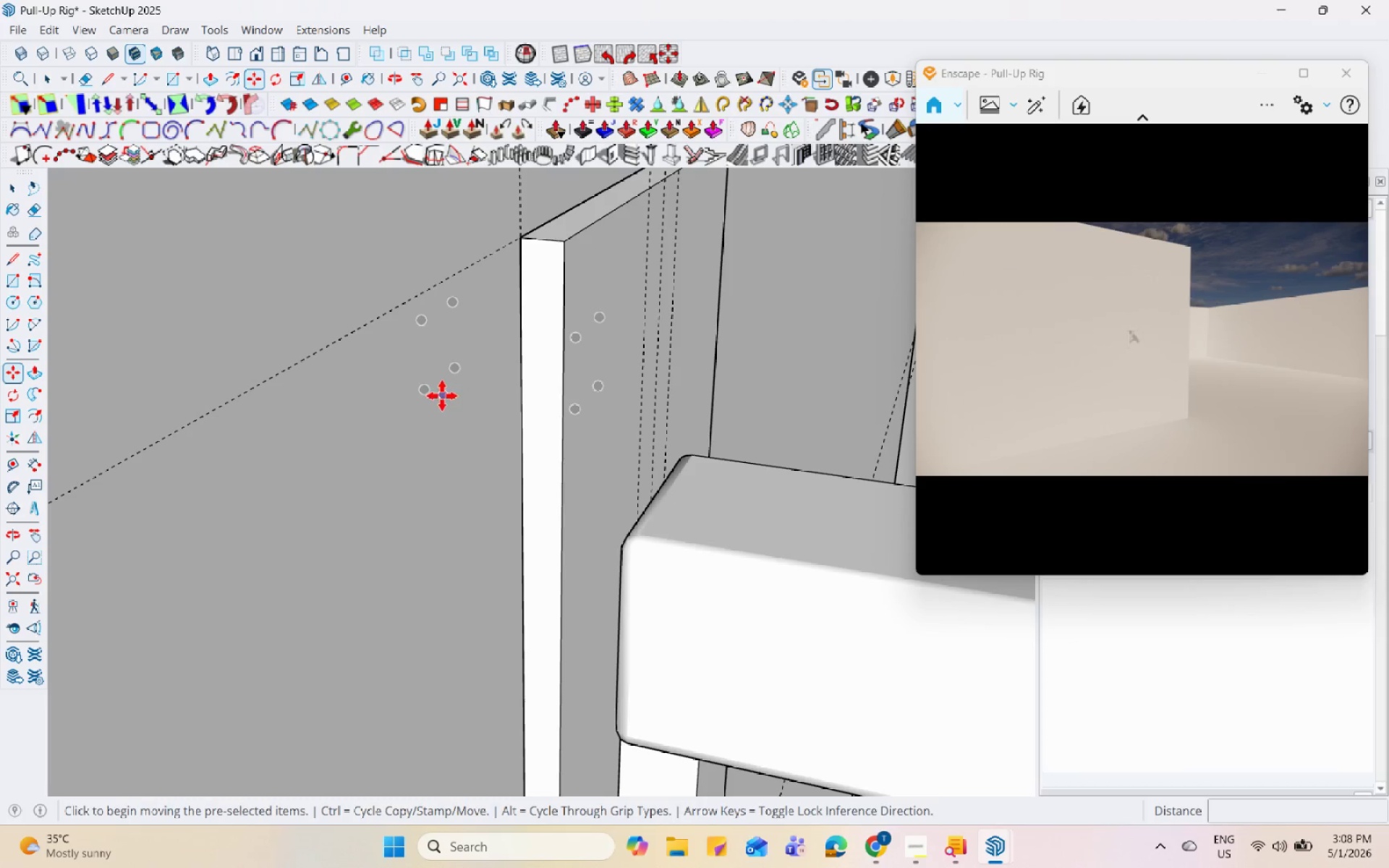 
scroll: coordinate [637, 423], scroll_direction: down, amount: 3.0
 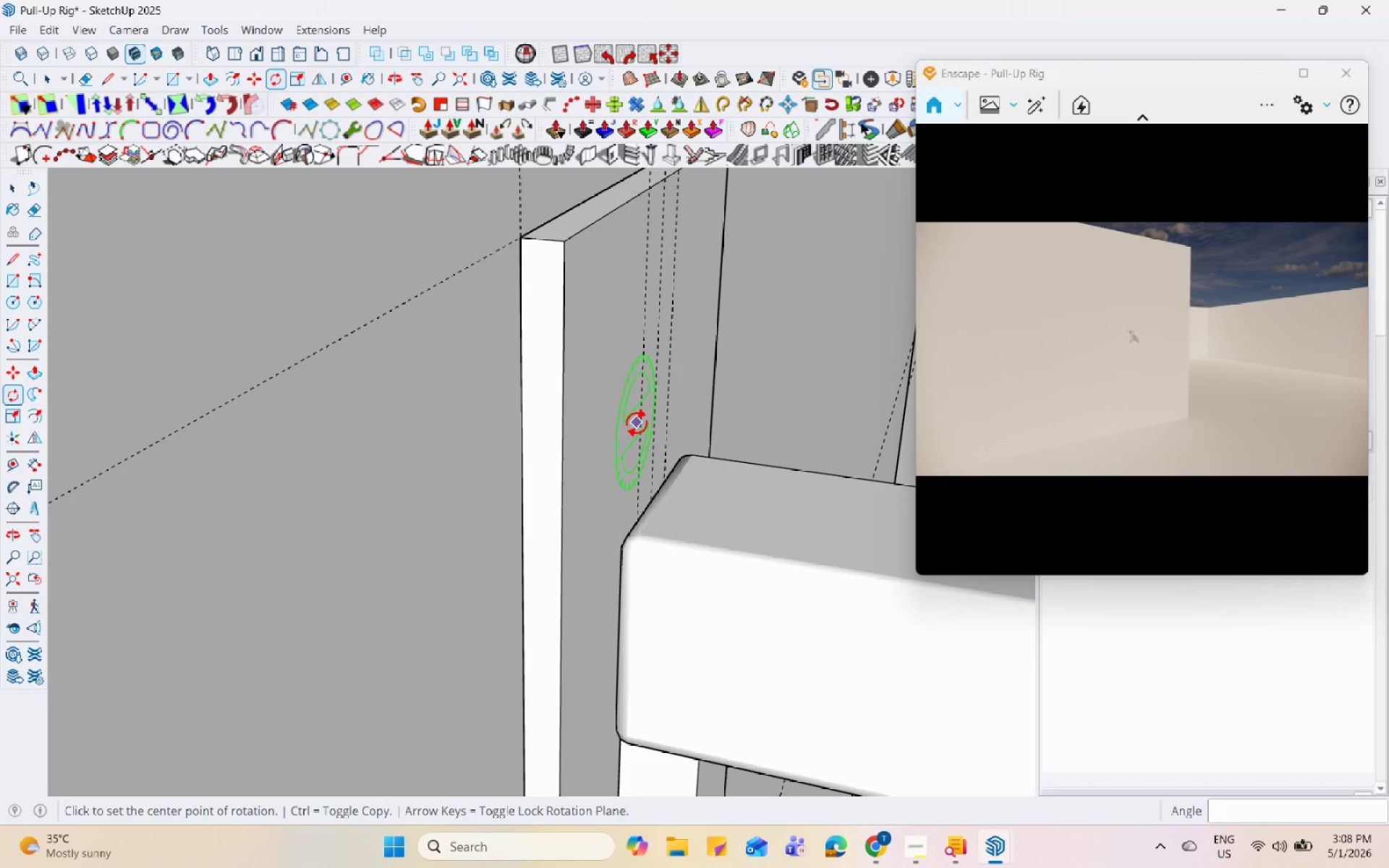 
left_click([430, 391])
 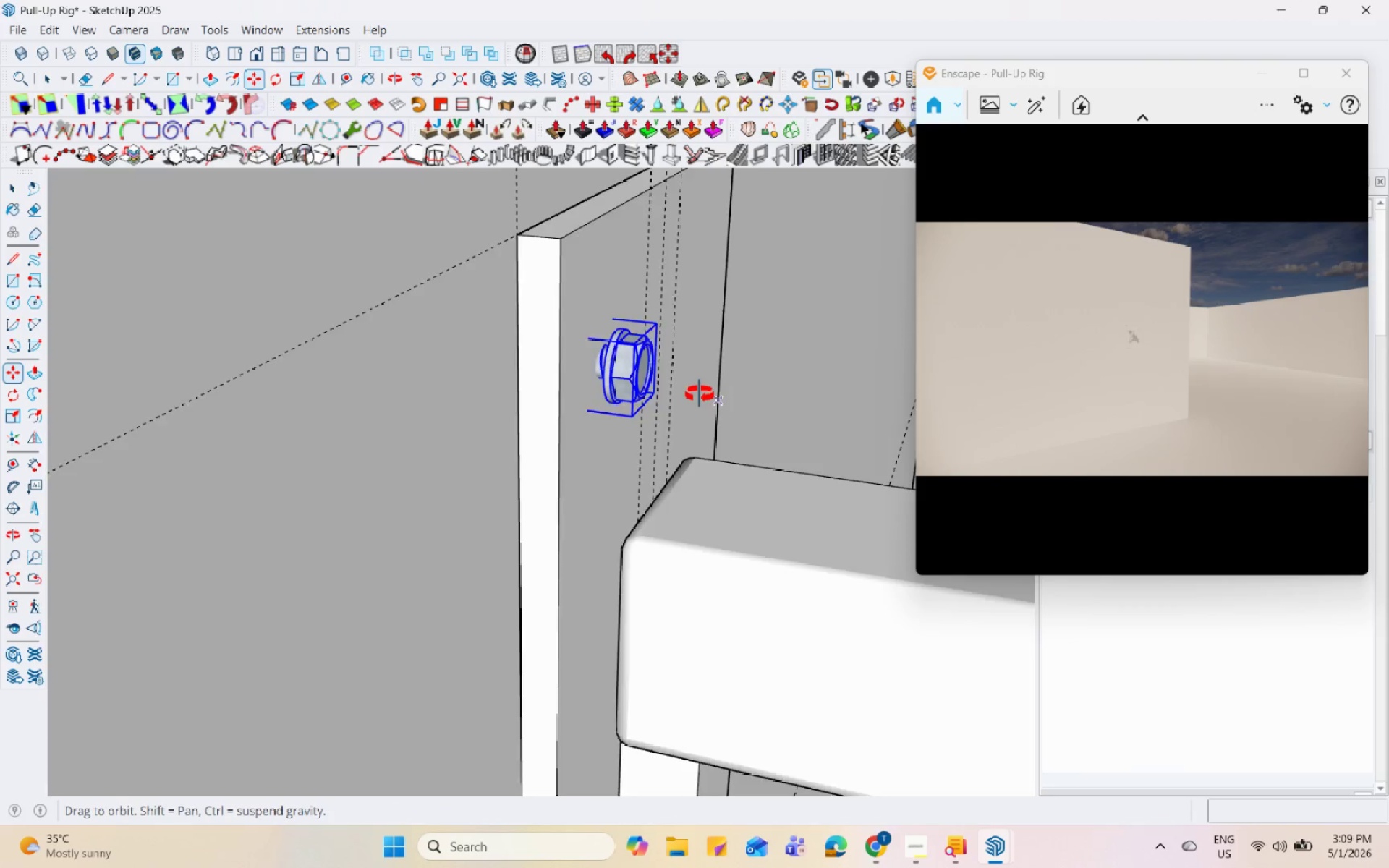 
scroll: coordinate [496, 309], scroll_direction: up, amount: 8.0
 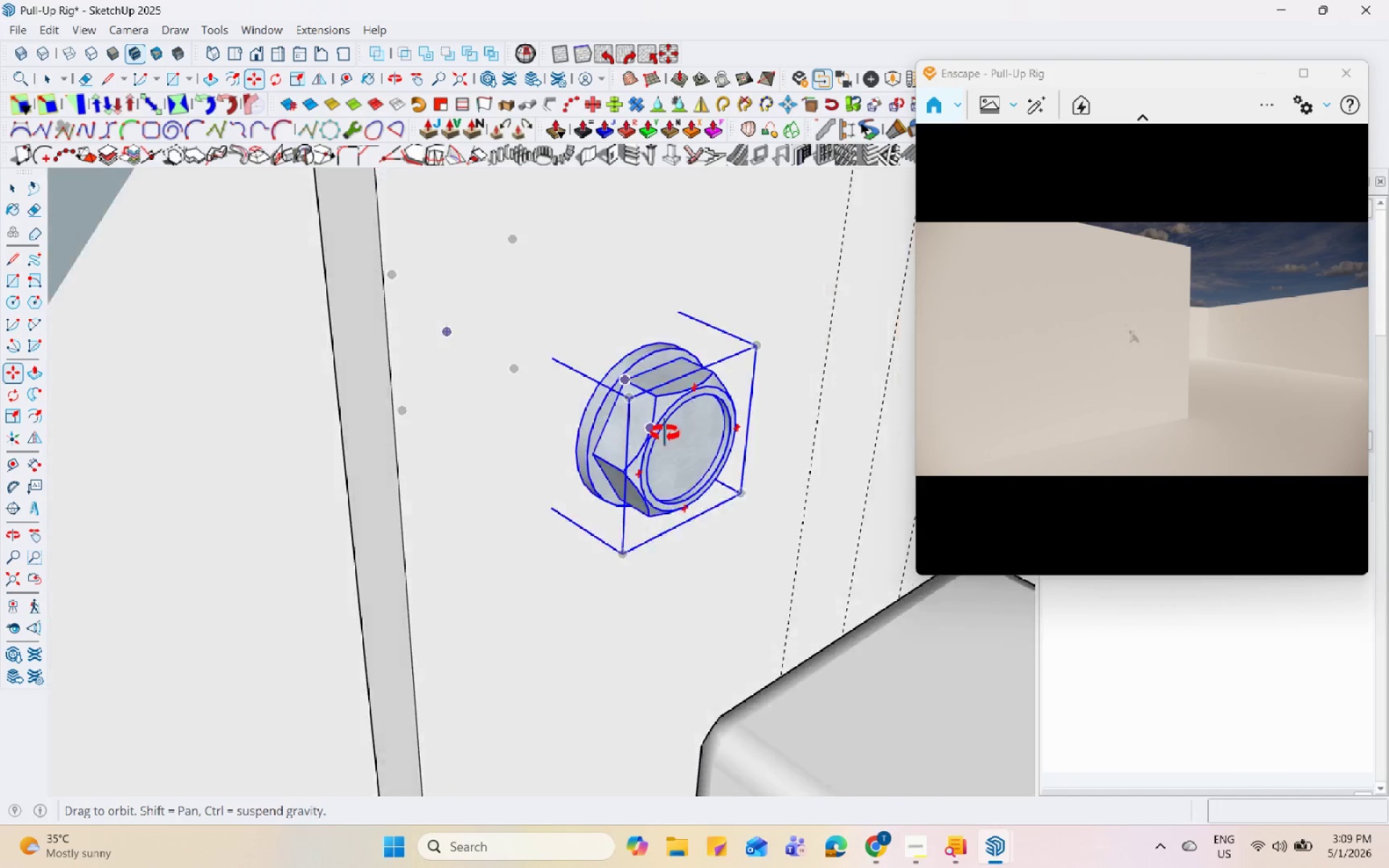 
scroll: coordinate [602, 395], scroll_direction: down, amount: 1.0
 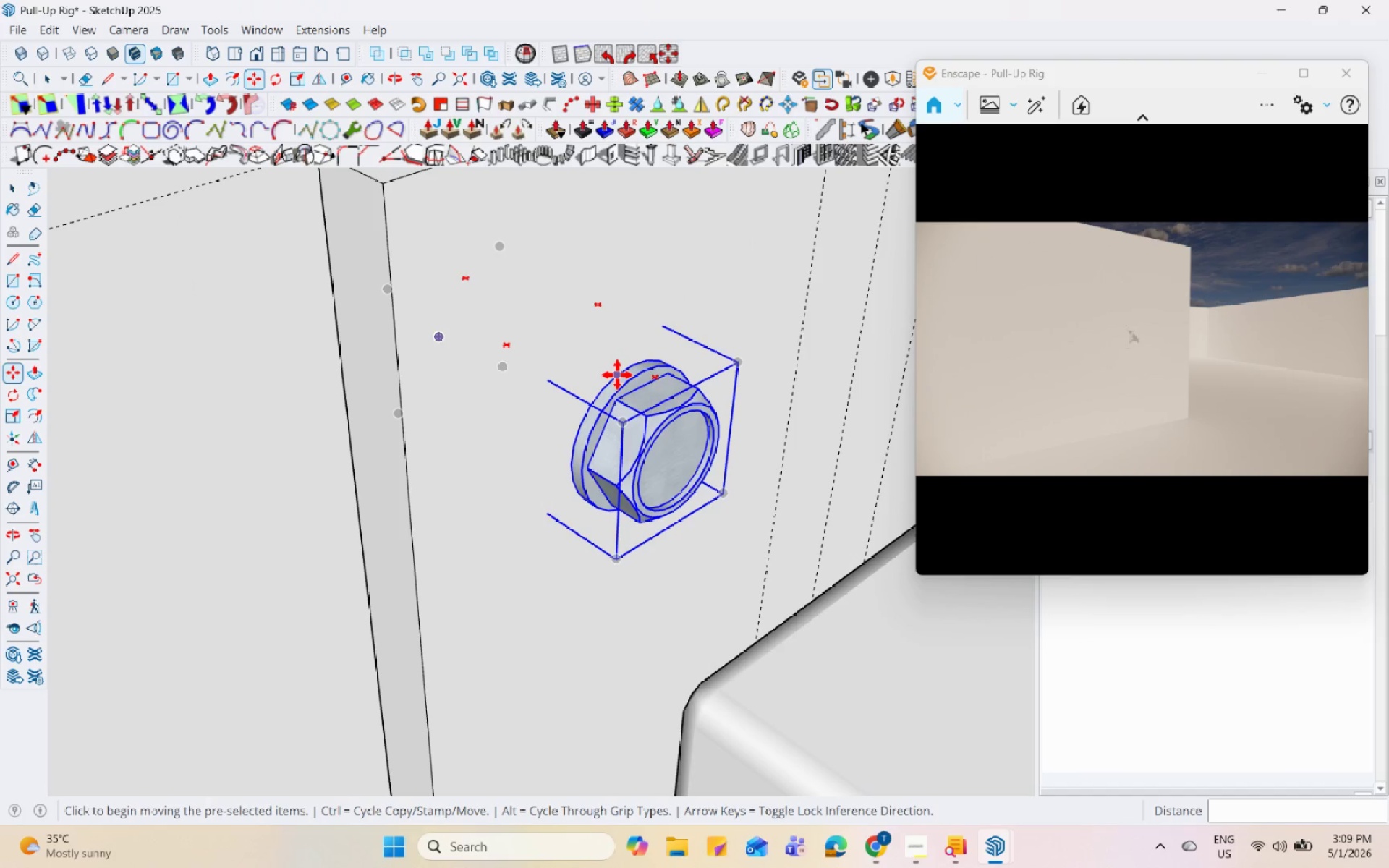 
left_click([617, 375])
 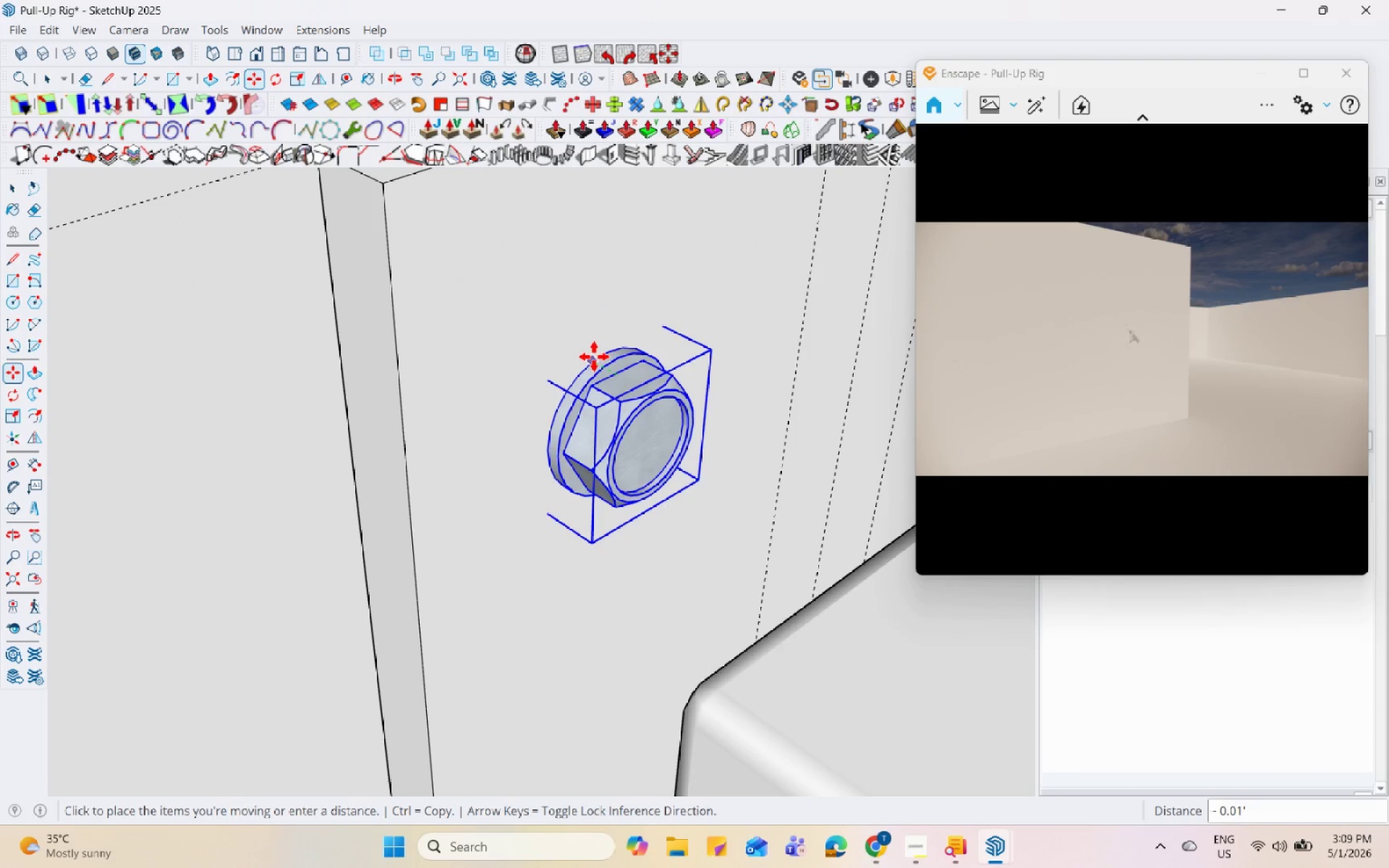 
left_click([660, 512])
 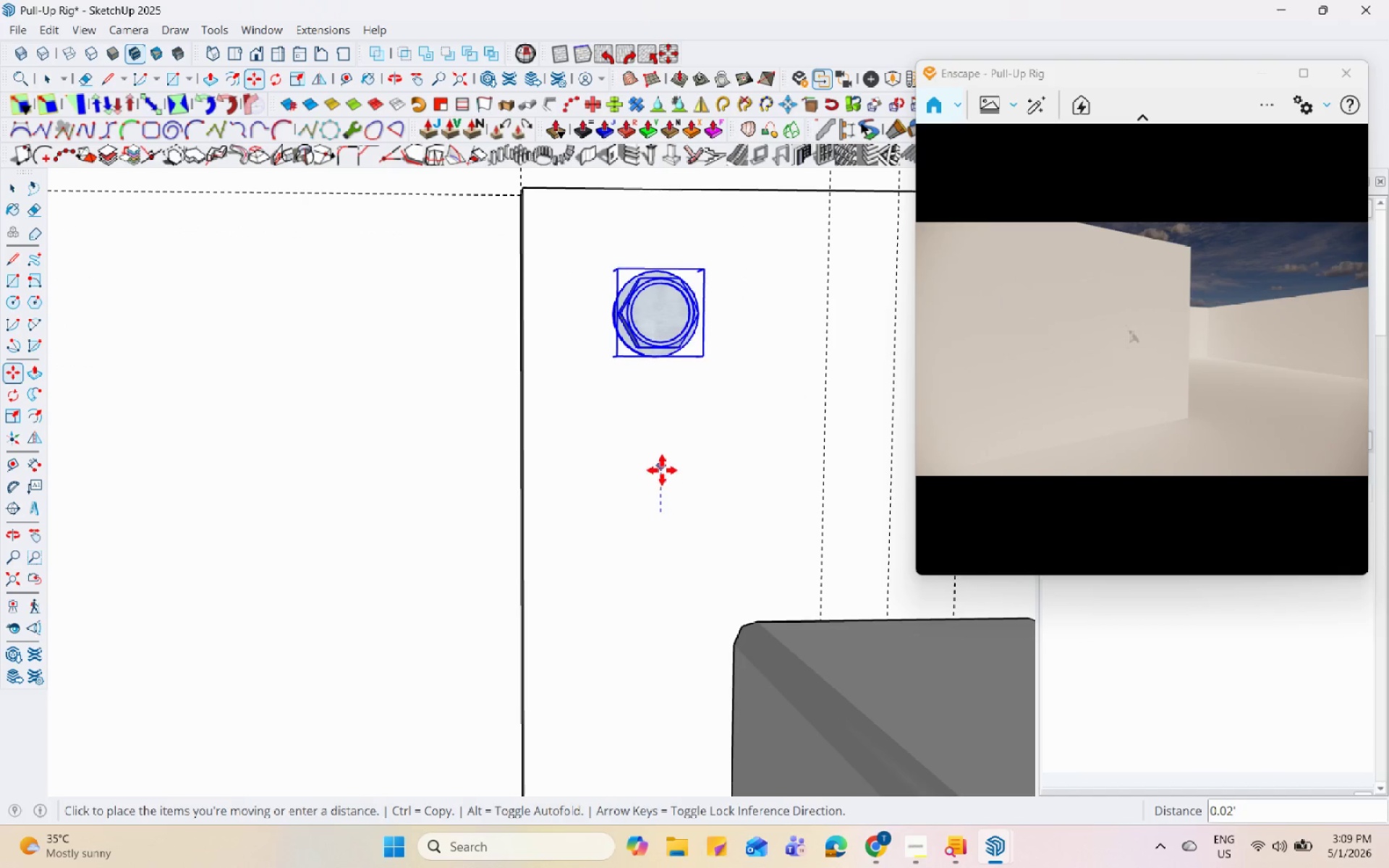 
scroll: coordinate [616, 511], scroll_direction: down, amount: 8.0
 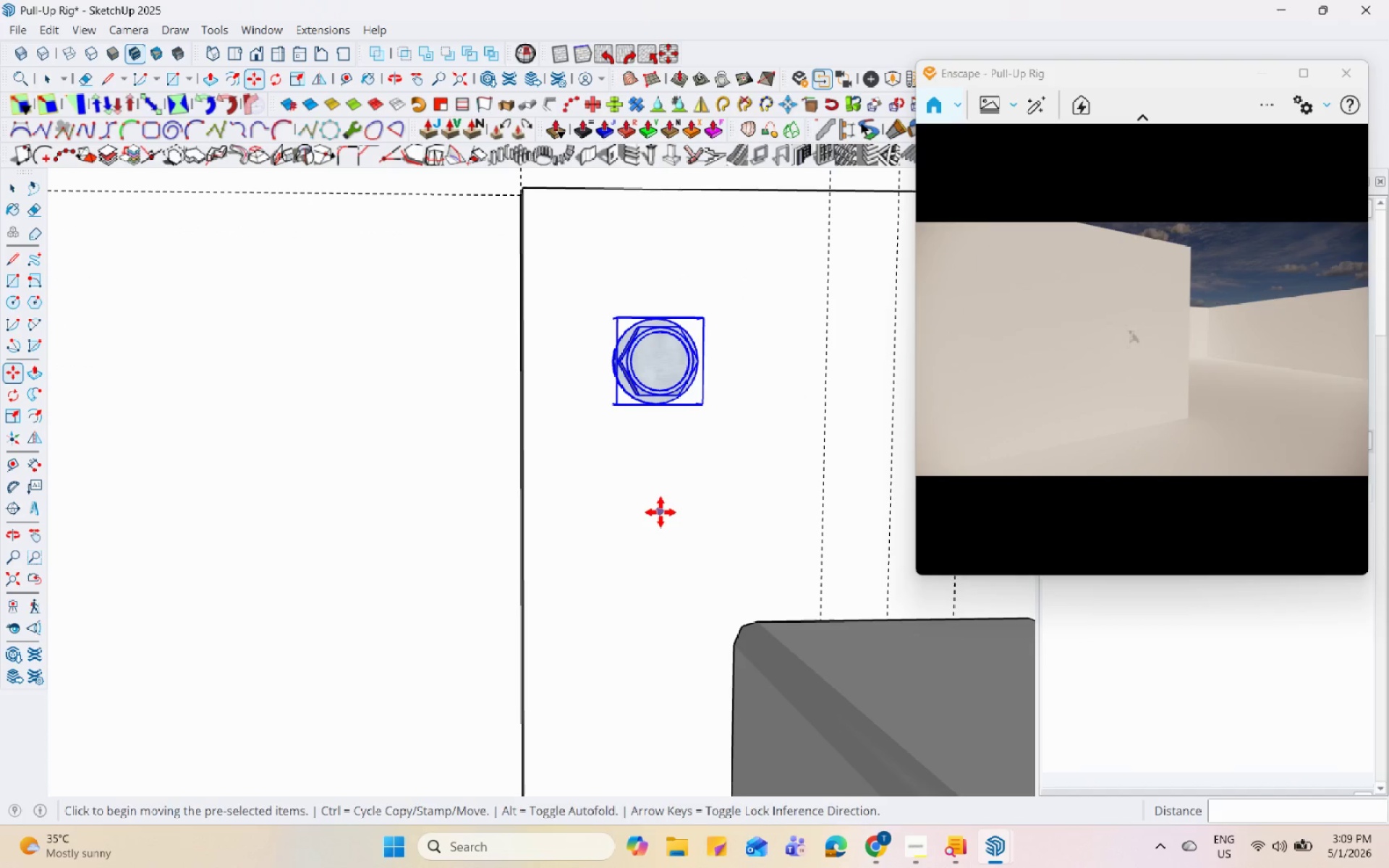 
left_click([665, 457])
 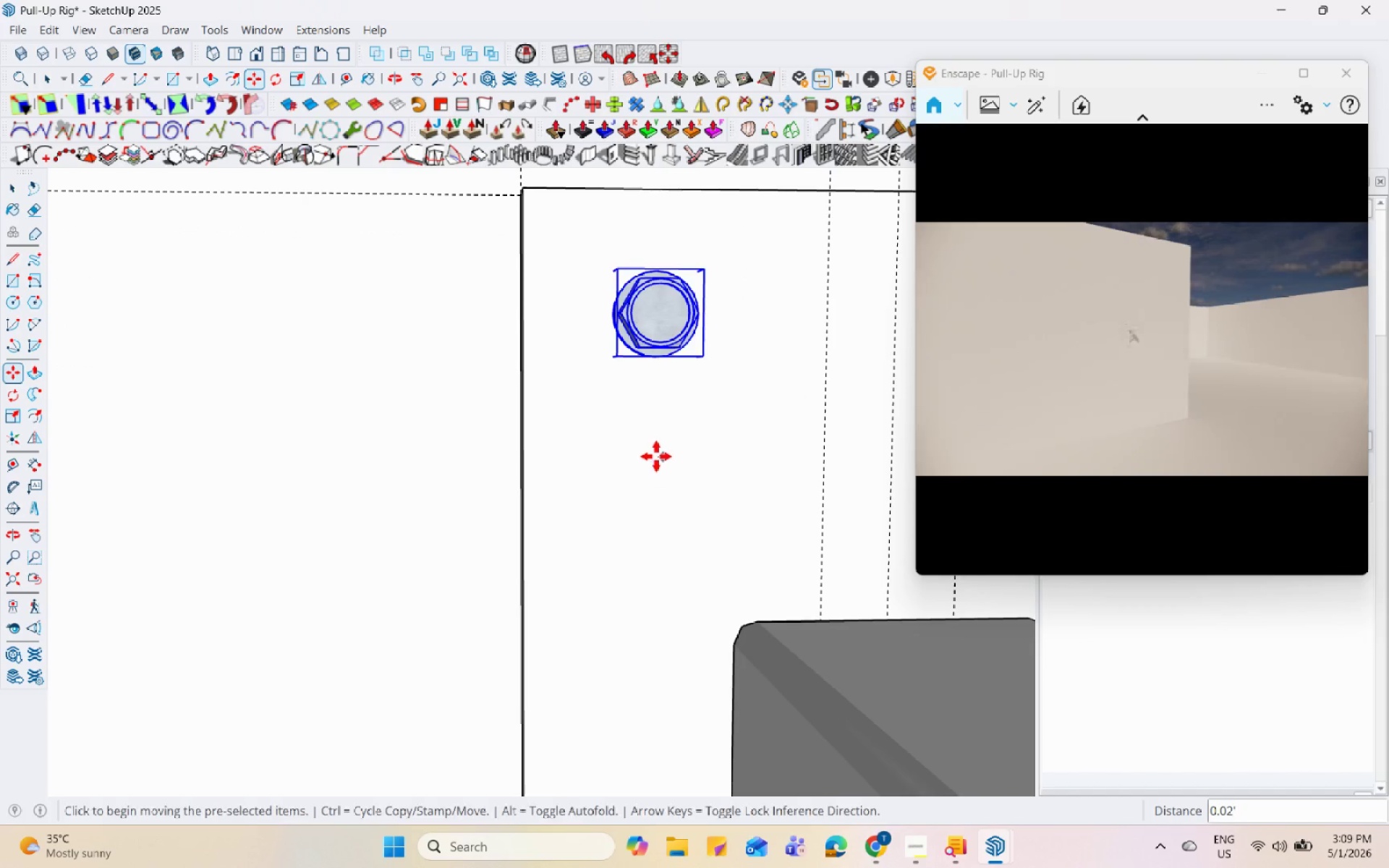 
scroll: coordinate [330, 393], scroll_direction: down, amount: 10.0
 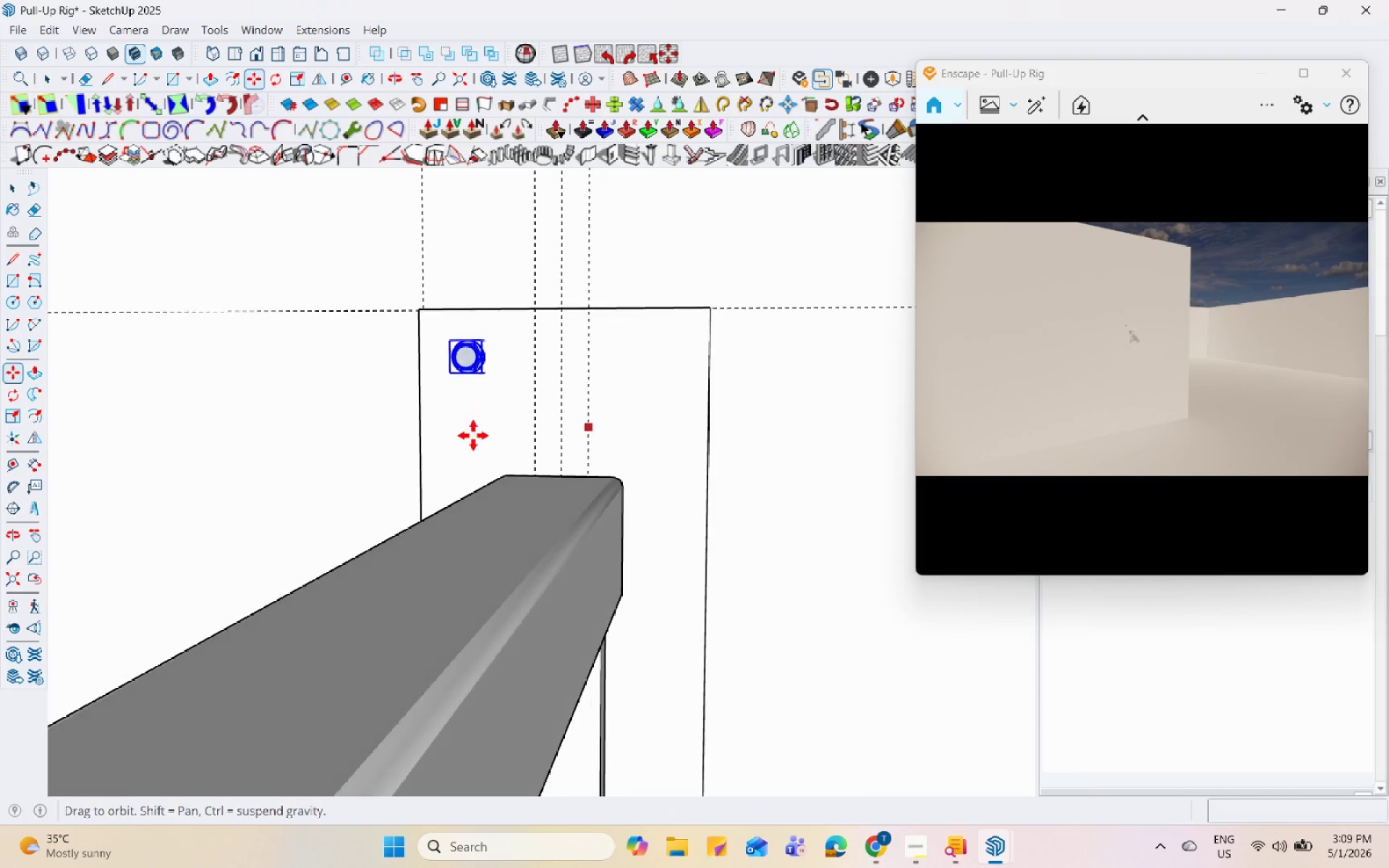 
key(Control+ControlLeft)
 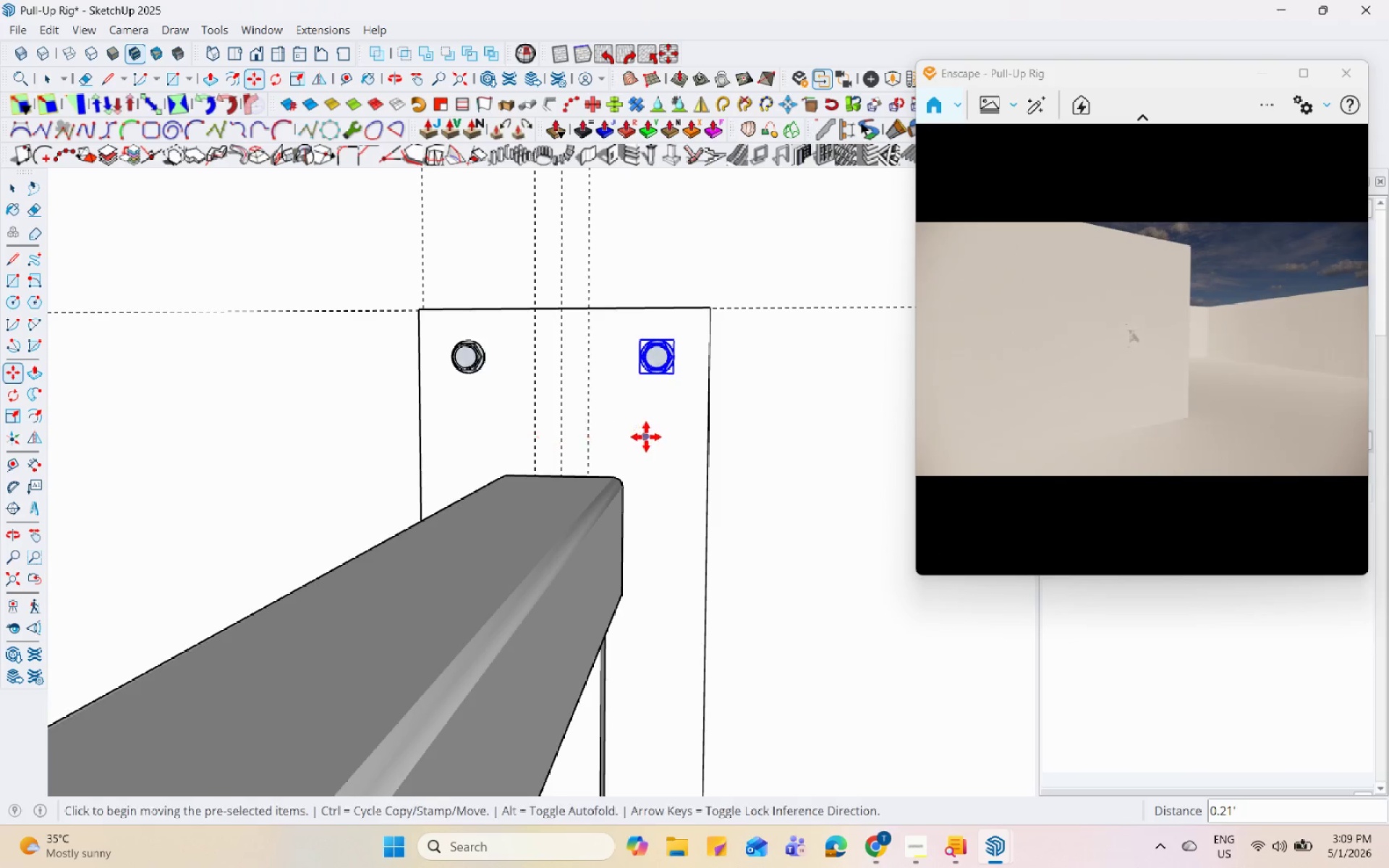 
key(Space)
 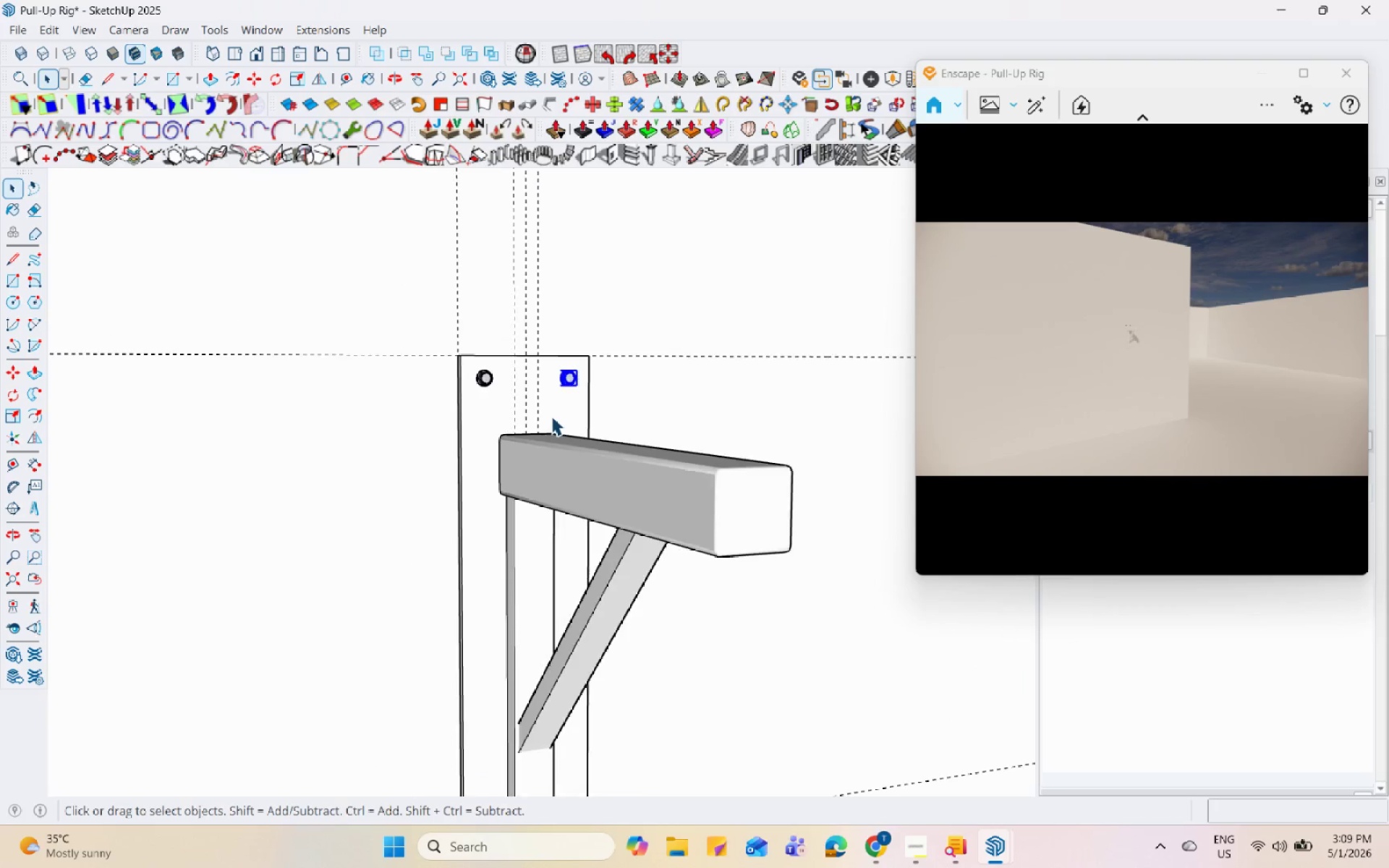 
left_click([655, 395])
 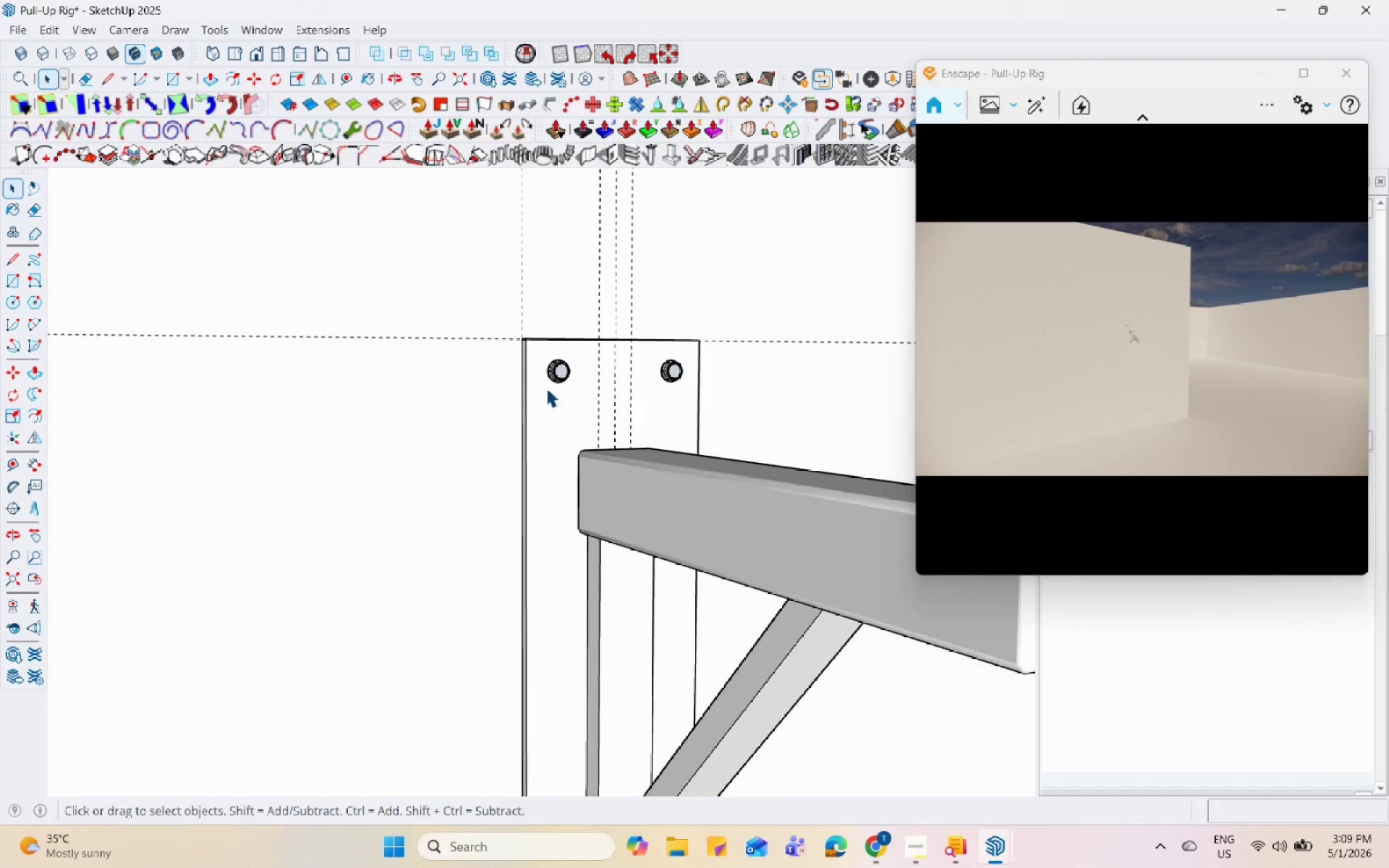 
left_click([558, 375])
 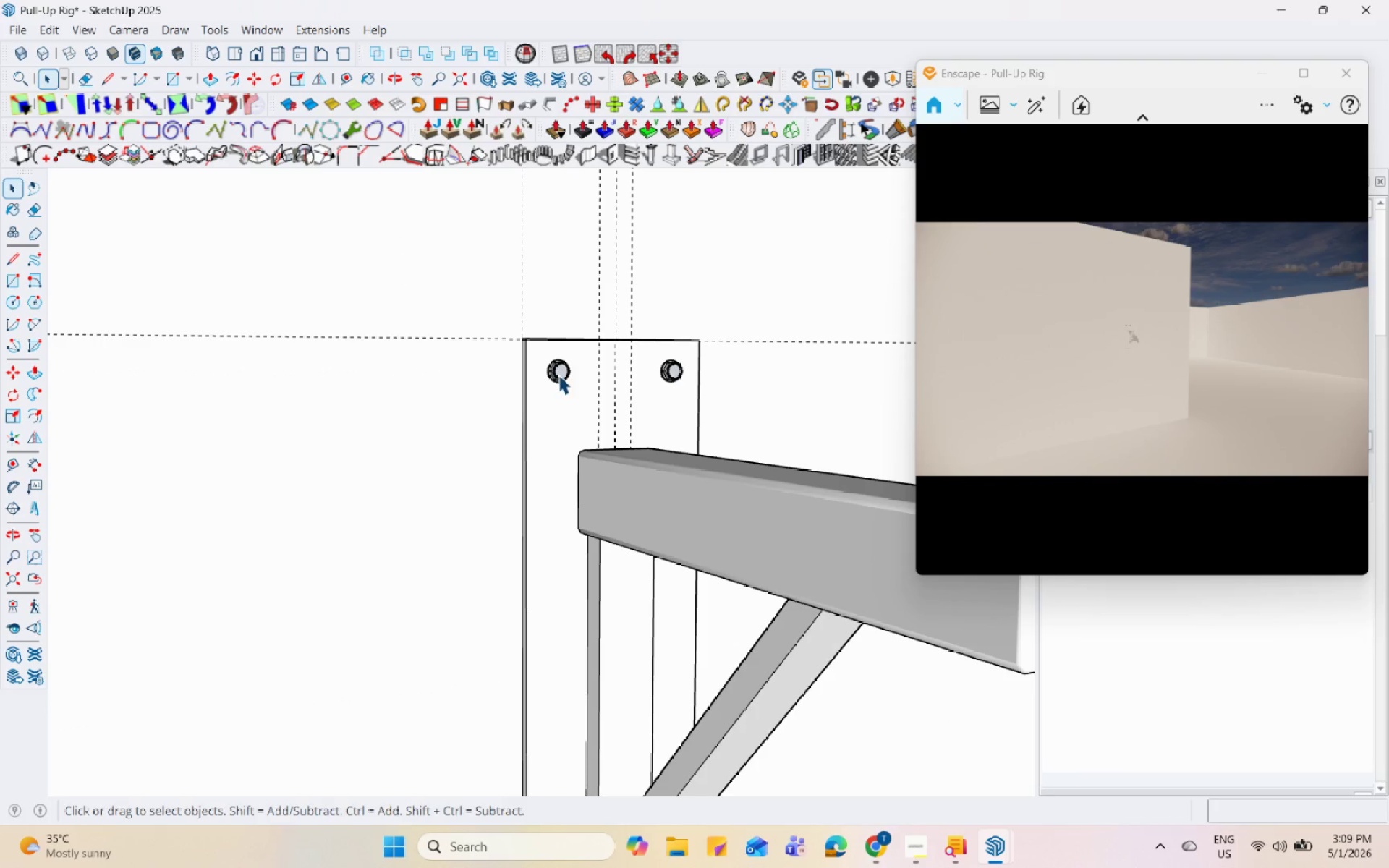 
scroll: coordinate [548, 394], scroll_direction: down, amount: 6.0
 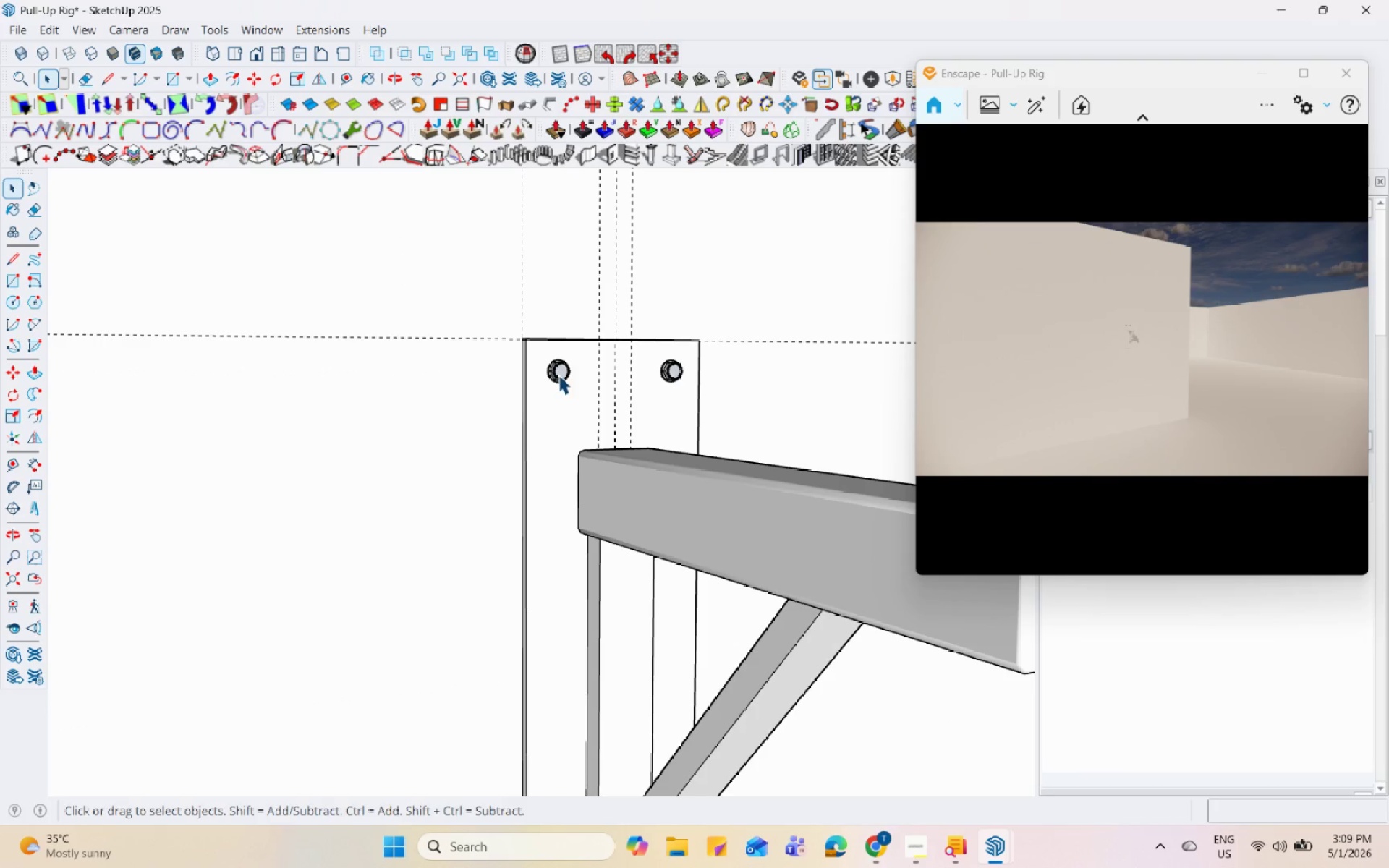 
hold_key(key=ControlLeft, duration=0.56)
left_click([679, 371])
 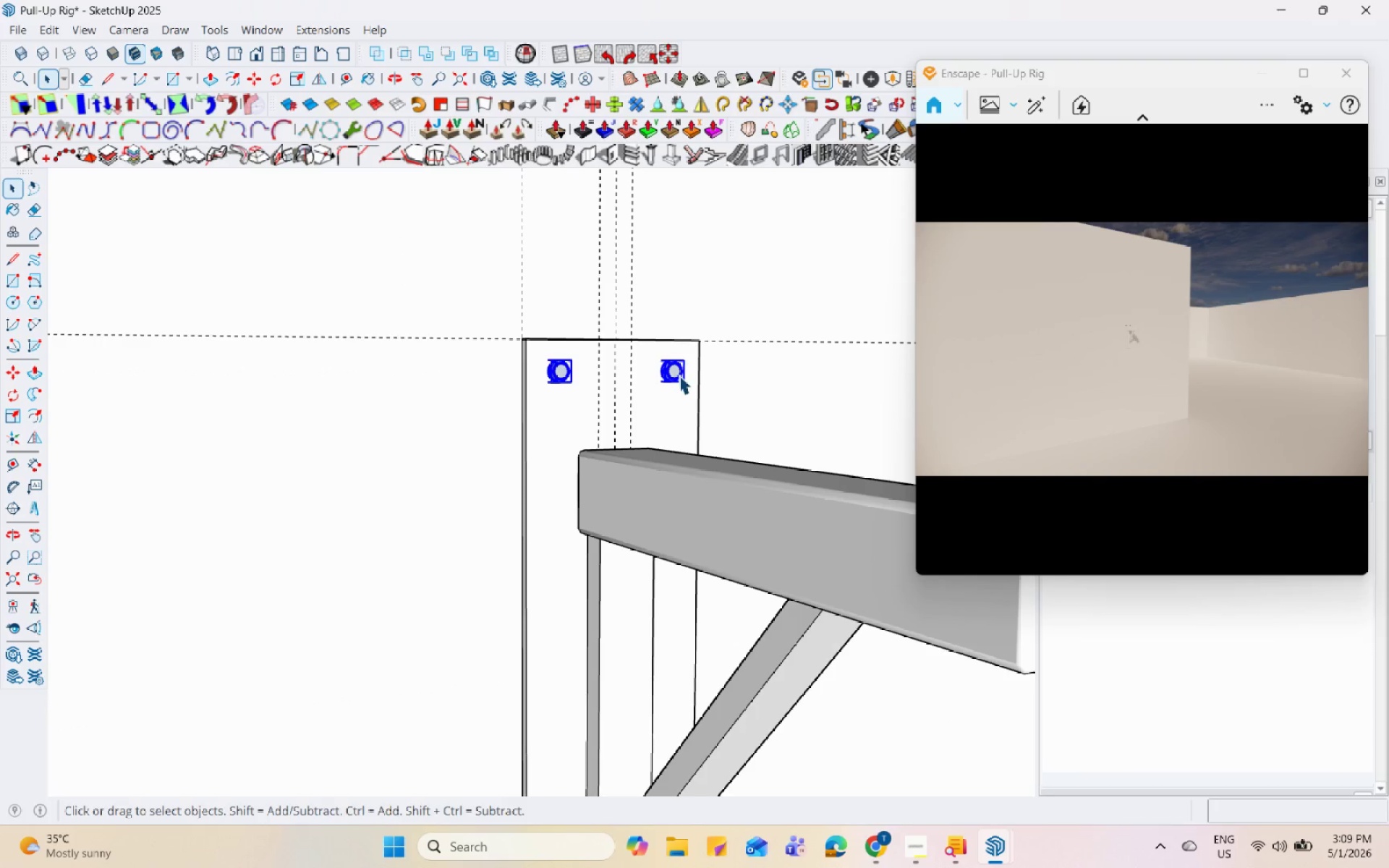 
scroll: coordinate [591, 454], scroll_direction: down, amount: 7.0
 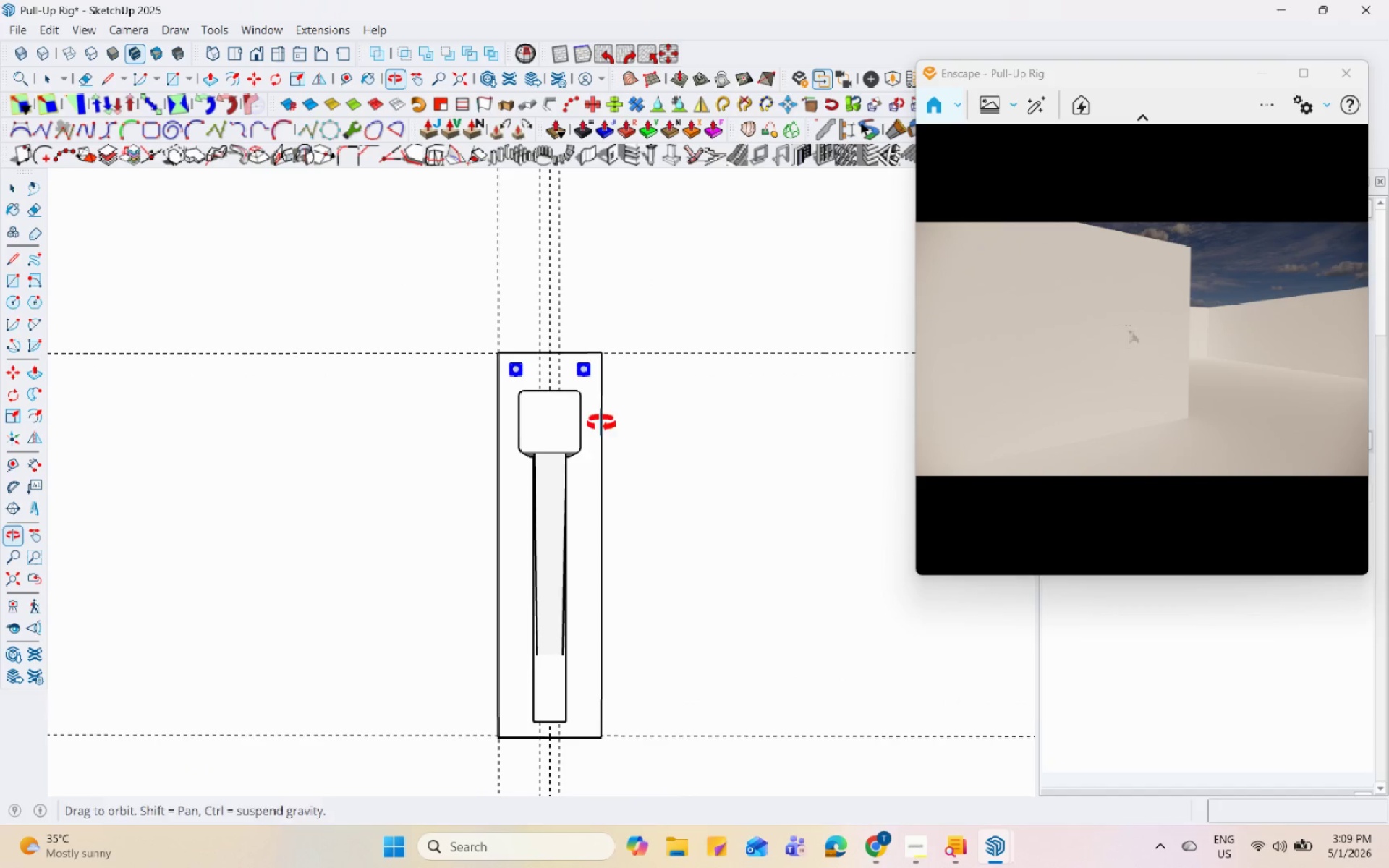 
key(M)
 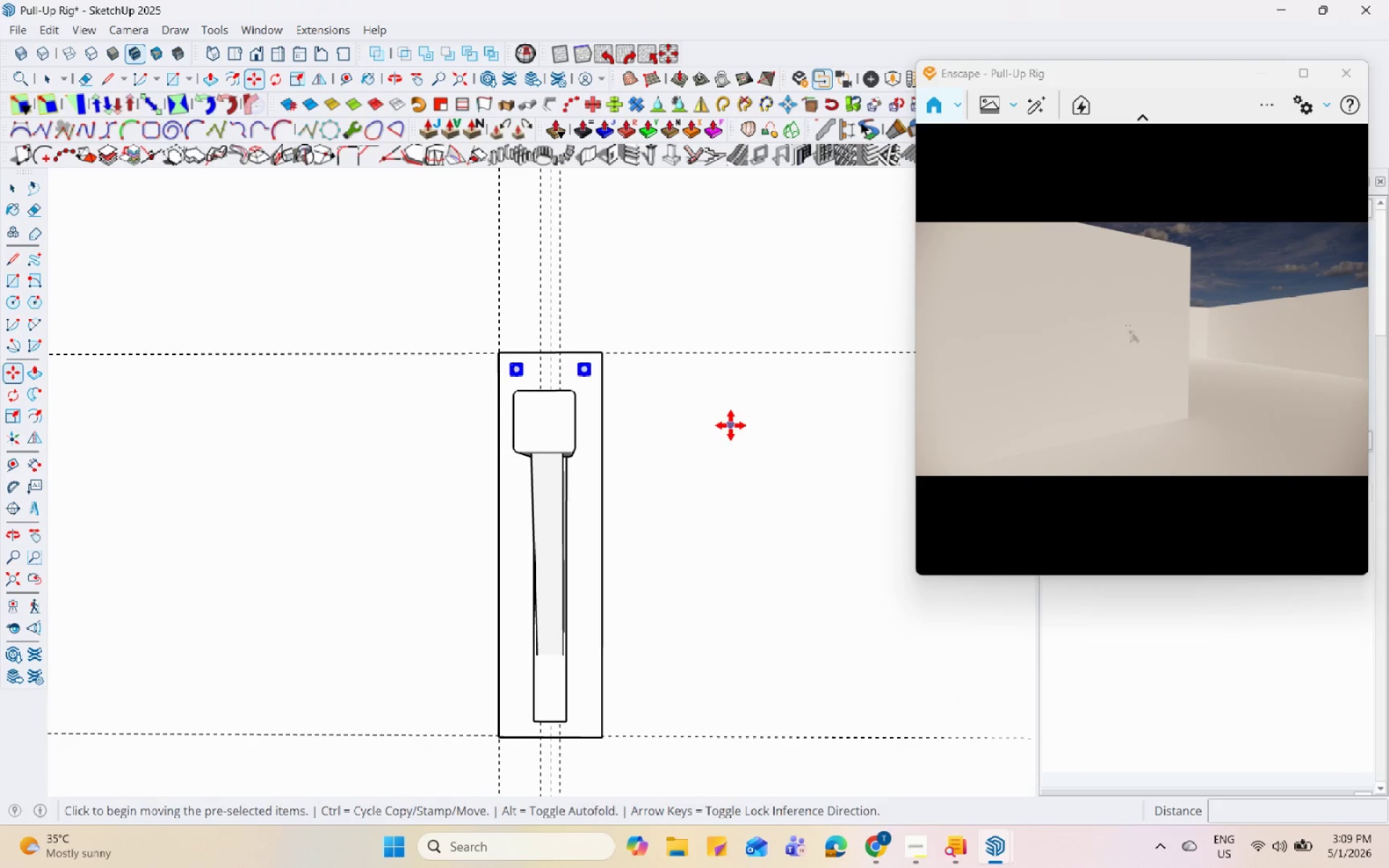 
key(Control+ControlLeft)
 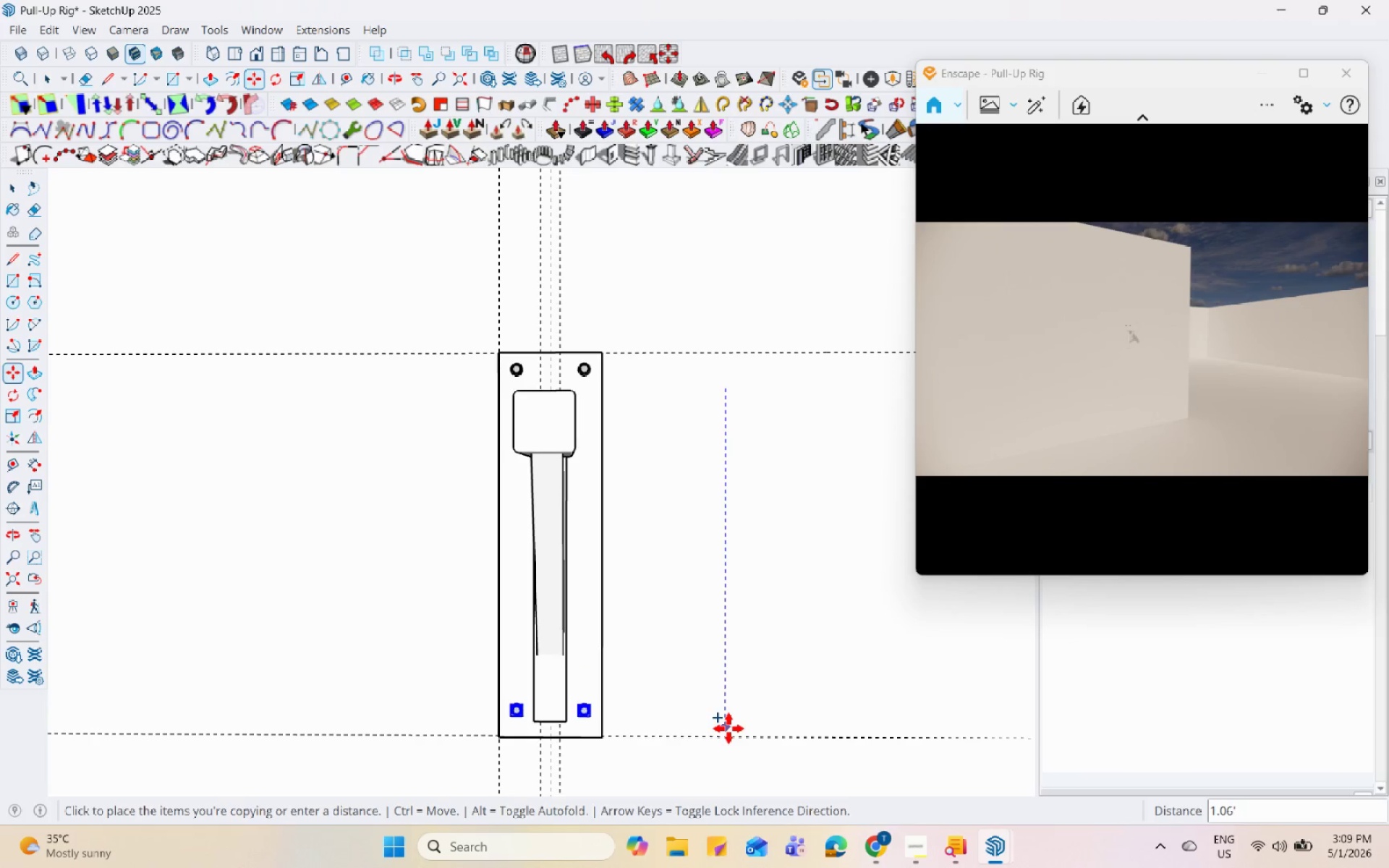 
left_click([729, 733])
 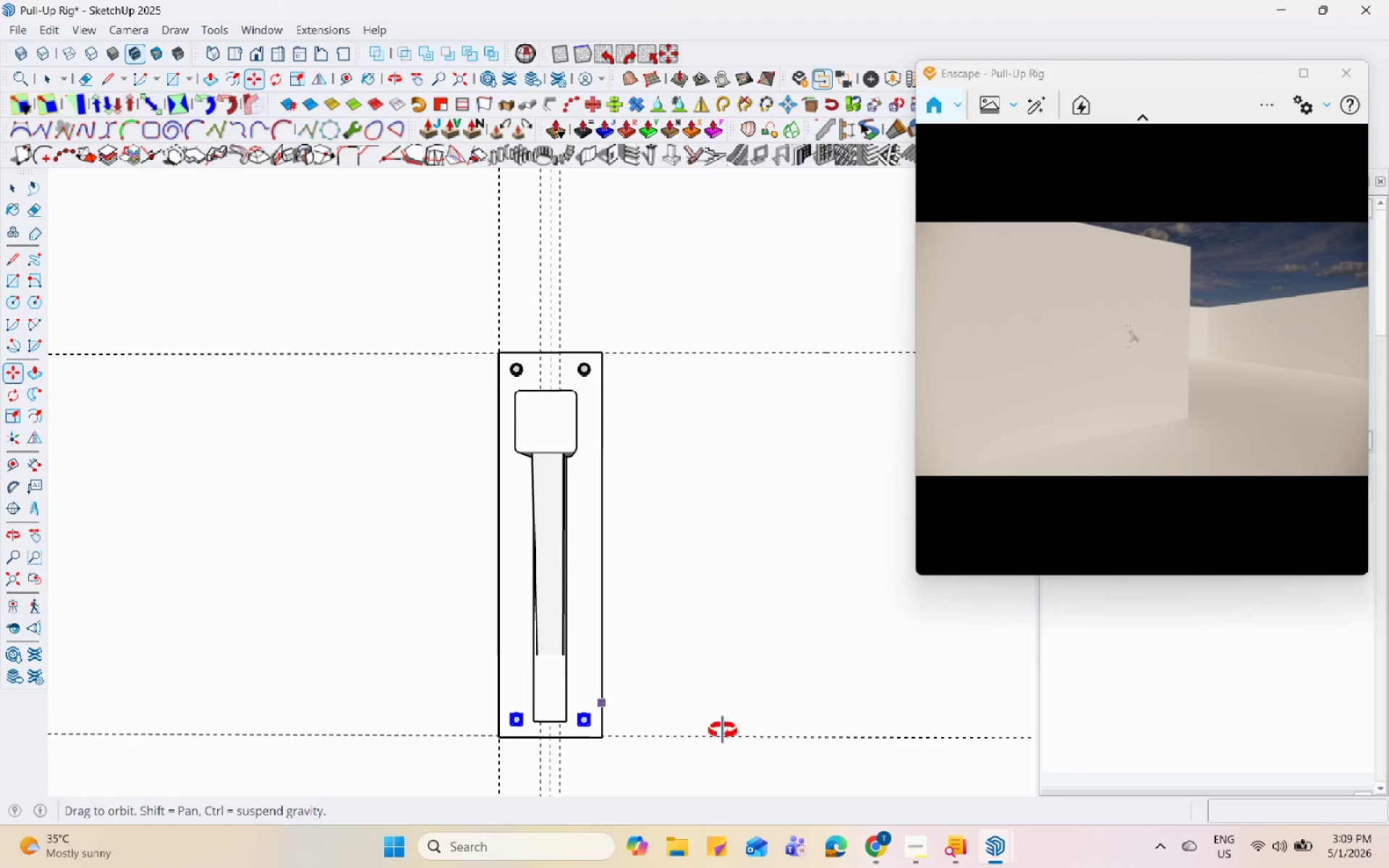 
key(Space)
 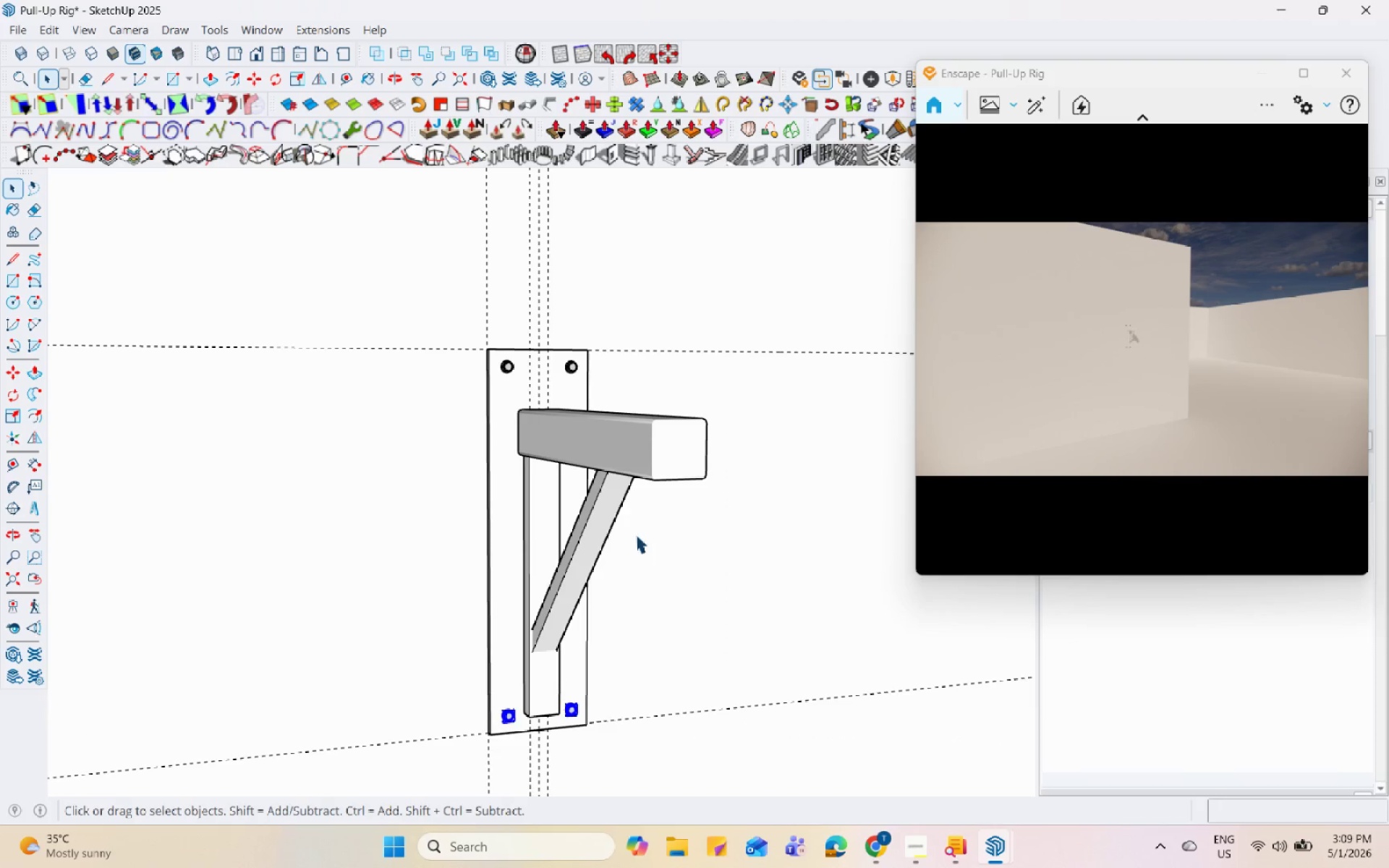 
left_click([672, 536])
 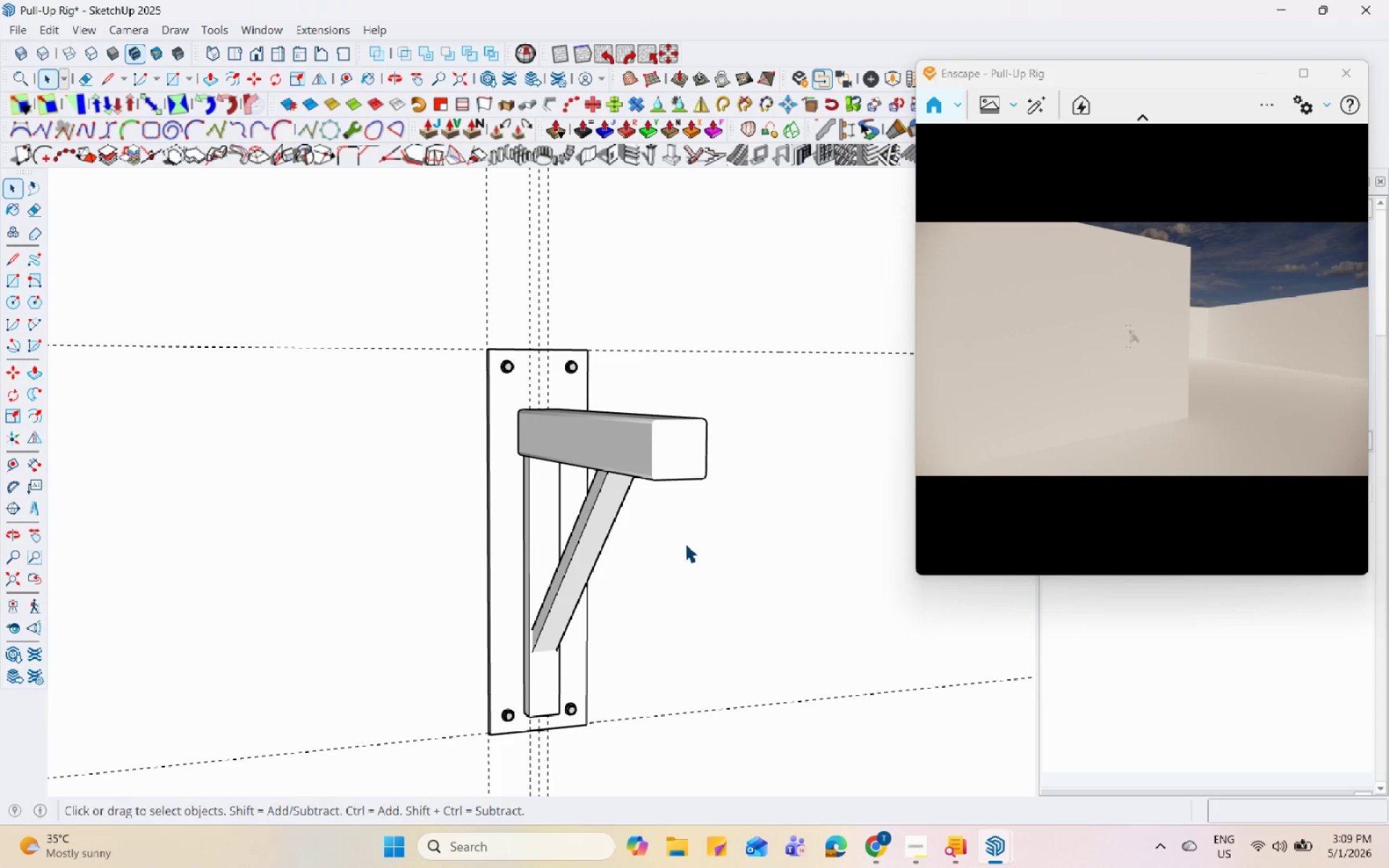 
scroll: coordinate [484, 422], scroll_direction: down, amount: 4.0
 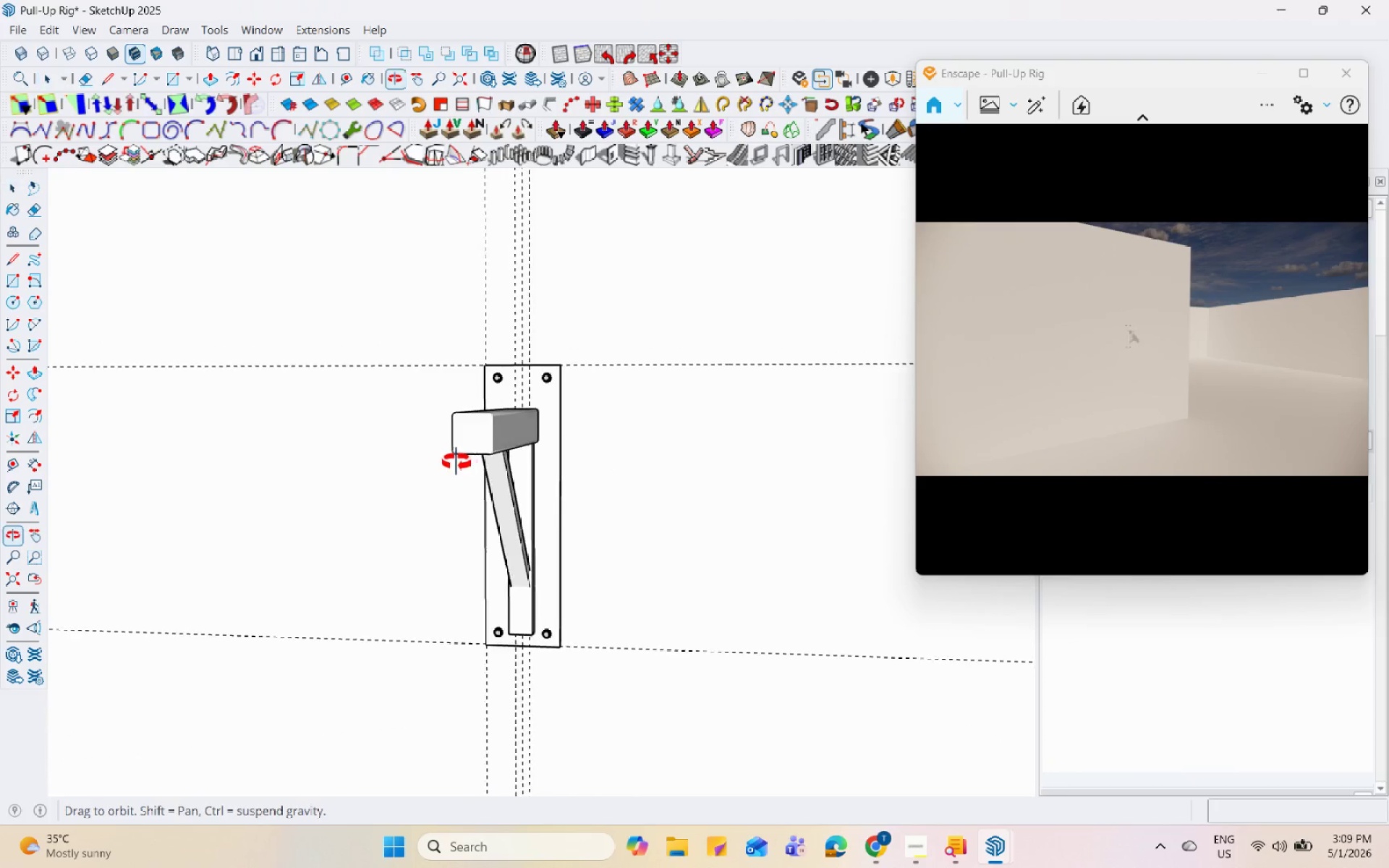 
left_click_drag(start_coordinate=[412, 312], to_coordinate=[638, 687])
 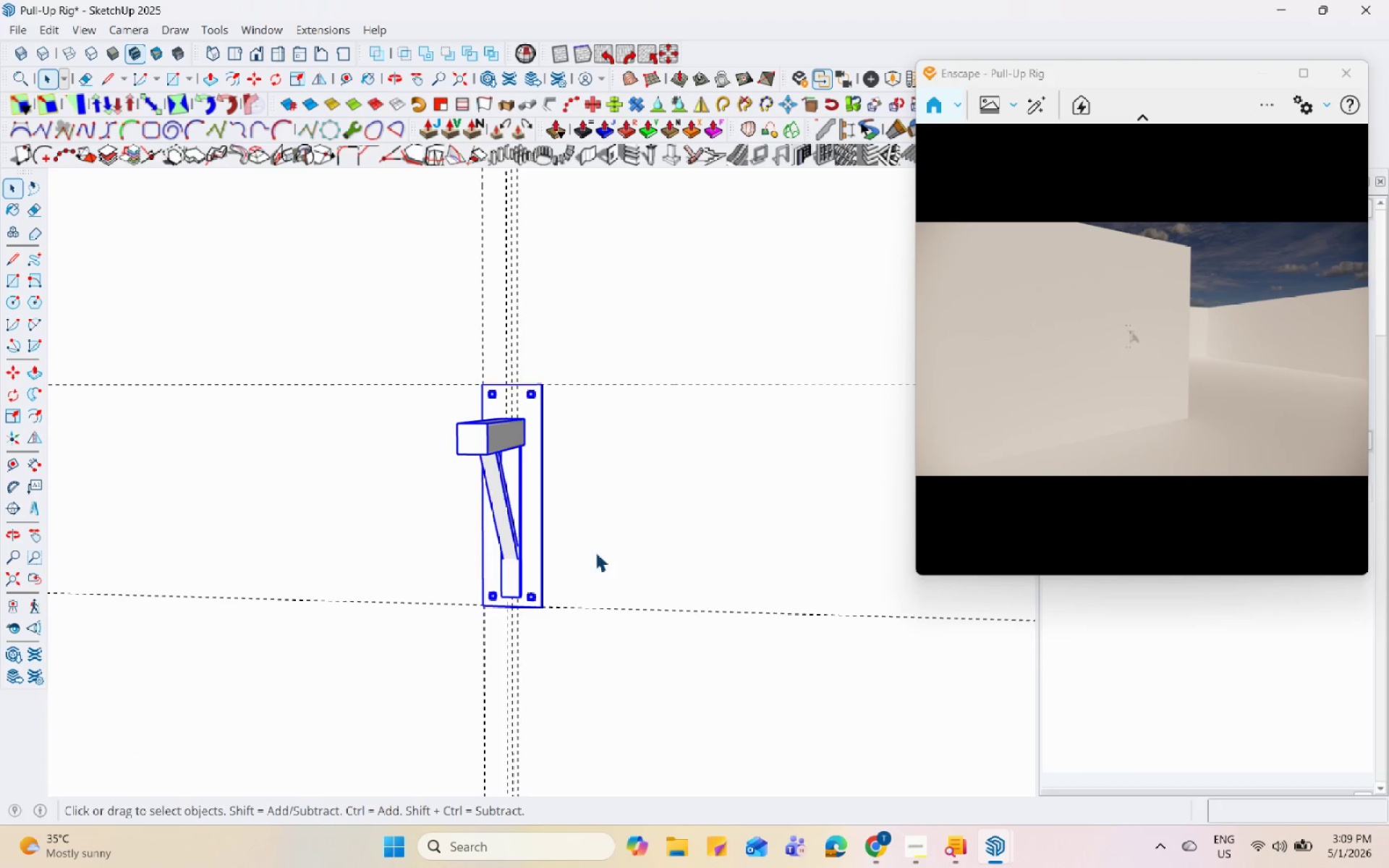 
scroll: coordinate [472, 455], scroll_direction: down, amount: 3.0
 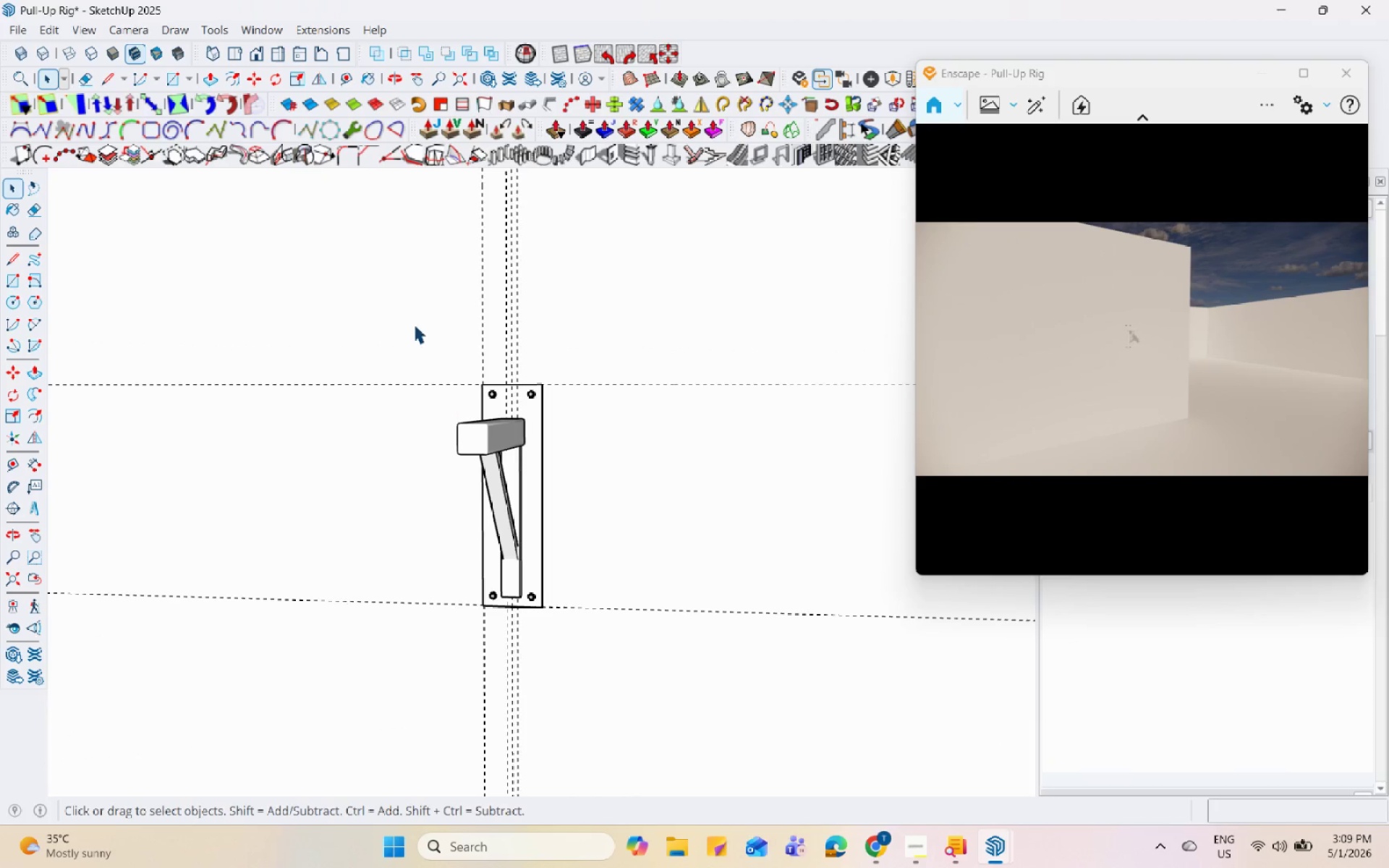 
right_click([505, 490])
 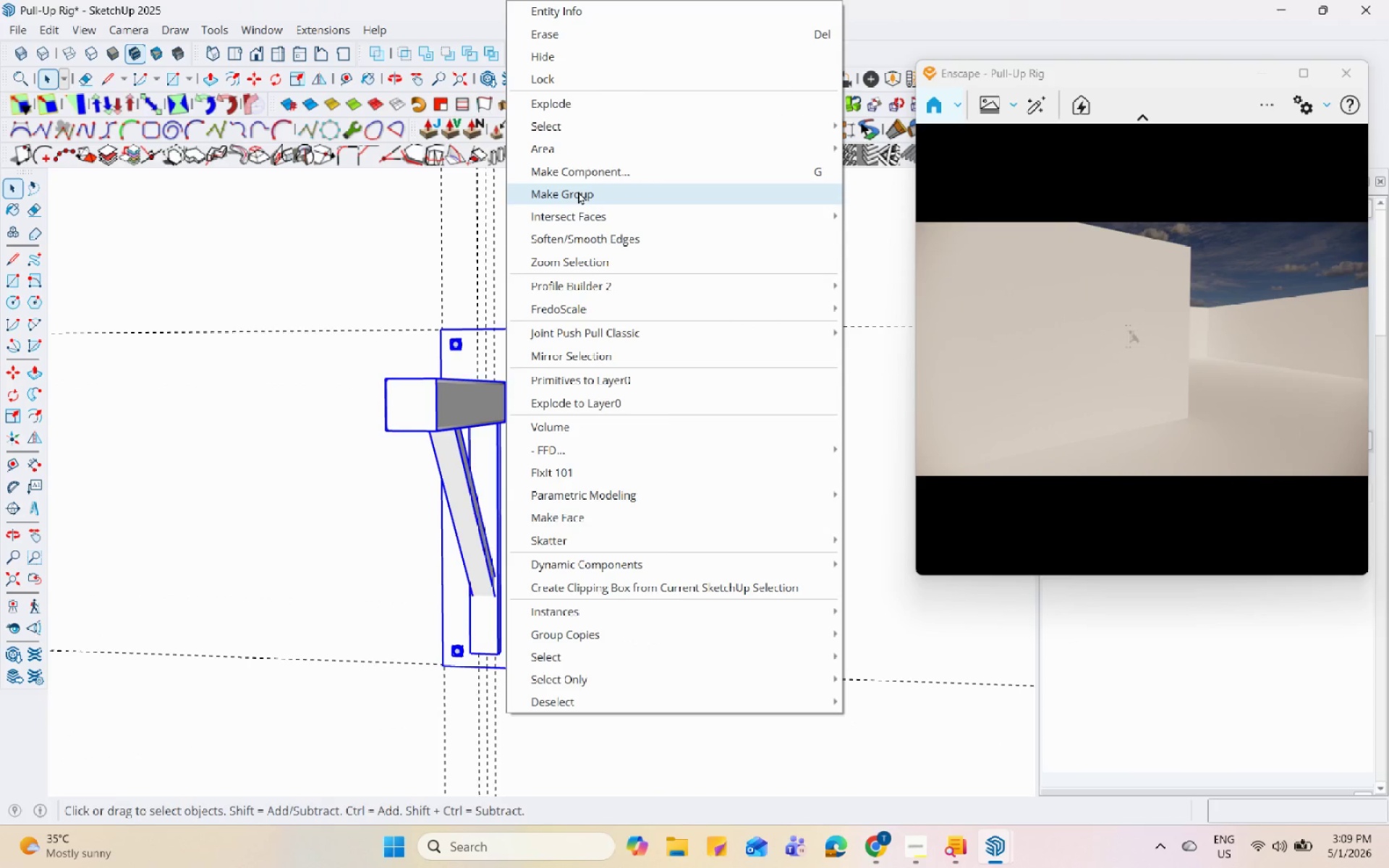 
scroll: coordinate [560, 488], scroll_direction: up, amount: 4.0
 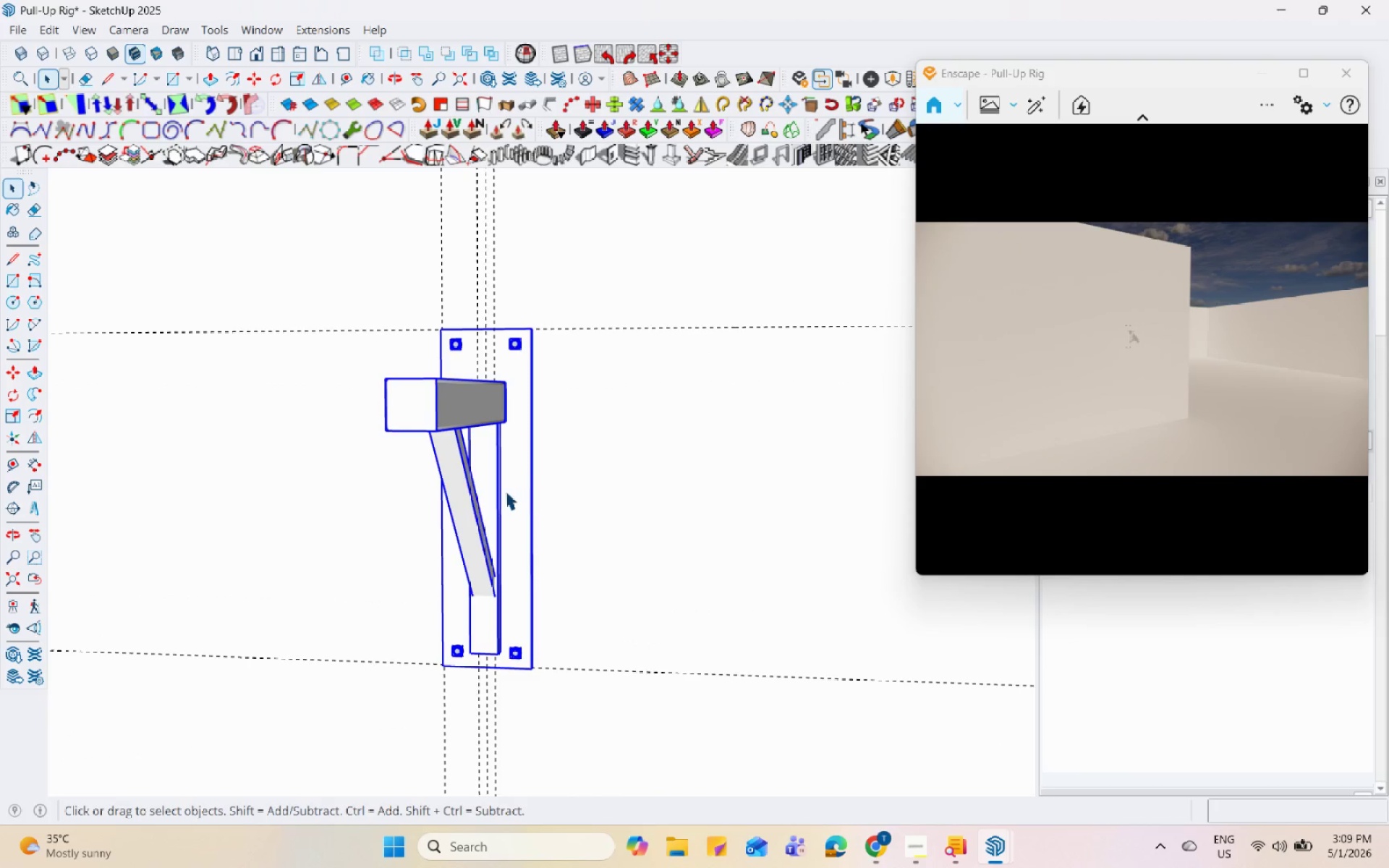 
left_click([578, 191])
 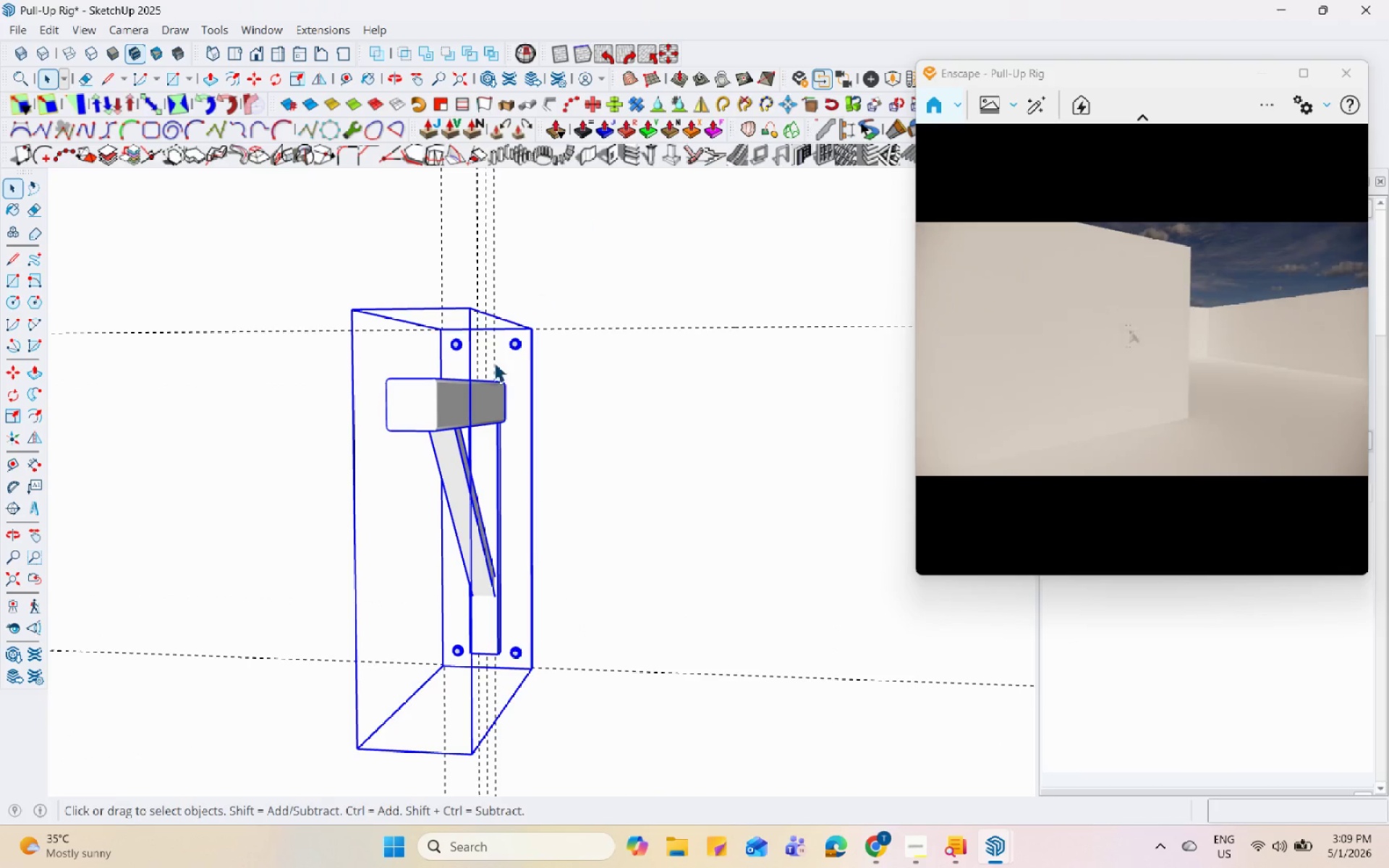 
right_click([495, 385])
 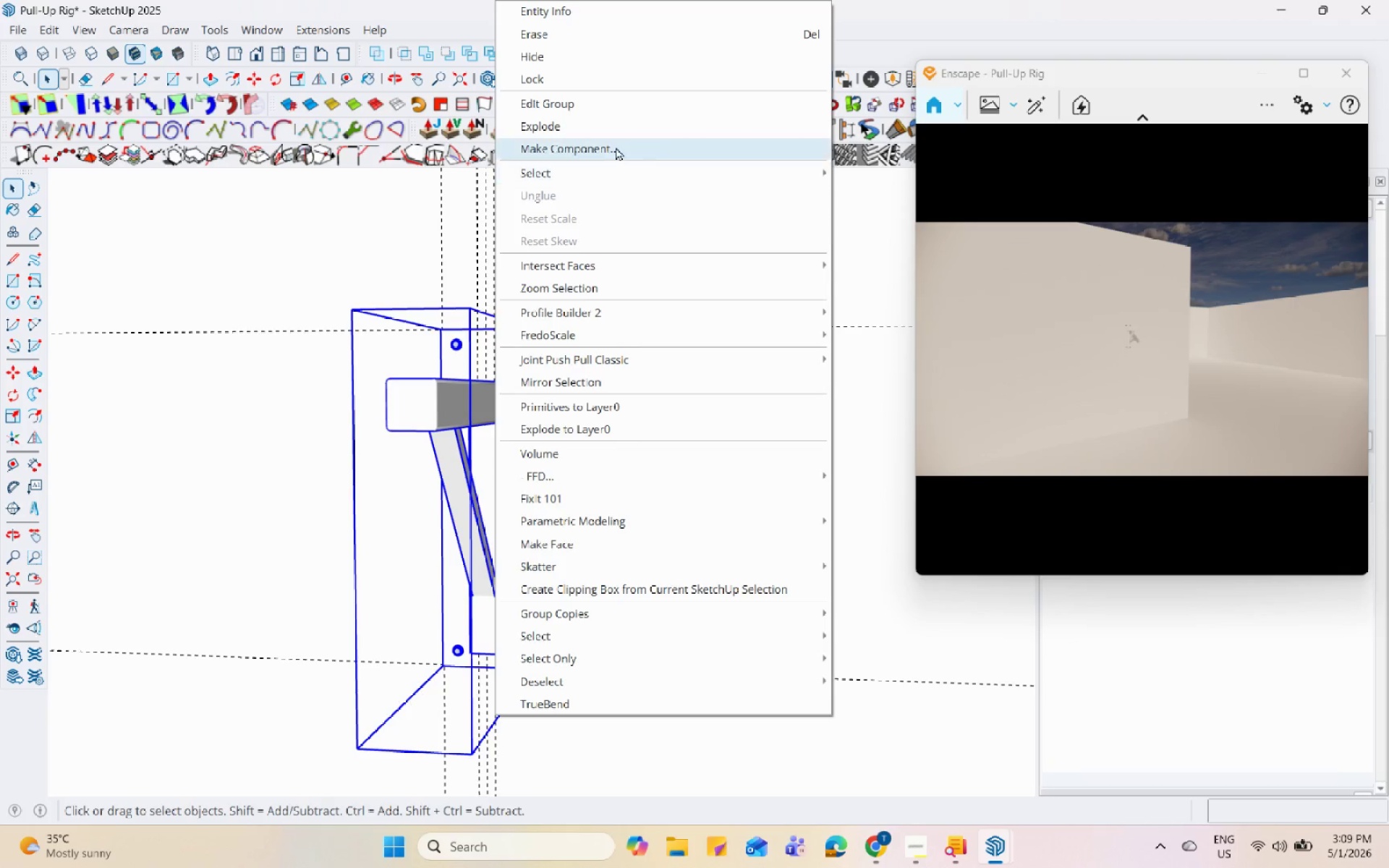 
left_click([616, 147])
 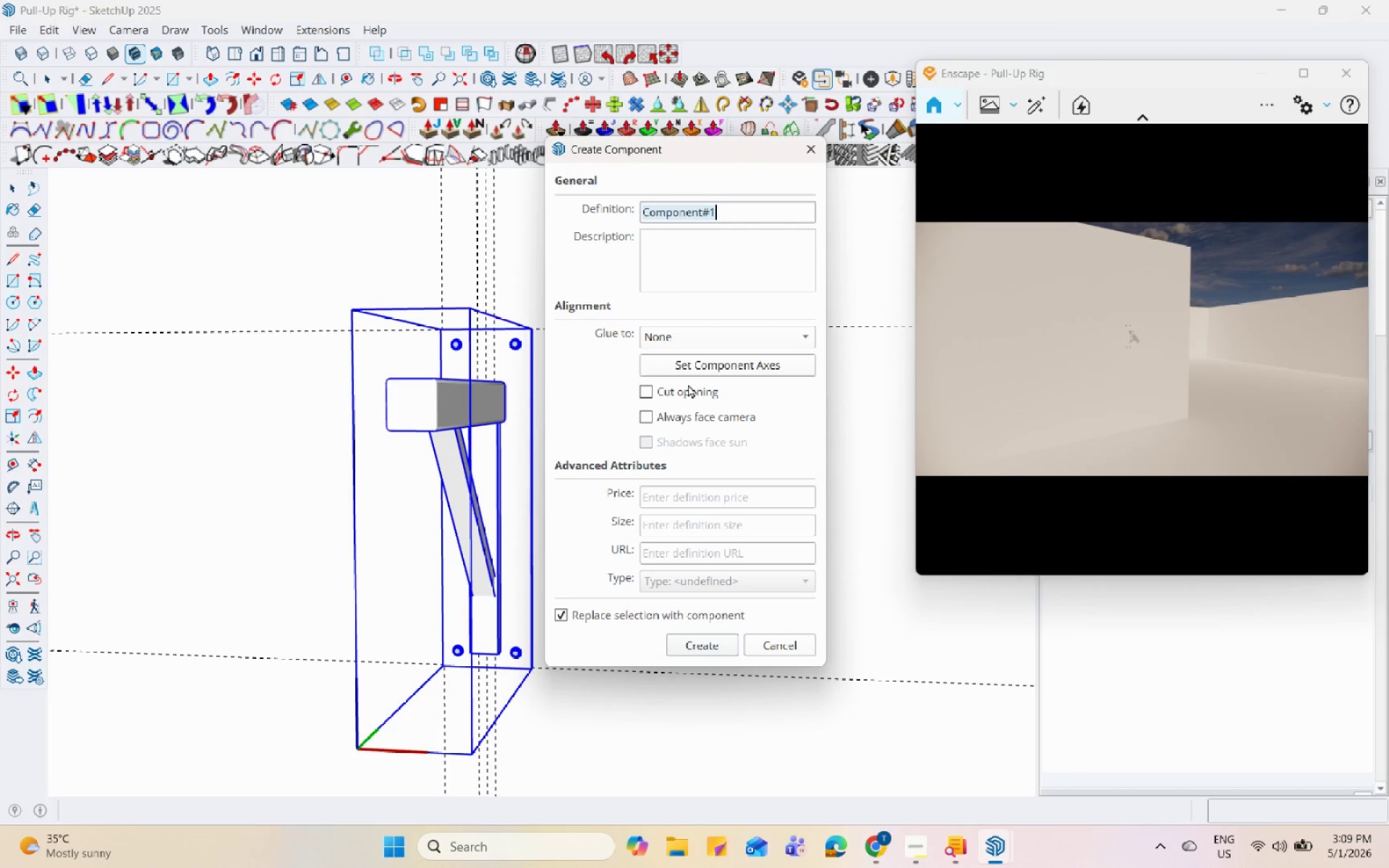 
type(Pull Up Rig 1)
 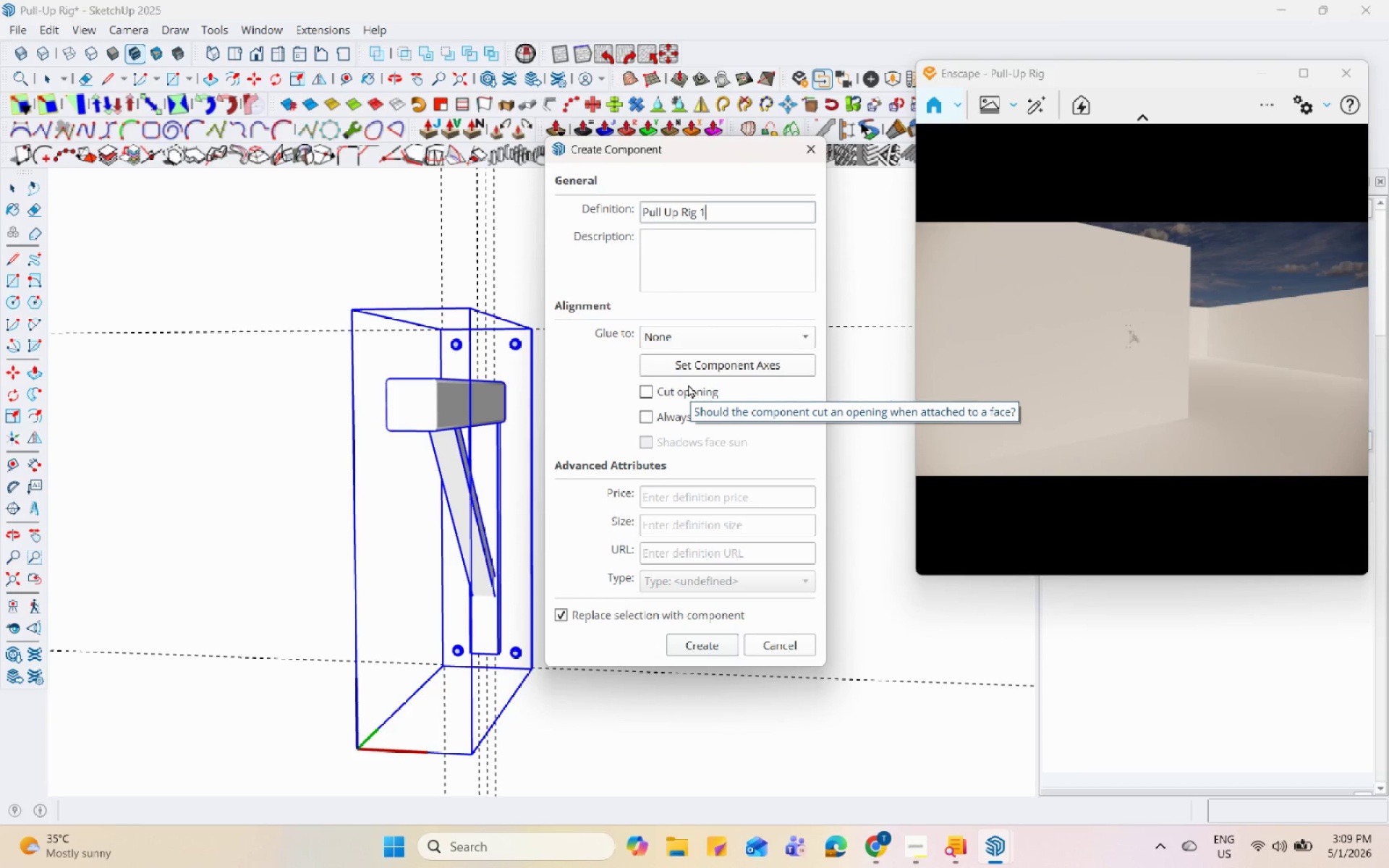 
key(Enter)
 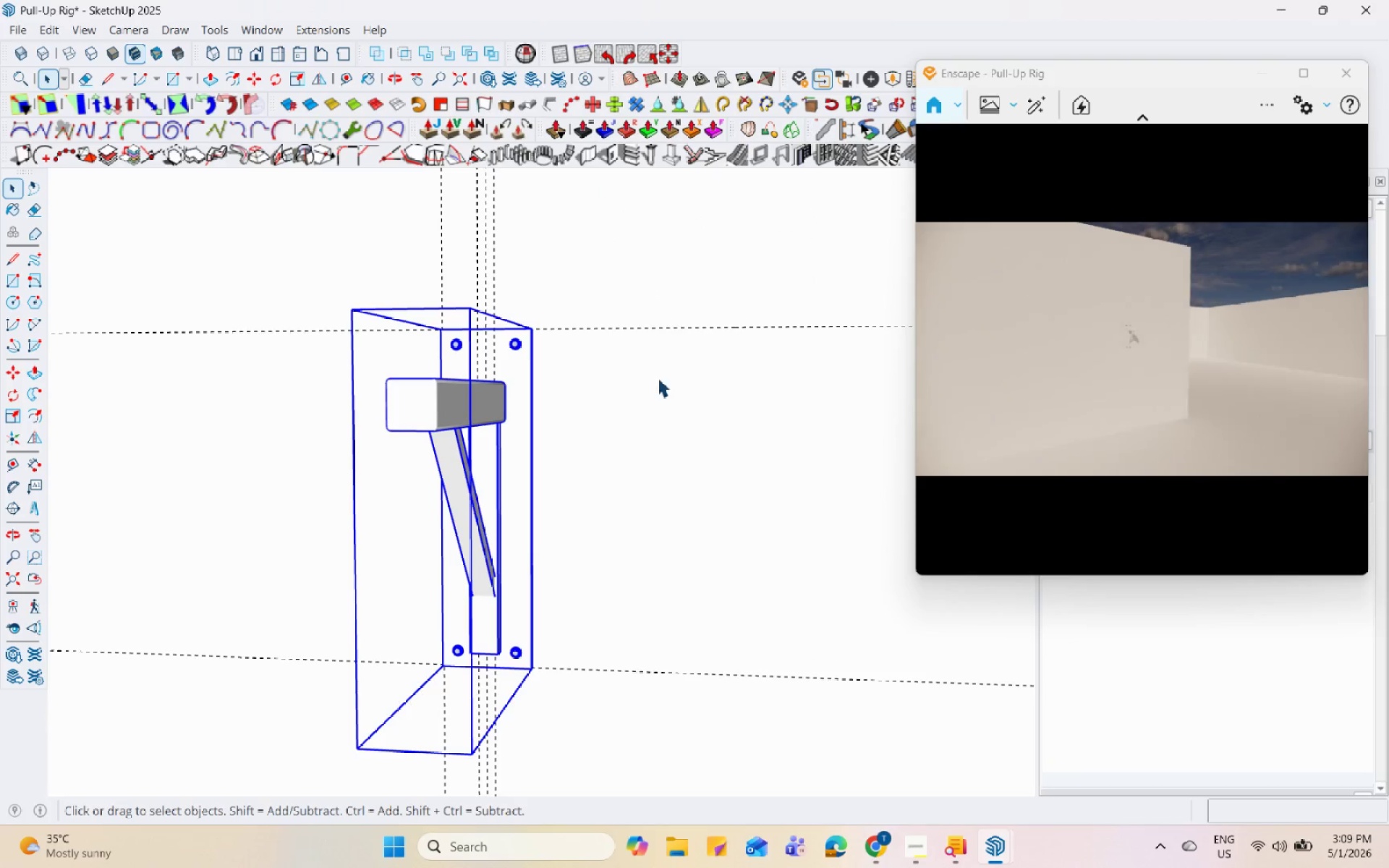 
key(M)
 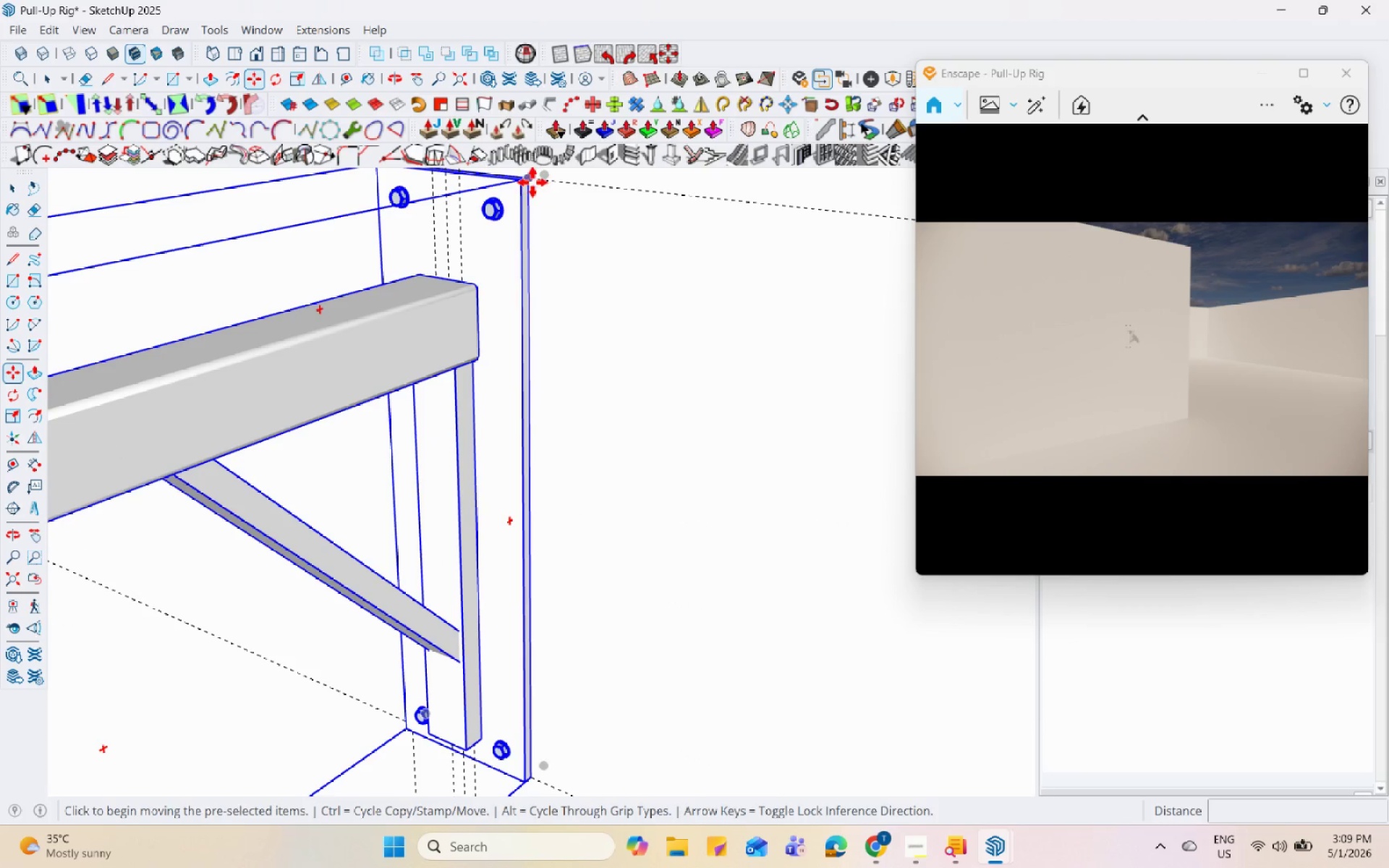 
scroll: coordinate [541, 250], scroll_direction: up, amount: 8.0
 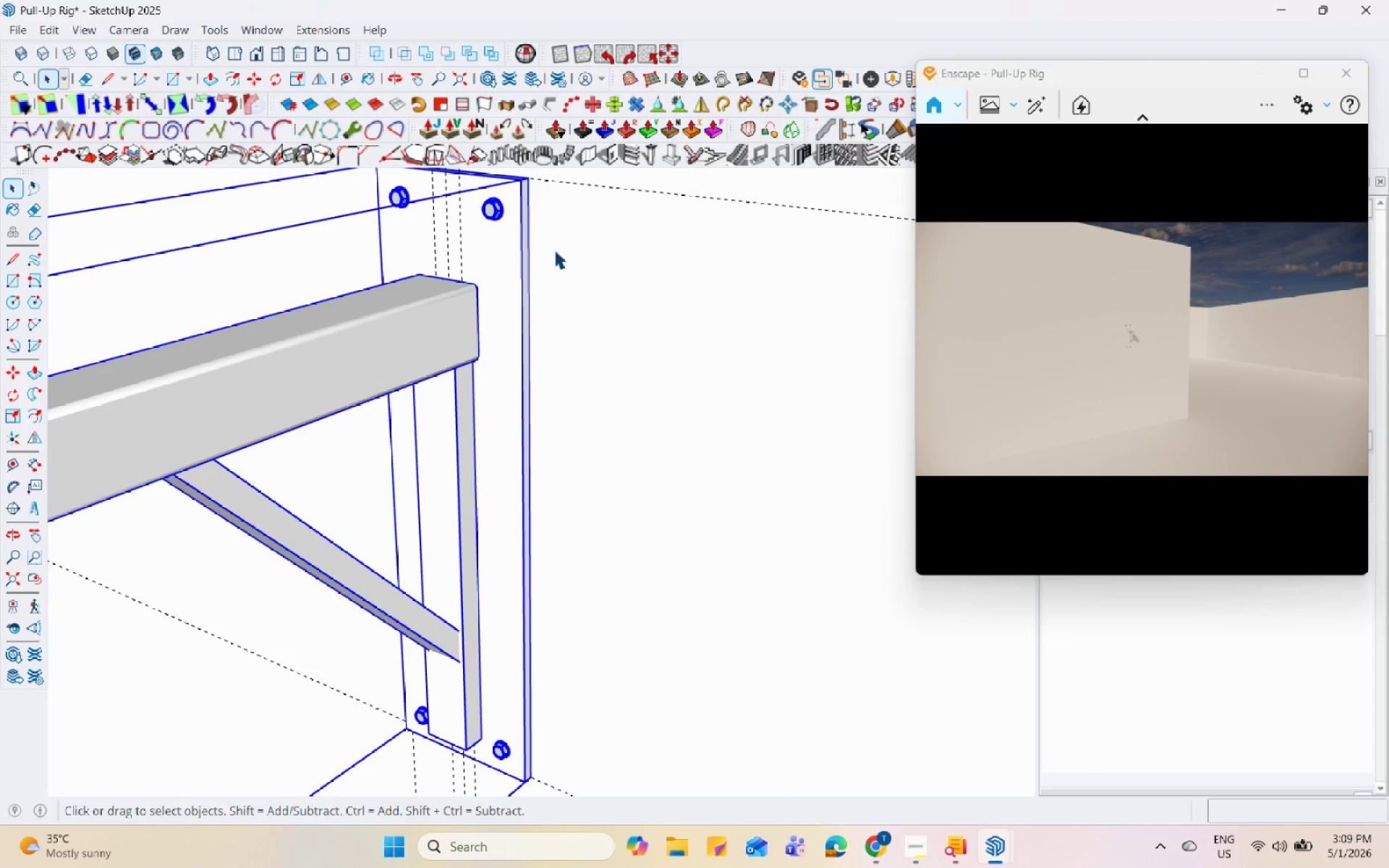 
left_click([528, 182])
 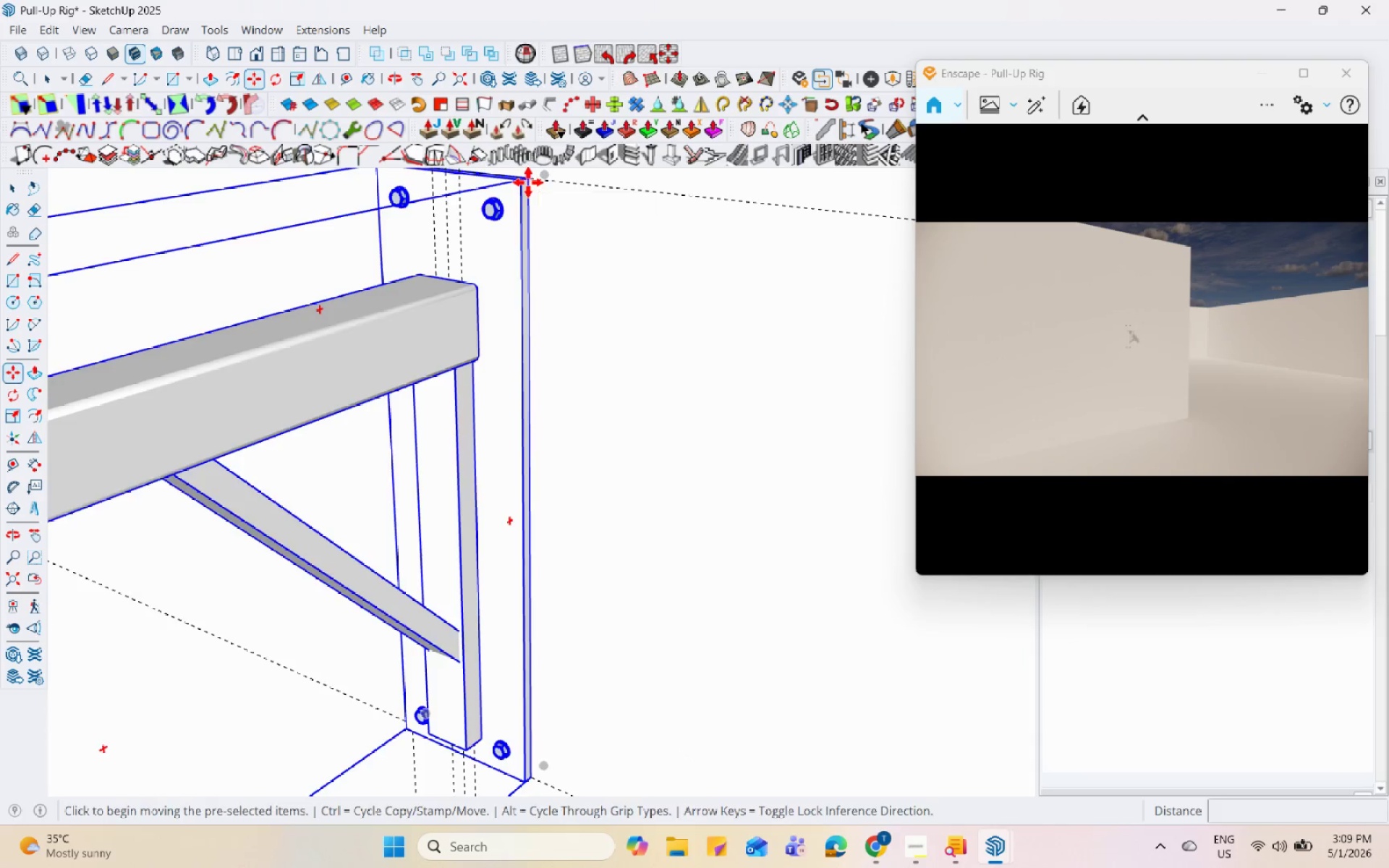 
key(Control+ControlLeft)
 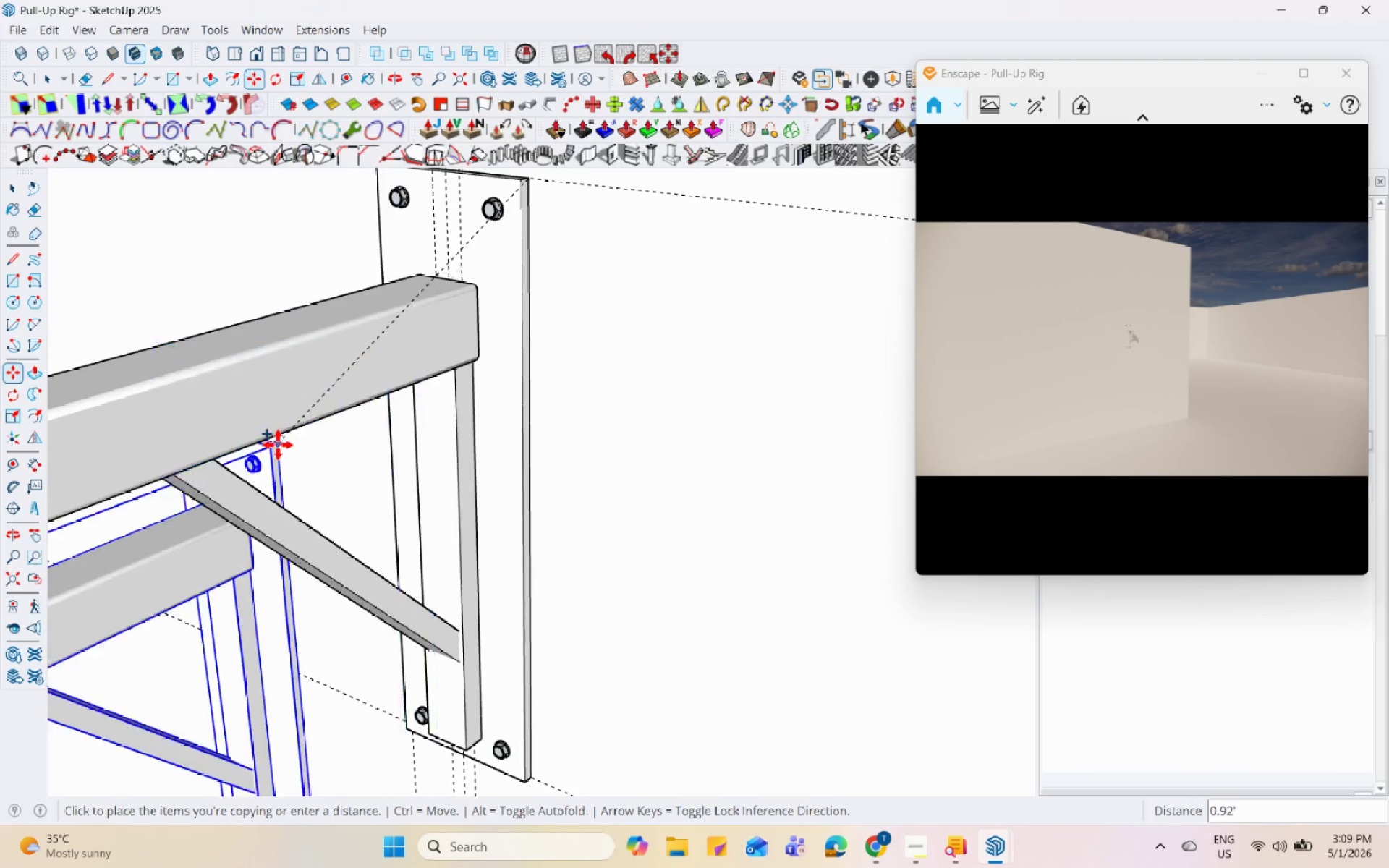 
scroll: coordinate [691, 446], scroll_direction: down, amount: 11.0
 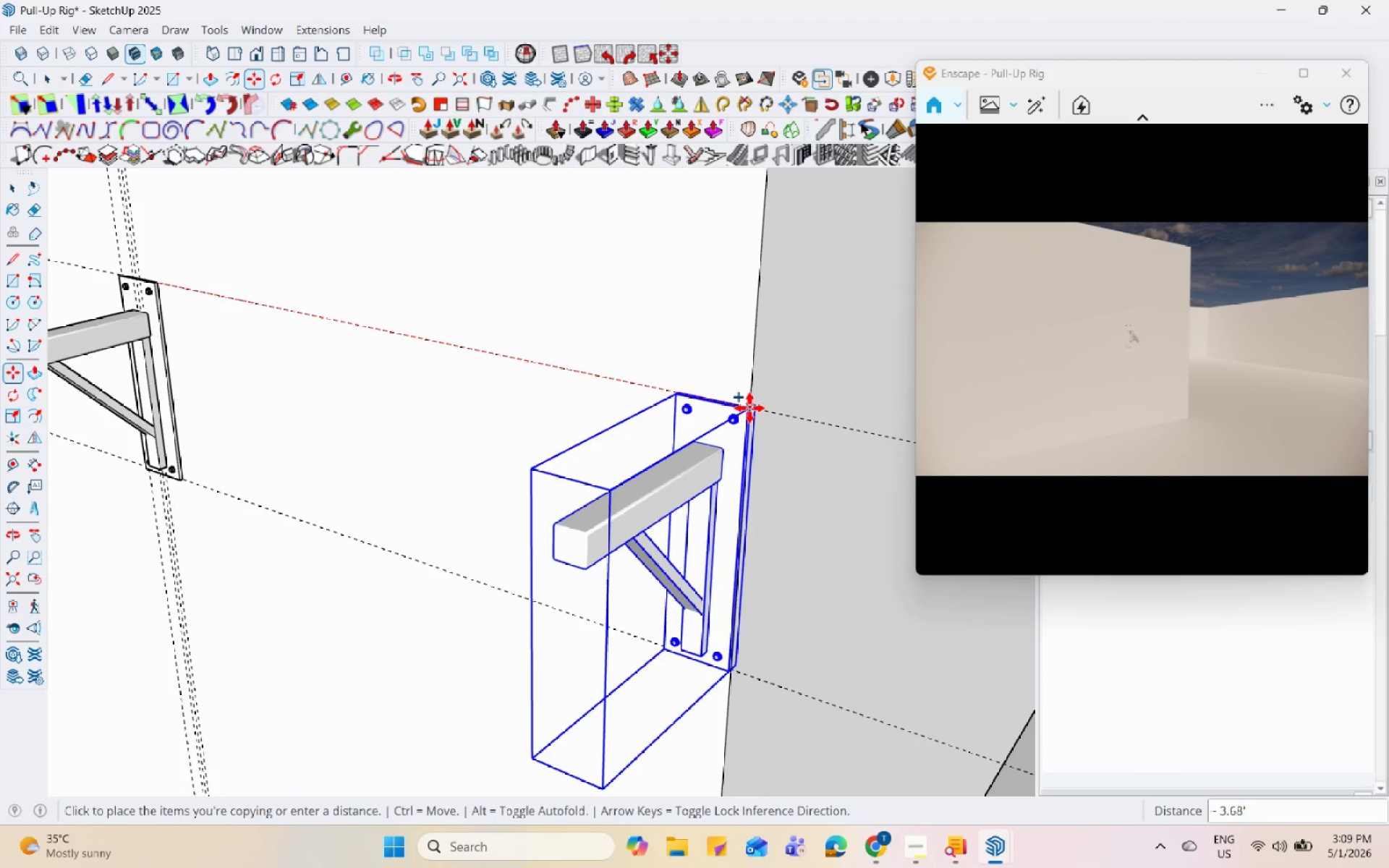 
left_click([751, 408])
 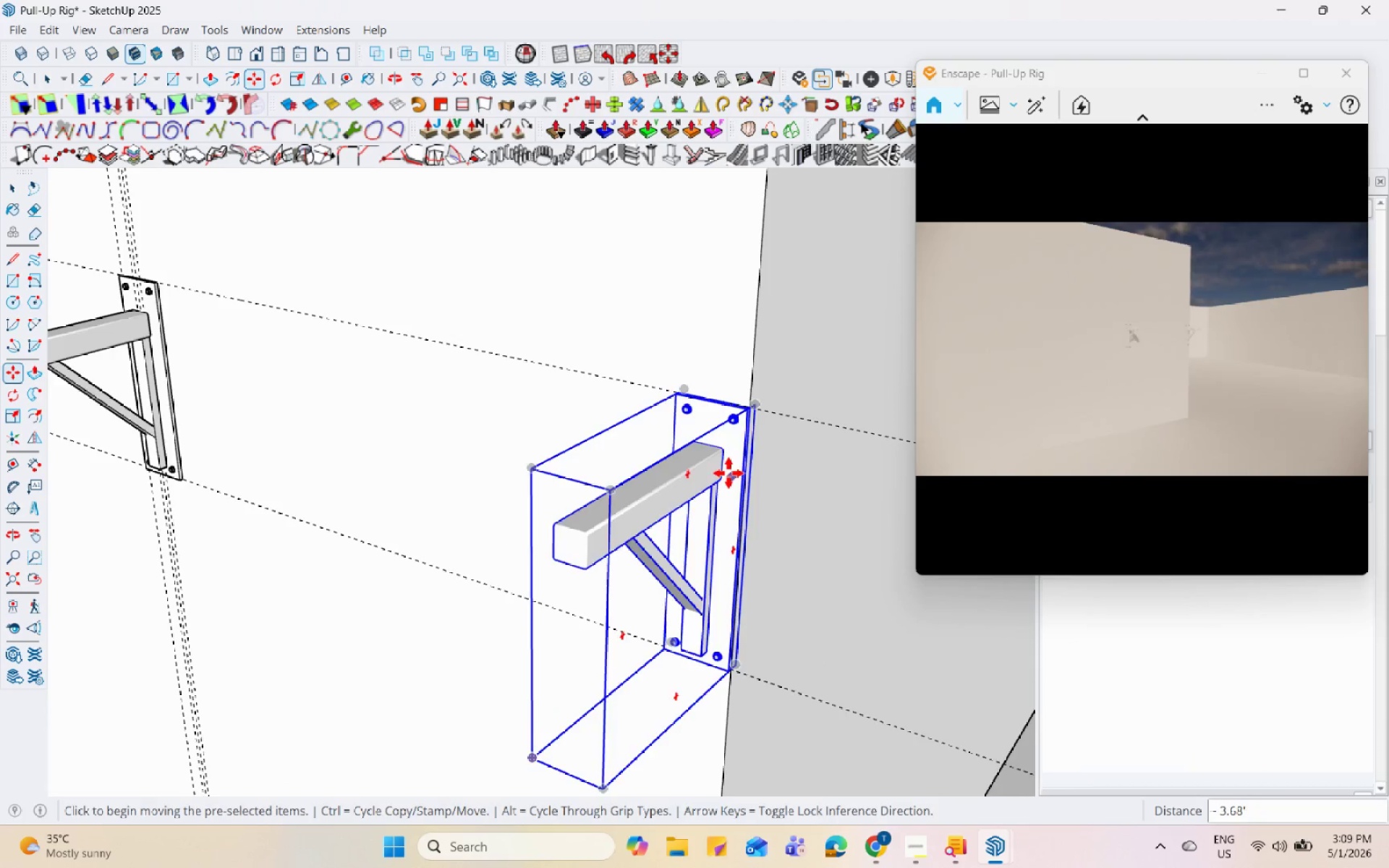 
key(Space)
 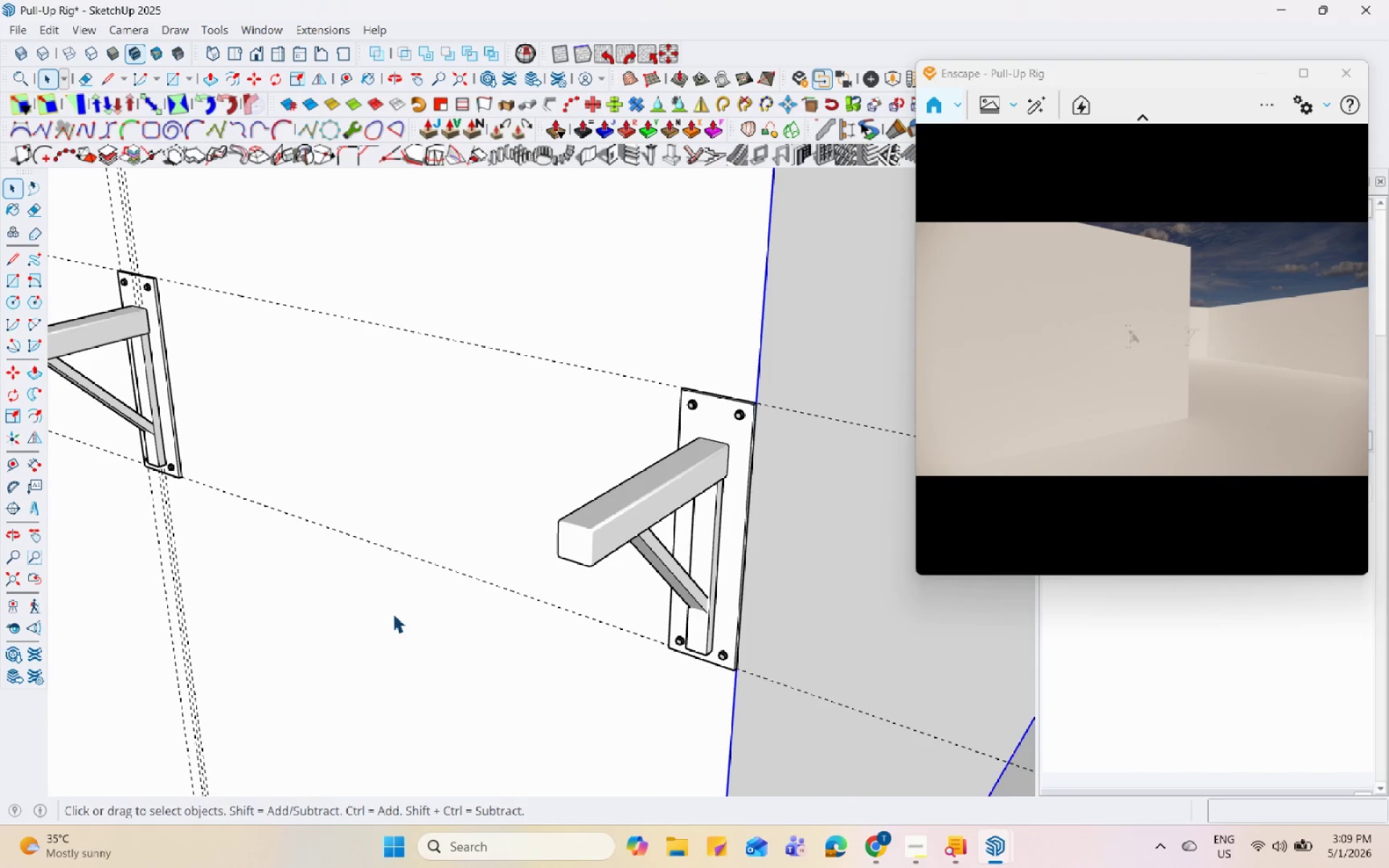 
scroll: coordinate [750, 500], scroll_direction: down, amount: 8.0
 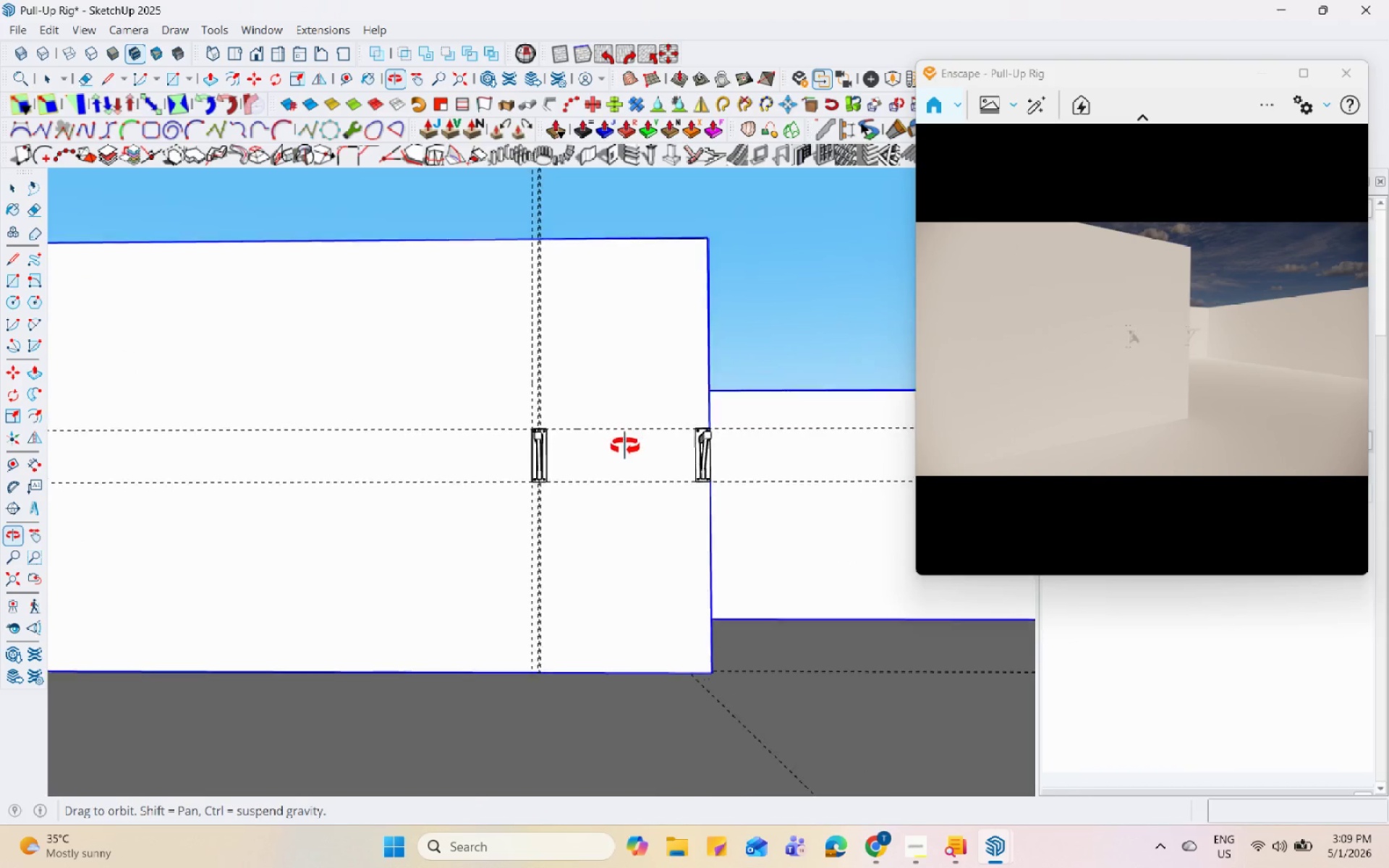 
scroll: coordinate [480, 414], scroll_direction: up, amount: 11.0
 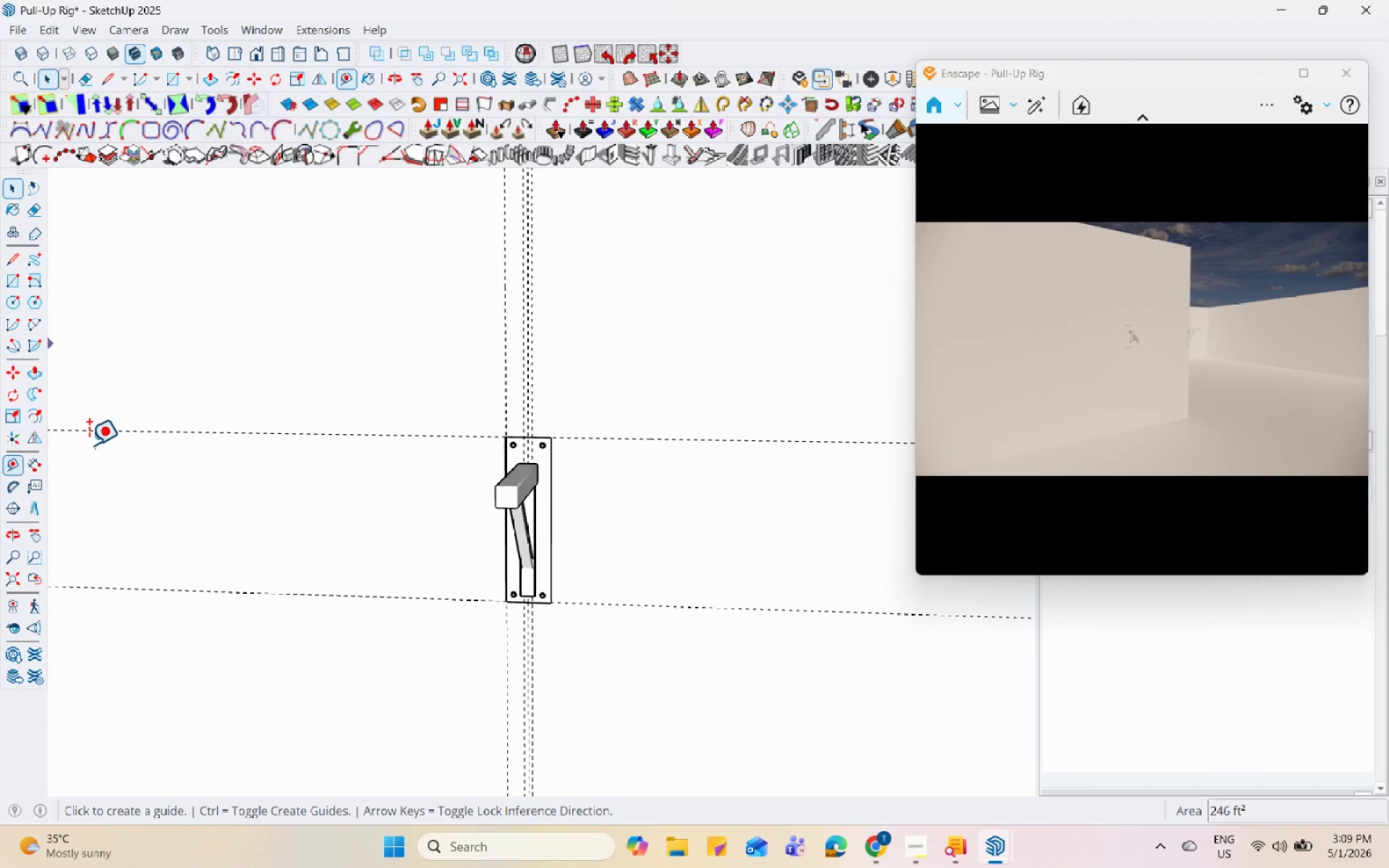 
left_click([504, 366])
 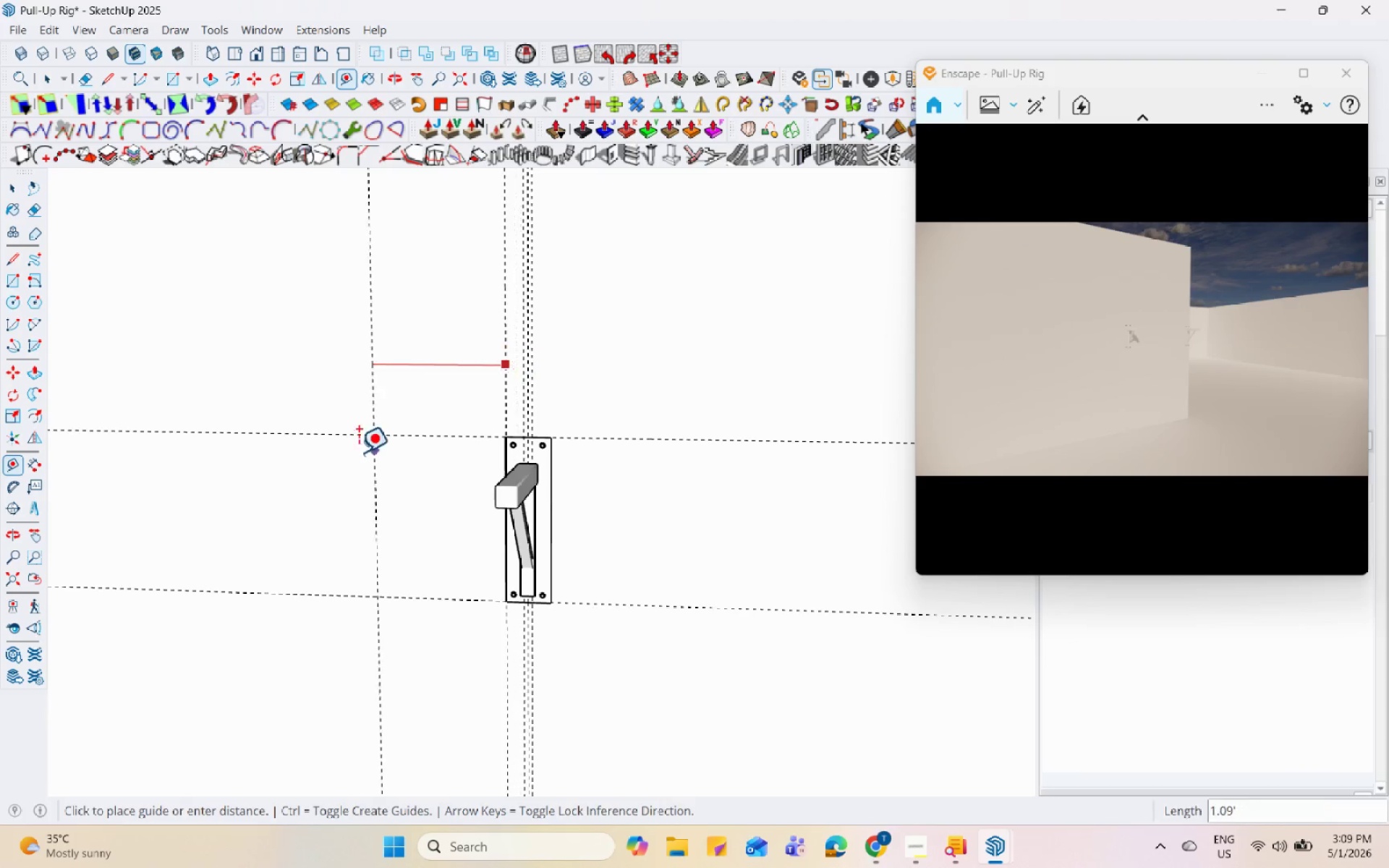 
scroll: coordinate [344, 459], scroll_direction: down, amount: 5.0
 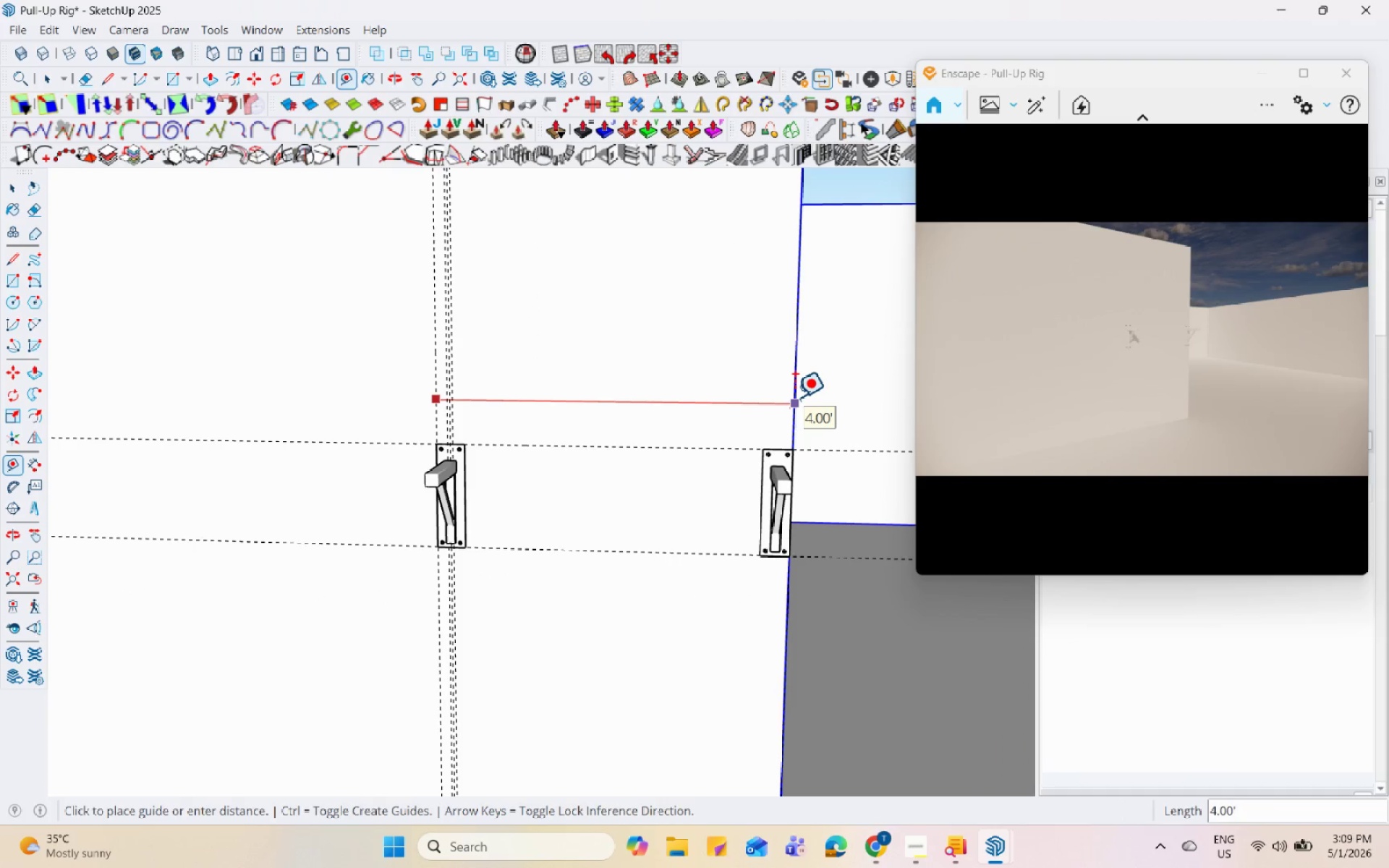 
key(Space)
 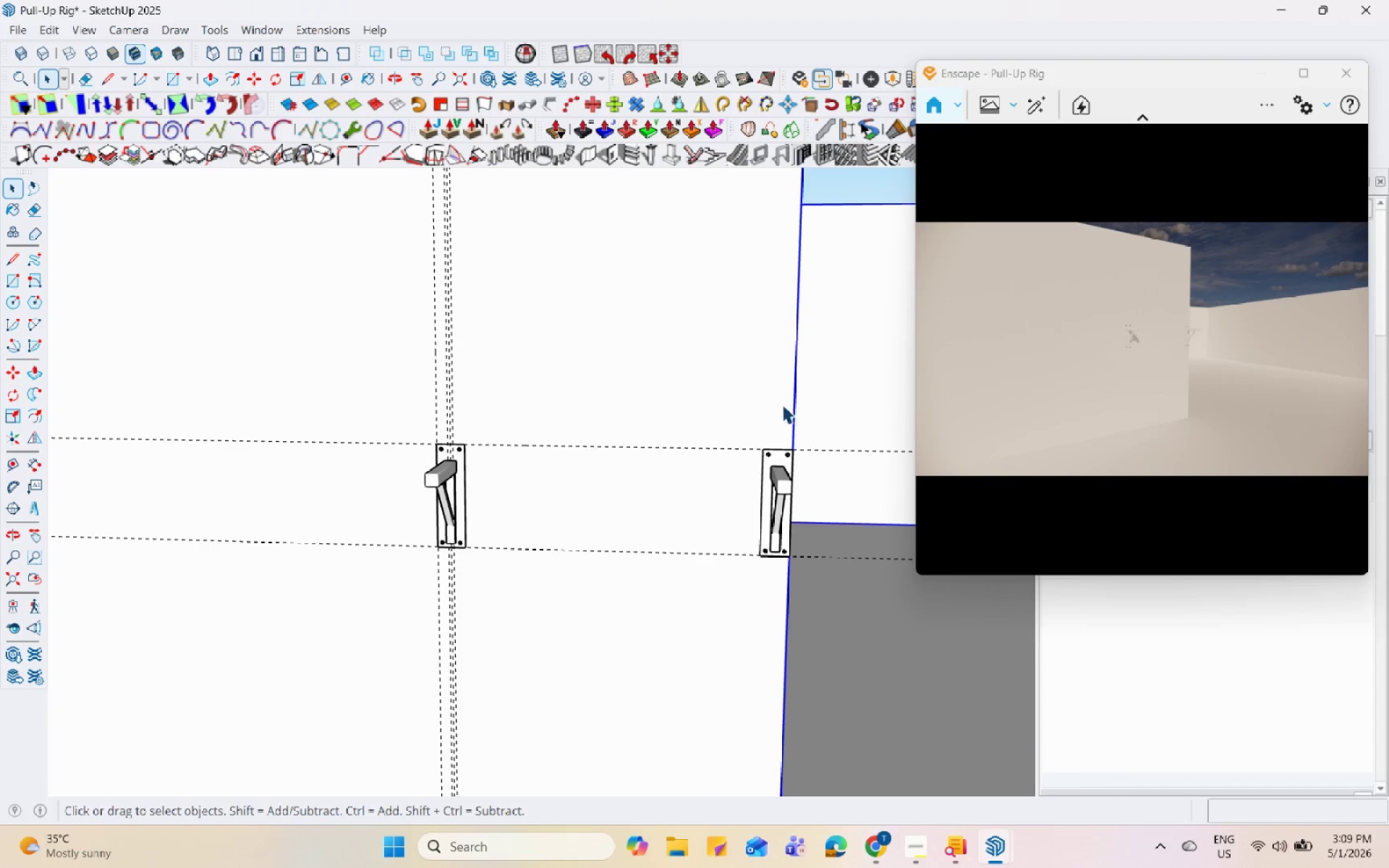 
key(Control+S)
 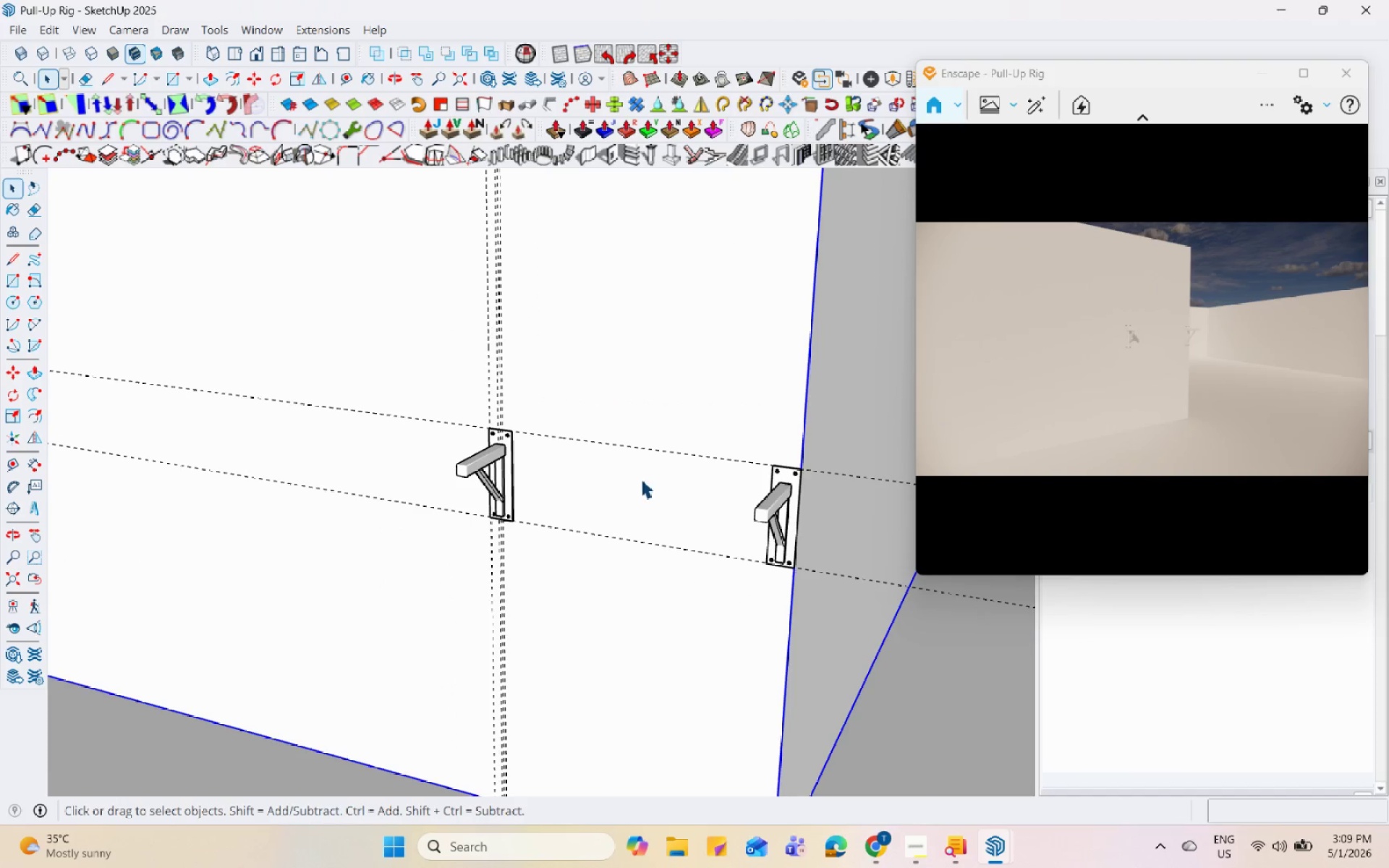 
scroll: coordinate [636, 477], scroll_direction: down, amount: 3.0
 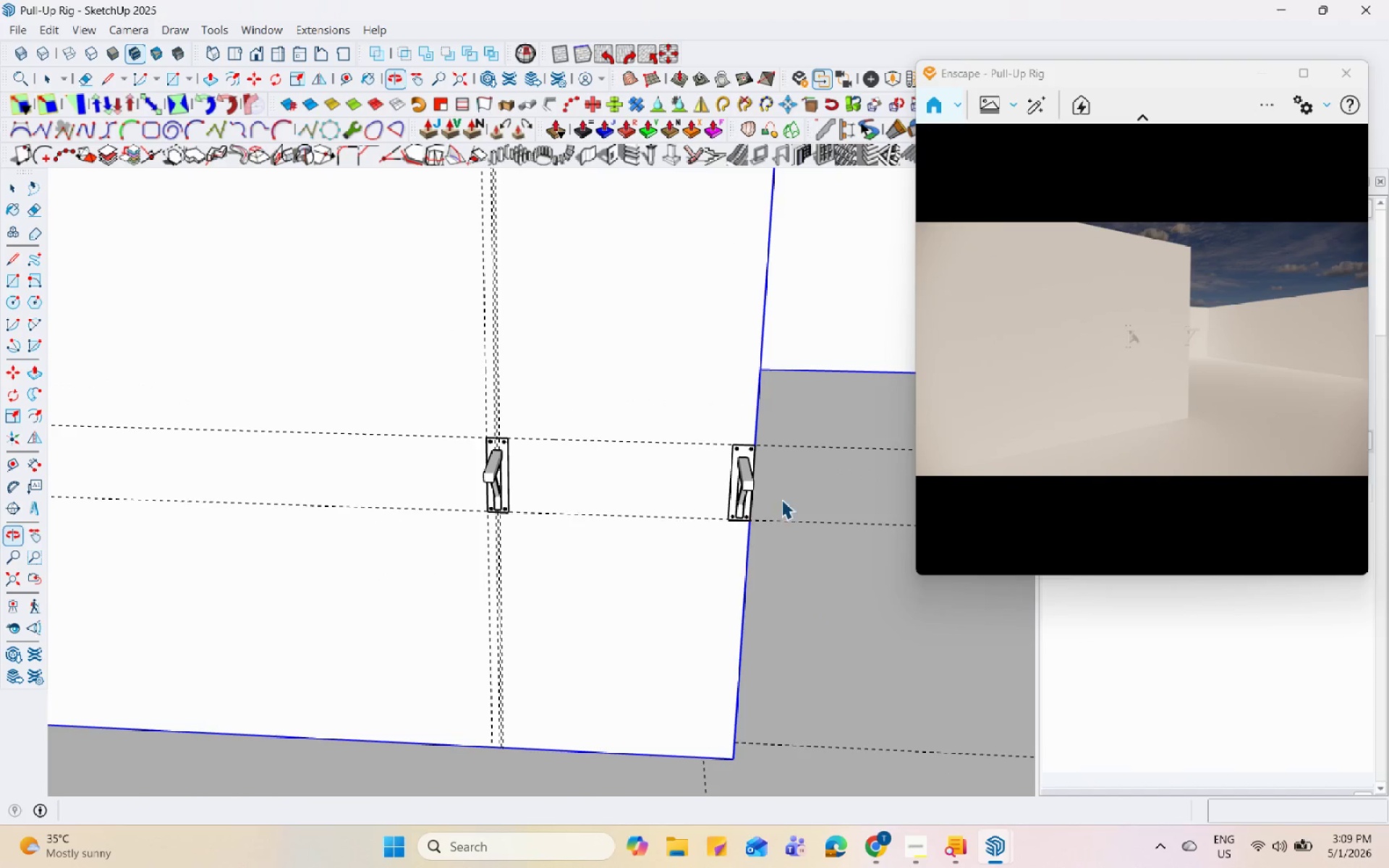 
scroll: coordinate [590, 473], scroll_direction: up, amount: 7.0
 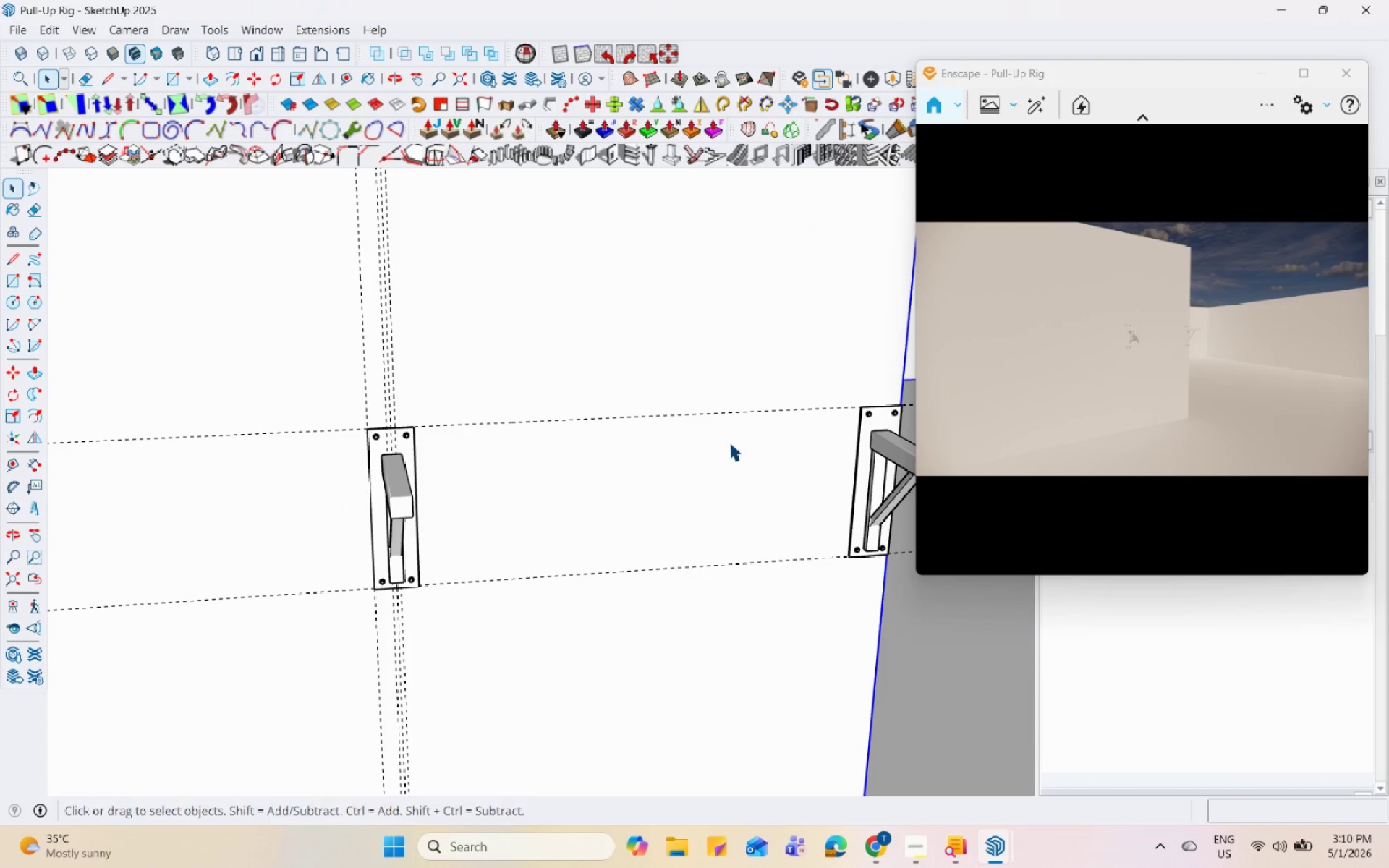 
wait(10.22)
 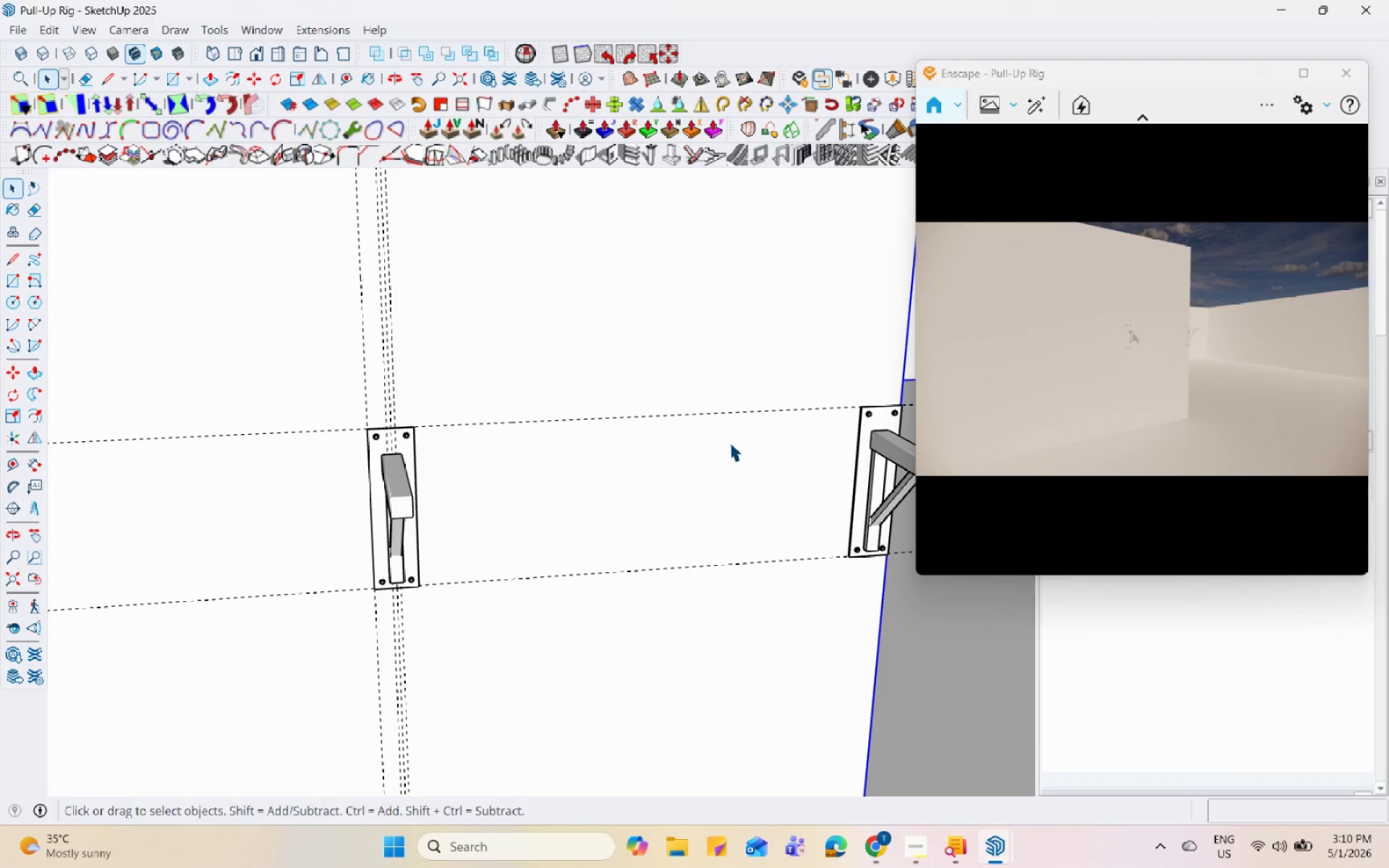 
scroll: coordinate [600, 445], scroll_direction: down, amount: 4.0
 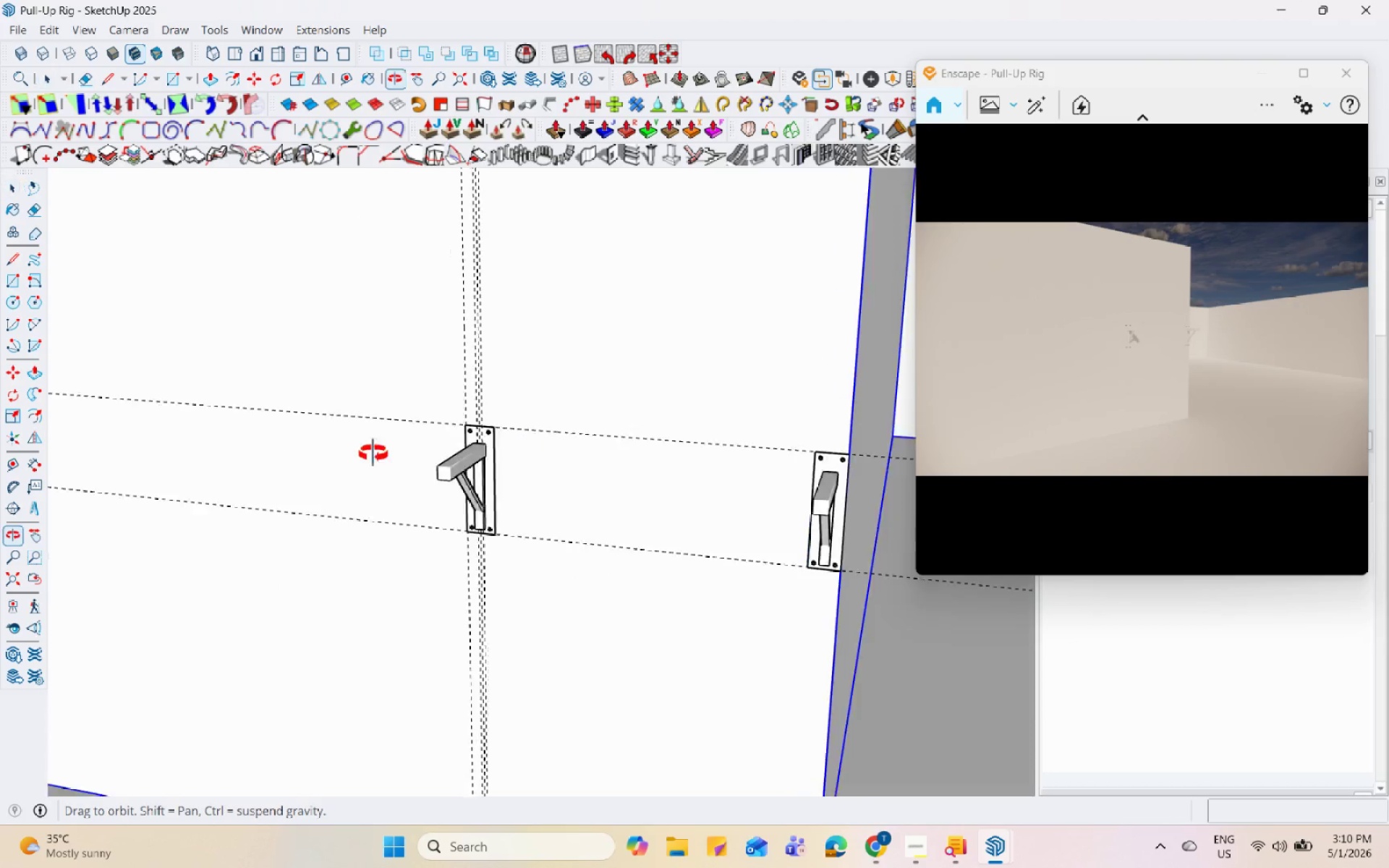 
scroll: coordinate [649, 477], scroll_direction: up, amount: 6.0
 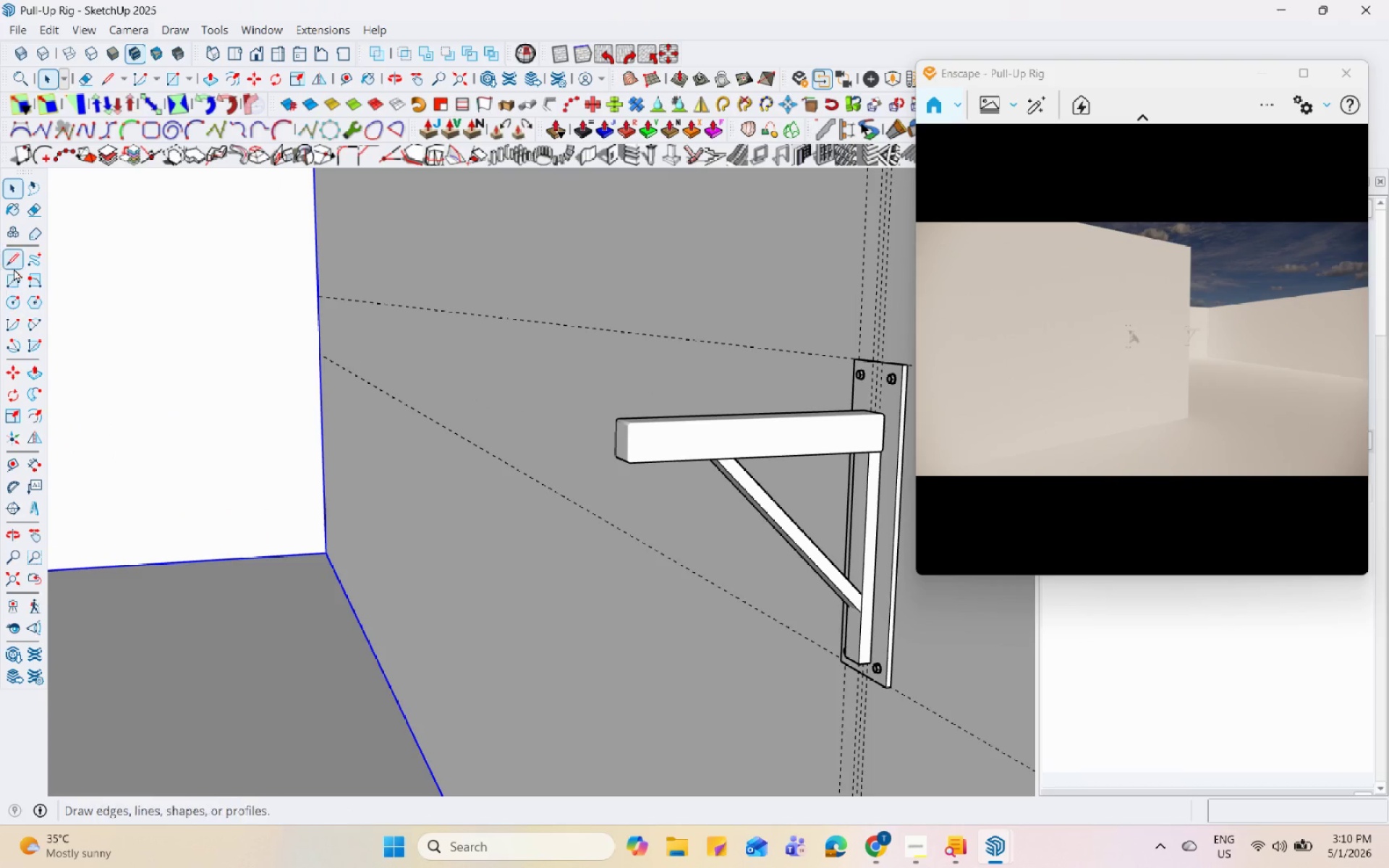 
left_click([18, 305])
 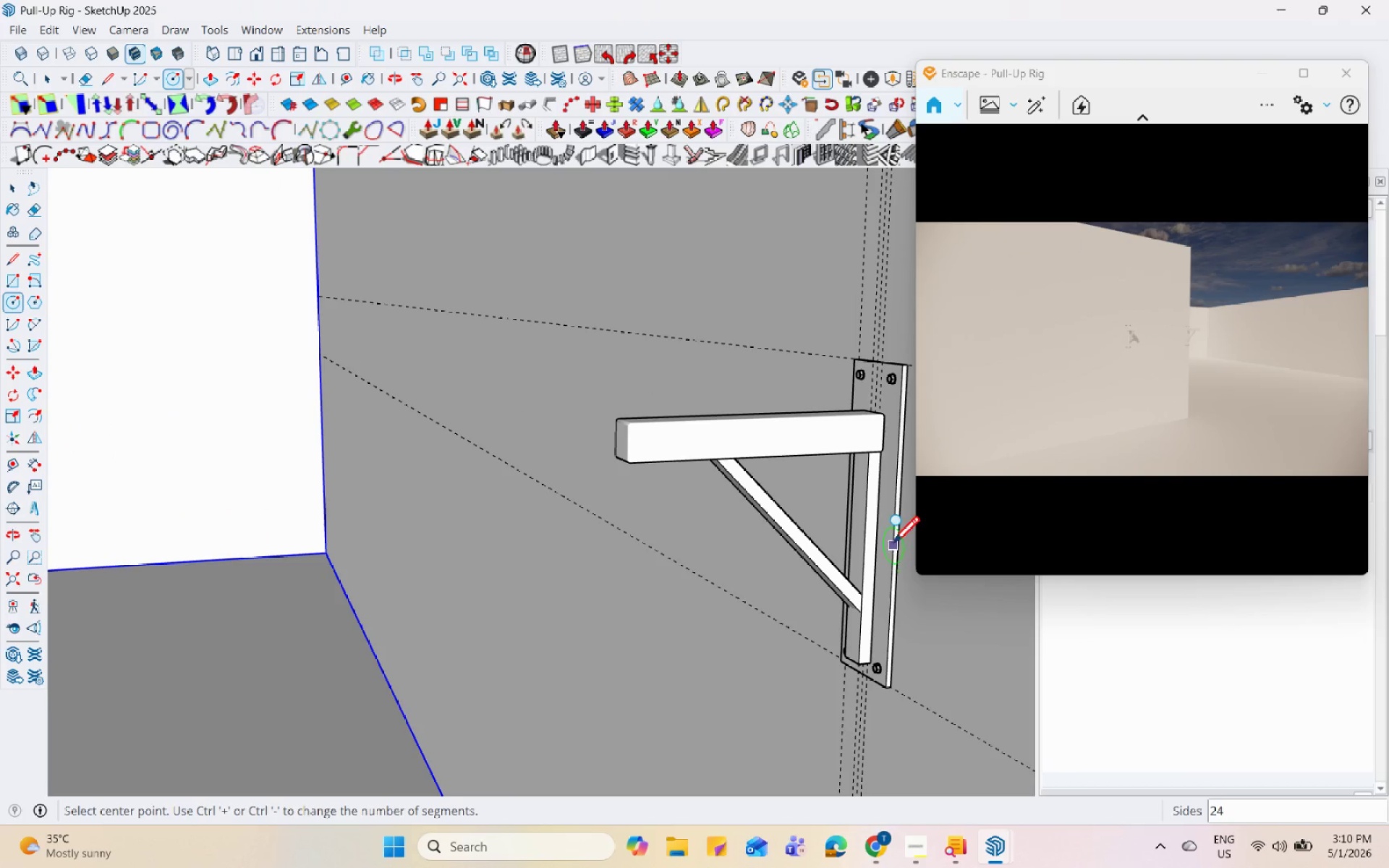 
scroll: coordinate [798, 475], scroll_direction: up, amount: 4.0
 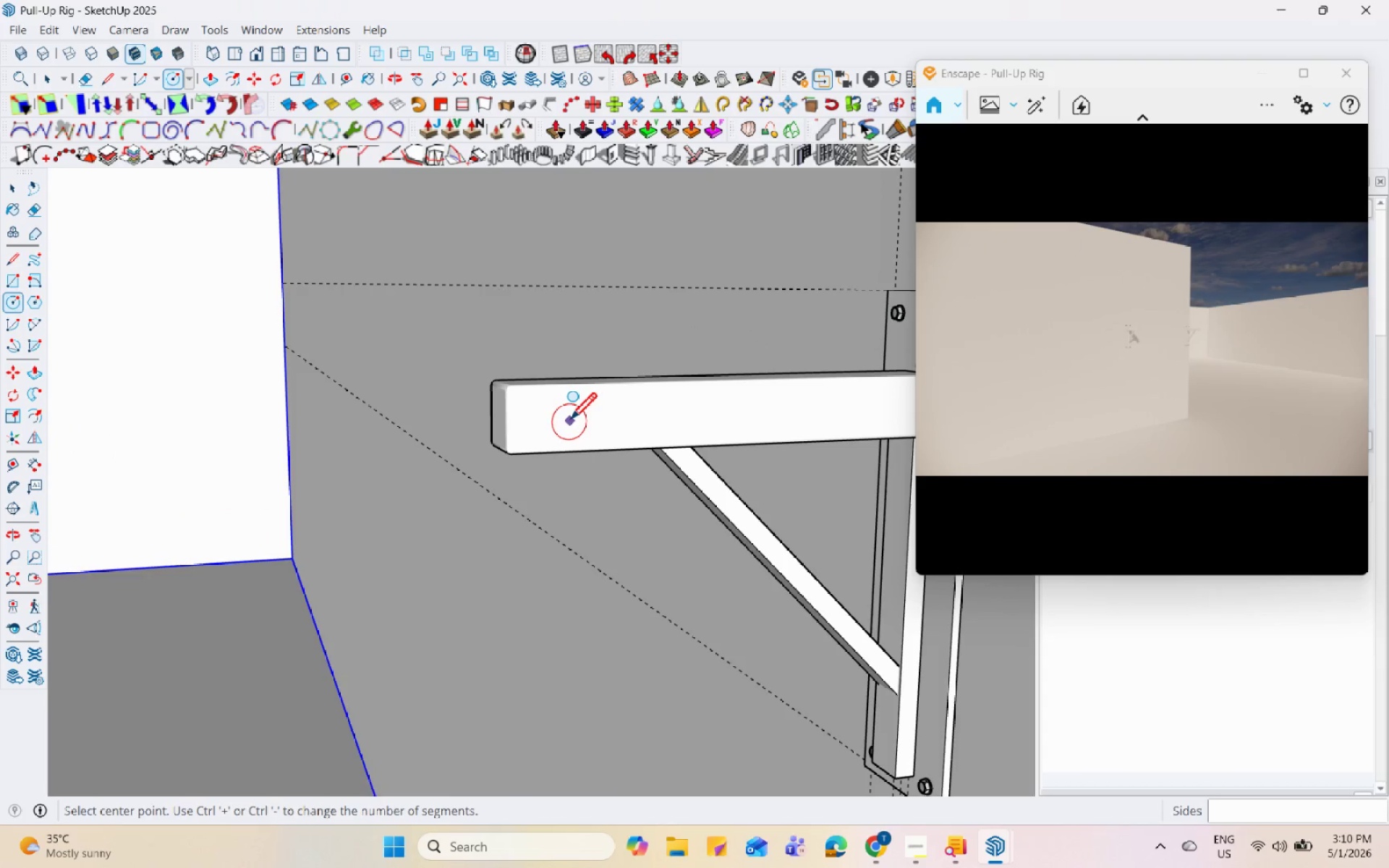 
left_click([568, 422])
 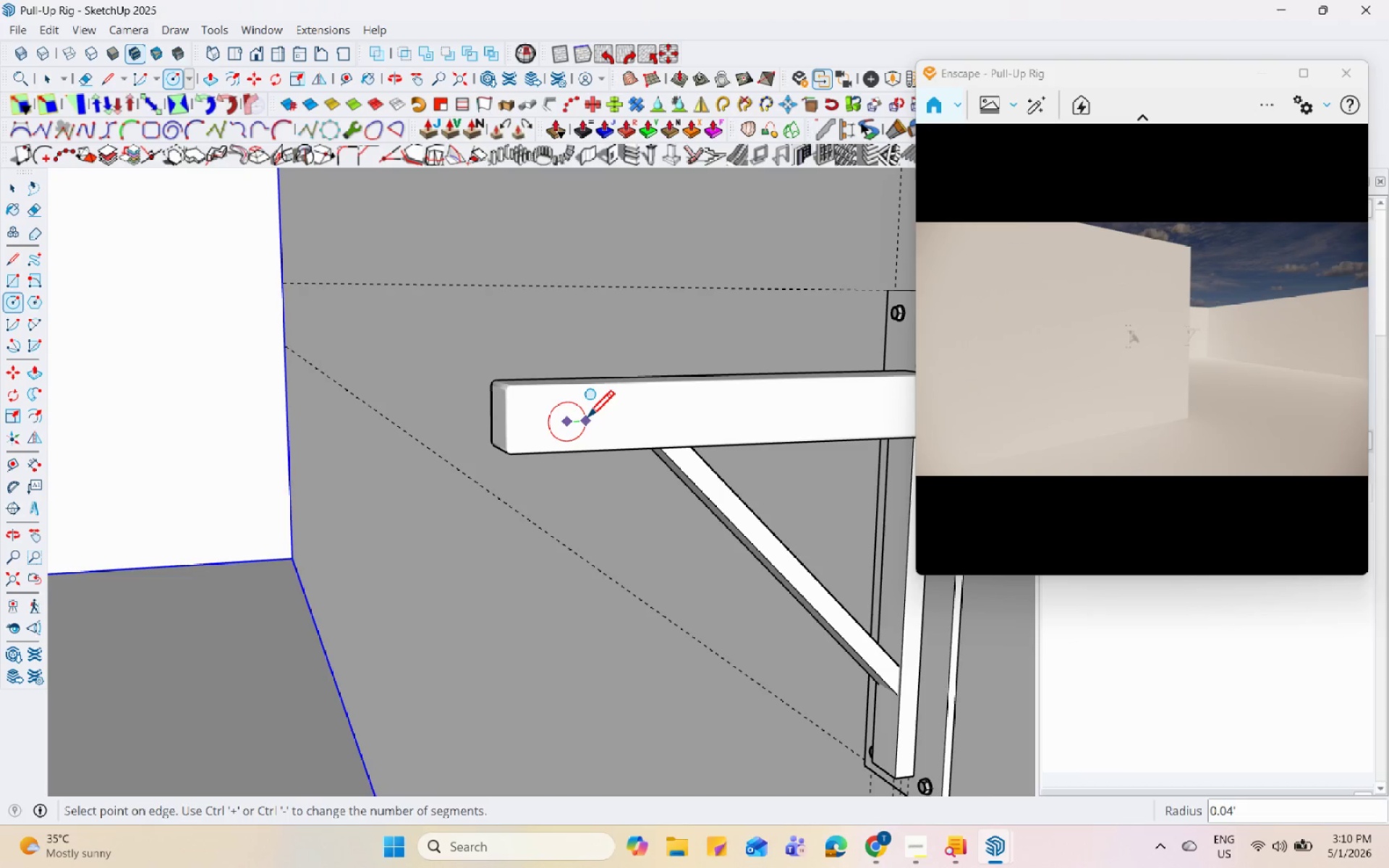 
scroll: coordinate [587, 420], scroll_direction: up, amount: 2.0
 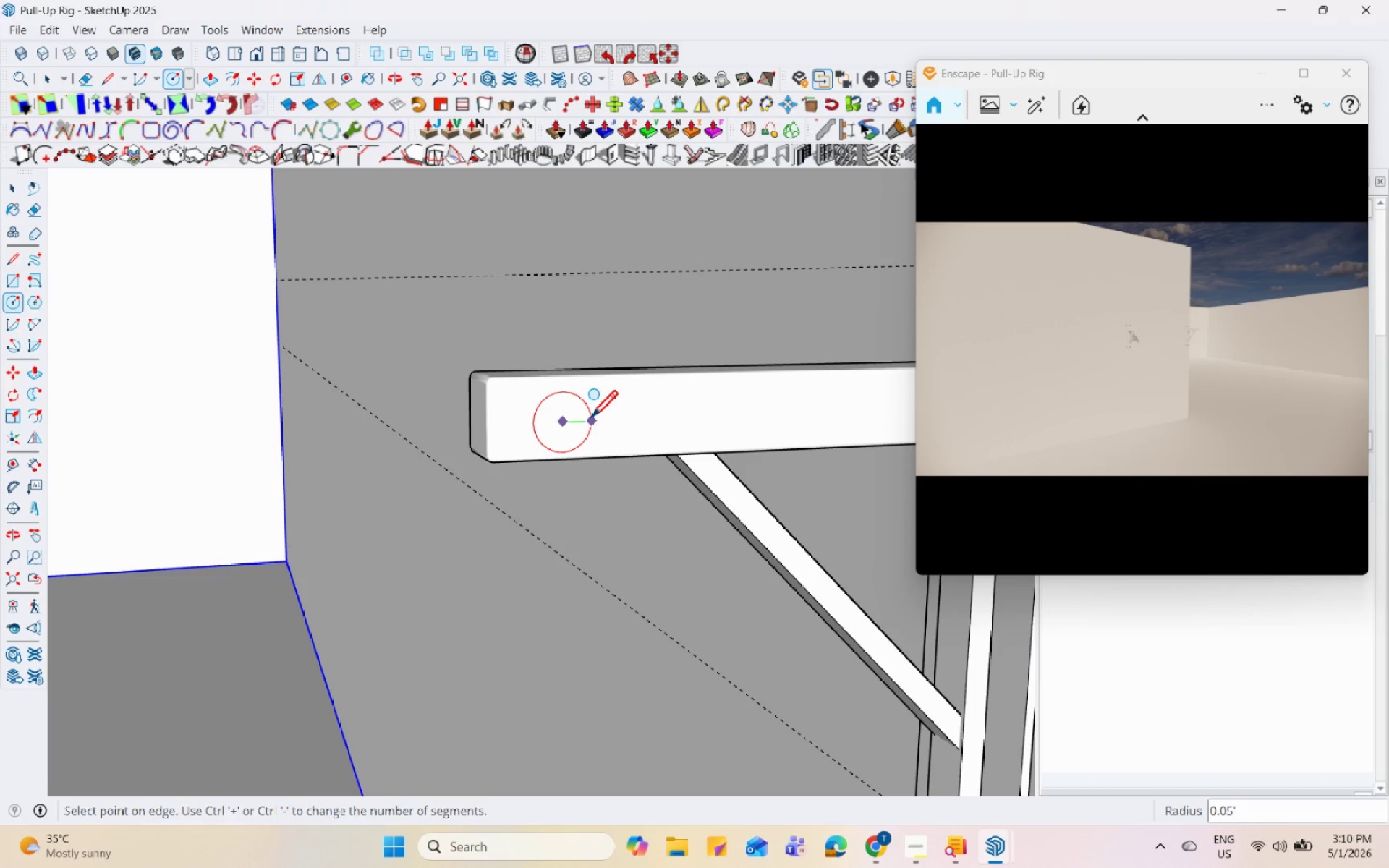 
left_click([590, 420])
 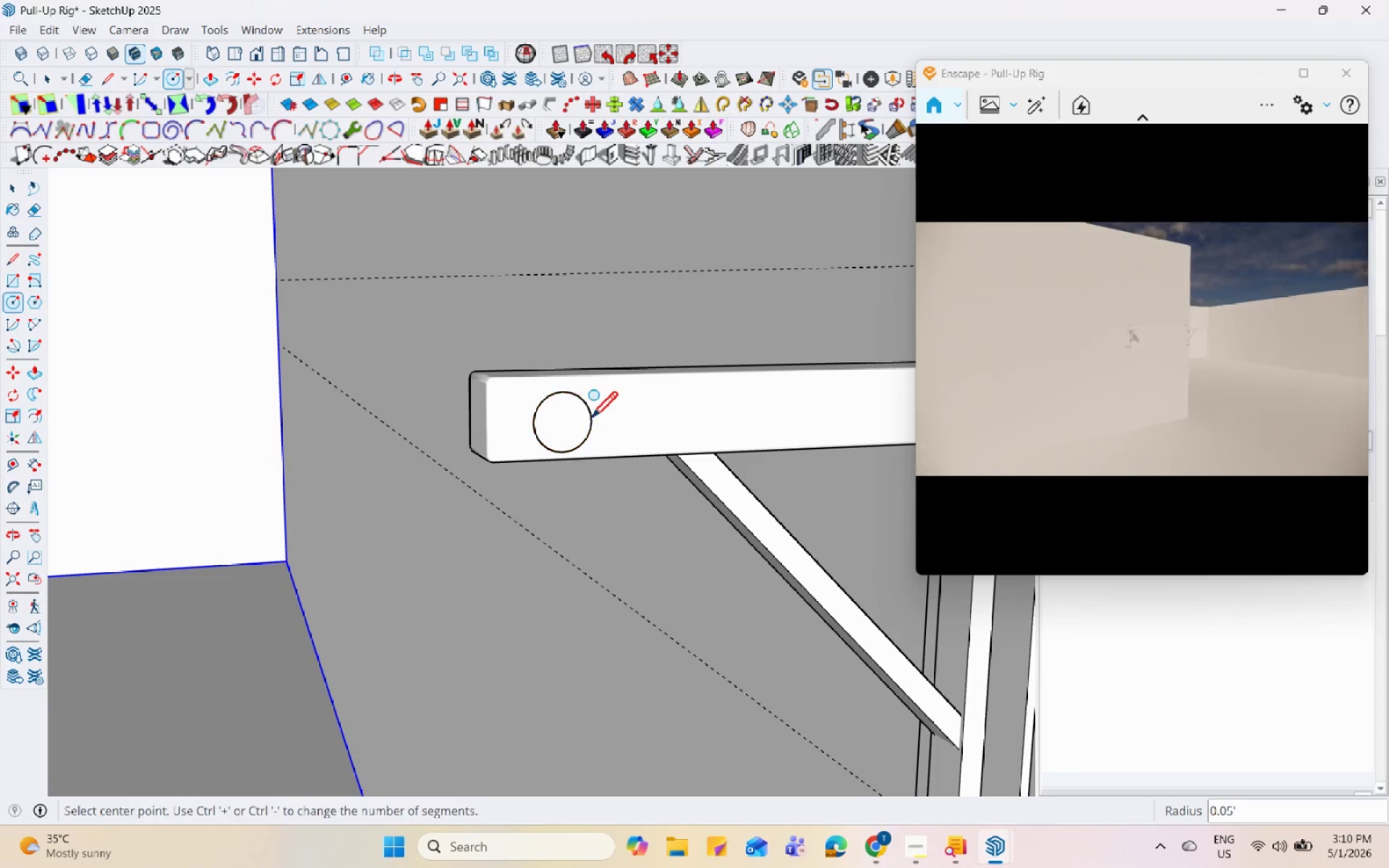 
key(Space)
 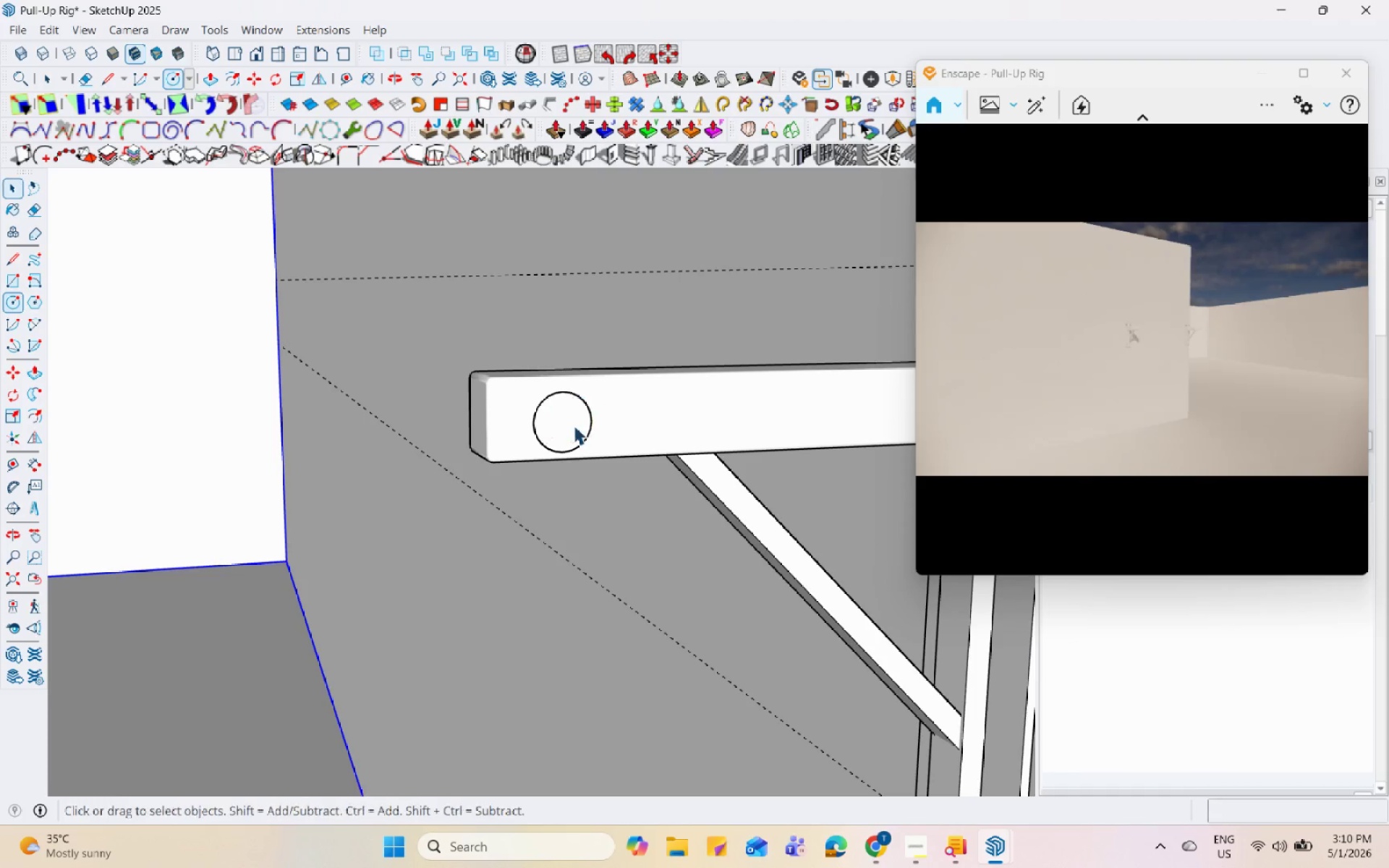 
double_click([574, 425])
 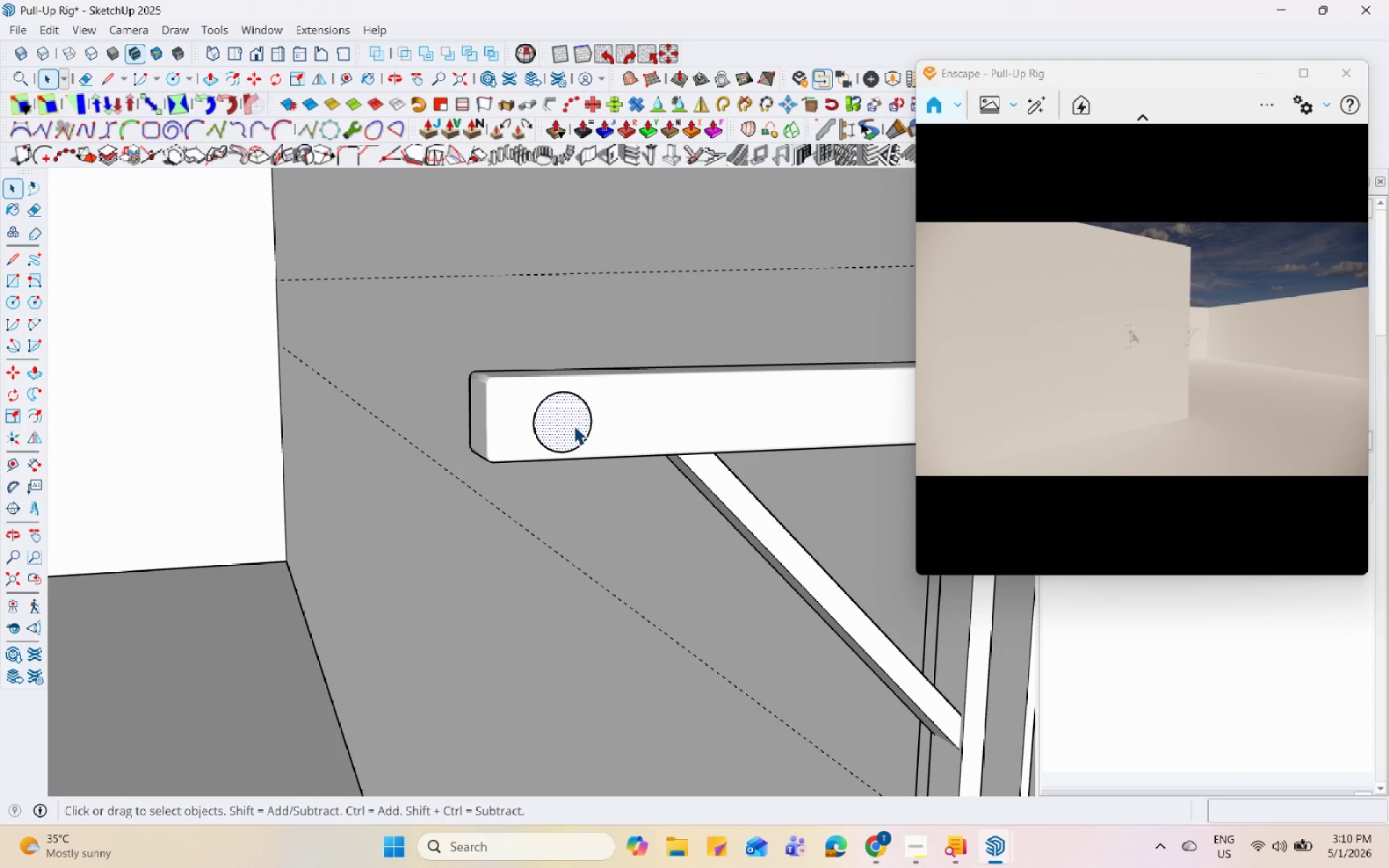 
key(P)
 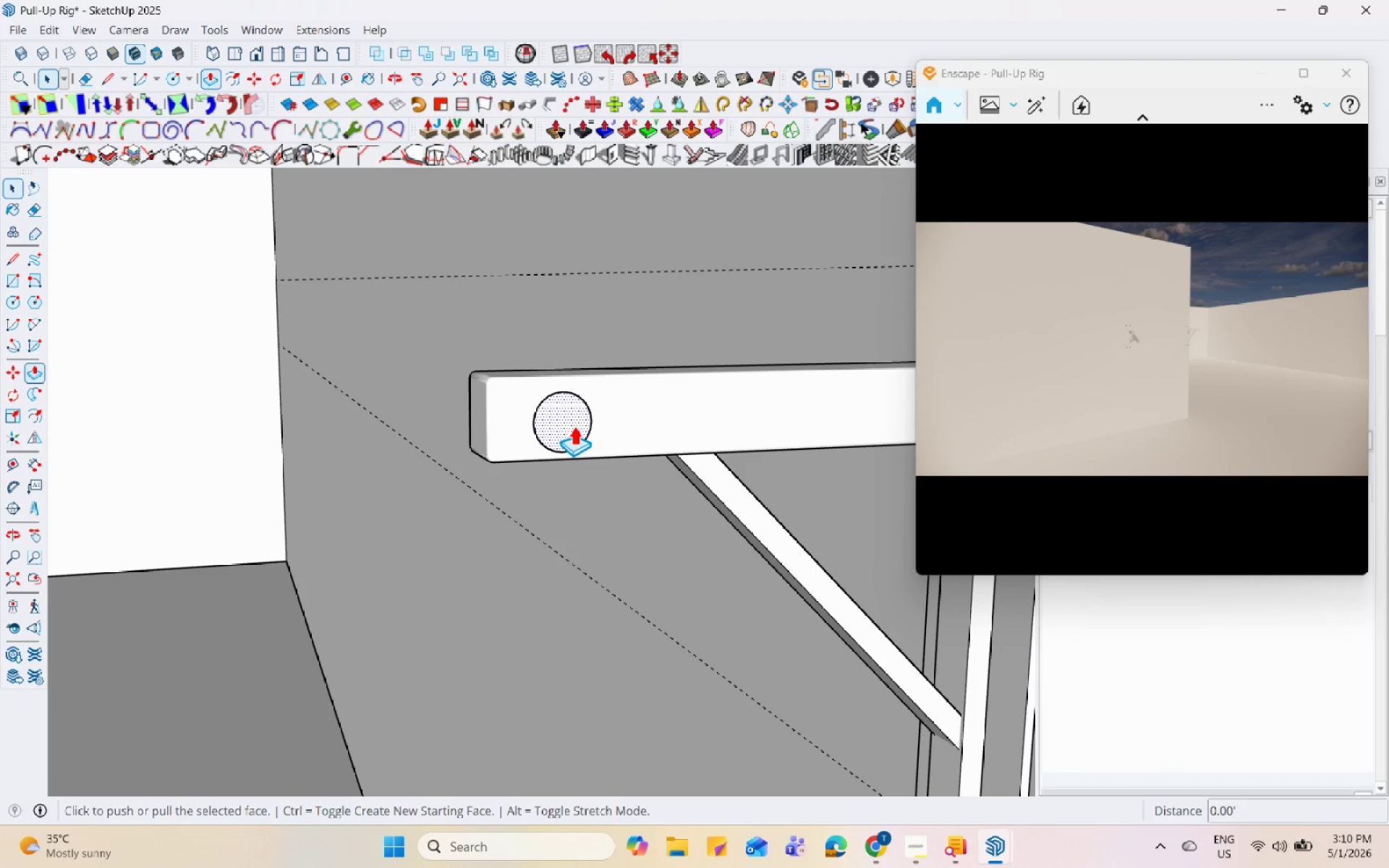 
left_click([574, 425])
 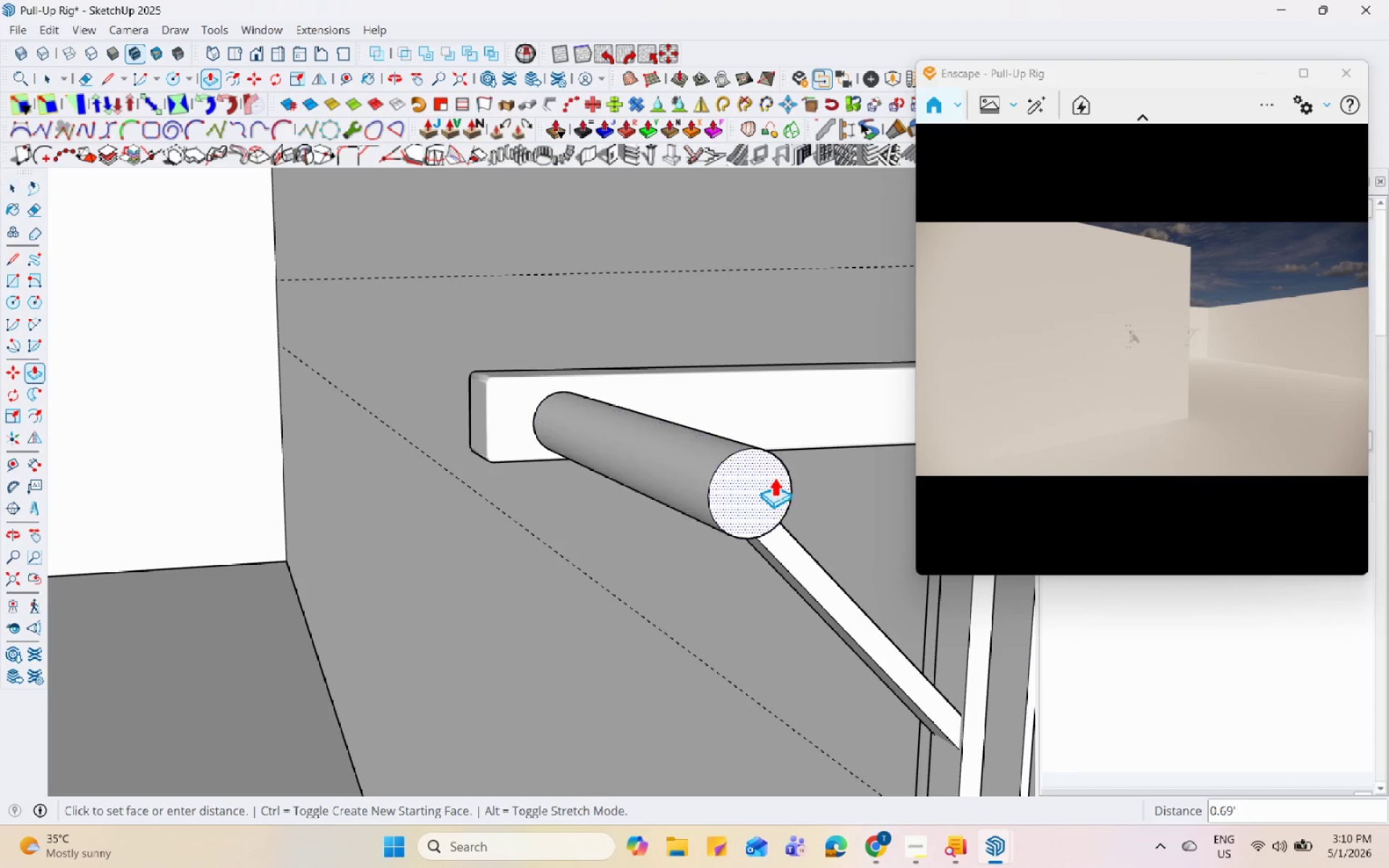 
scroll: coordinate [438, 459], scroll_direction: down, amount: 15.0
 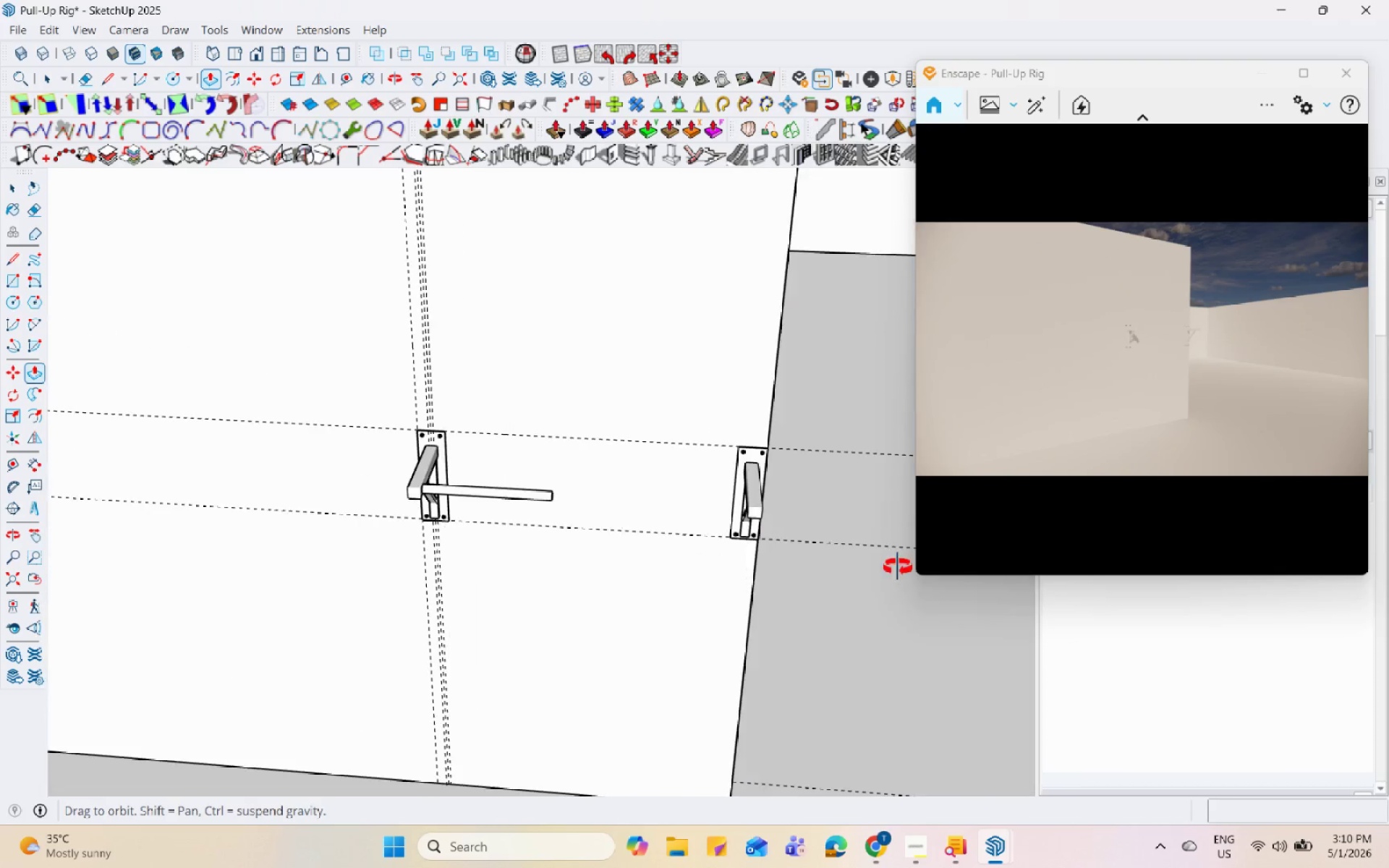 
scroll: coordinate [622, 415], scroll_direction: up, amount: 8.0
 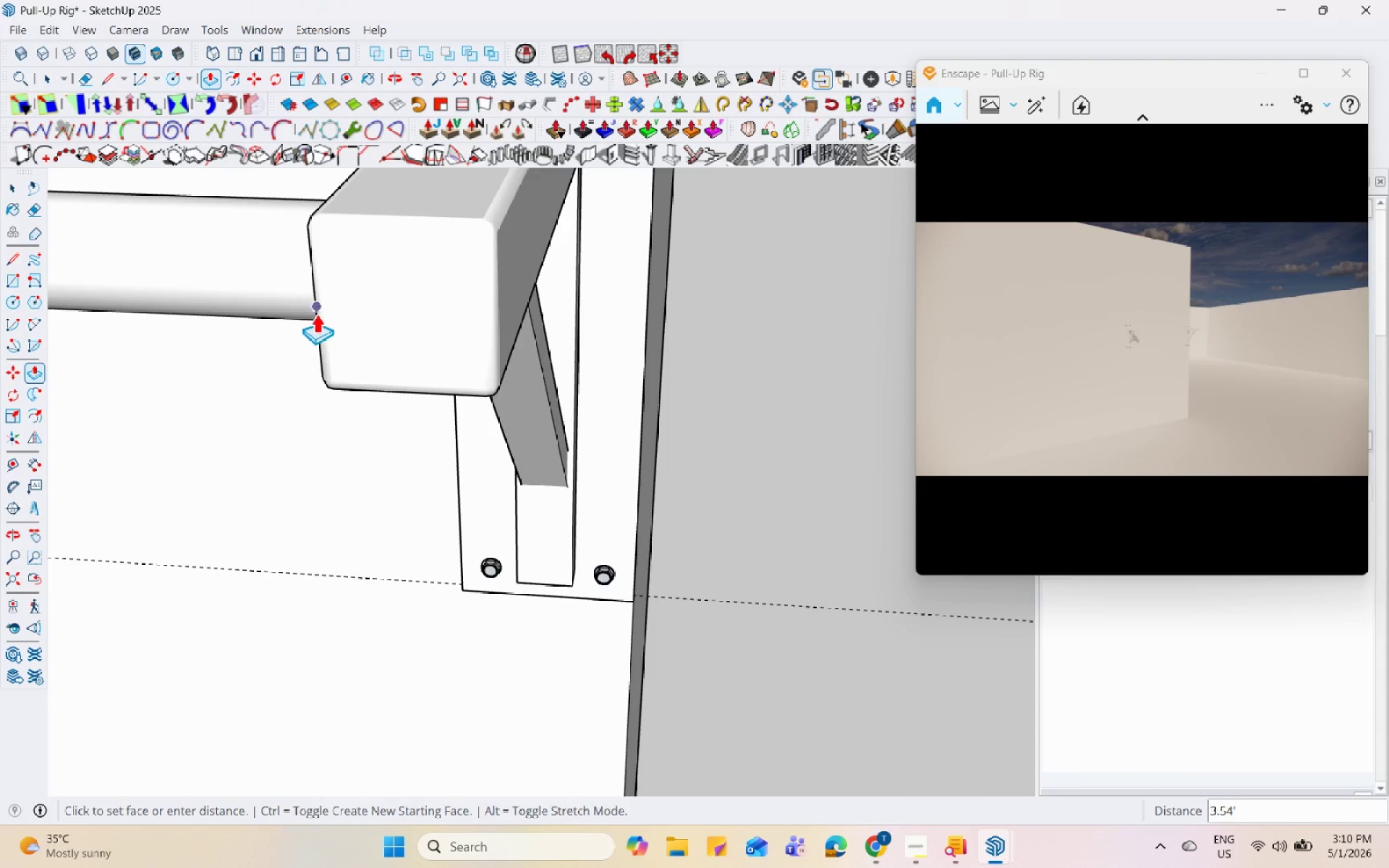 
left_click([315, 311])
 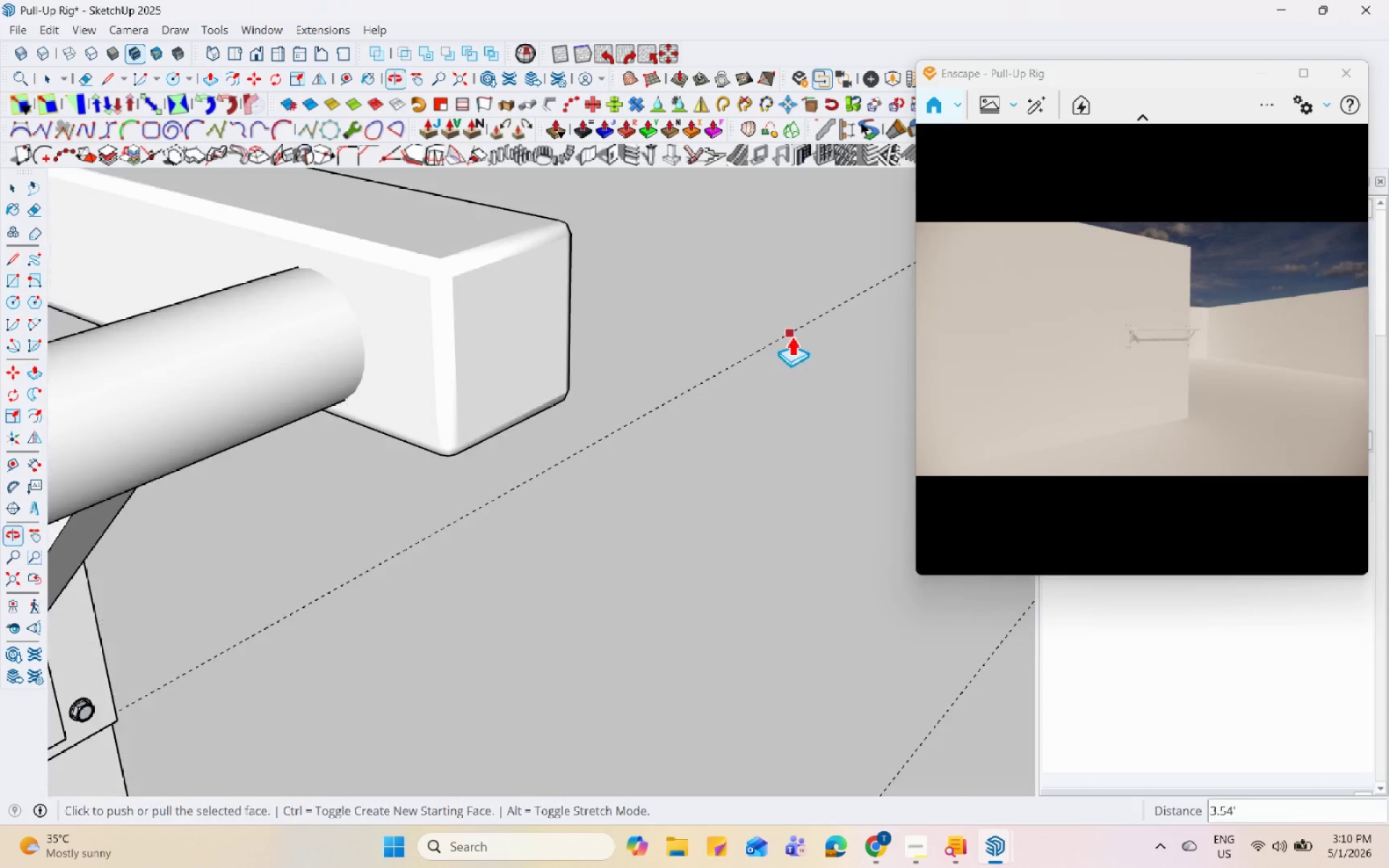 
key(Space)
 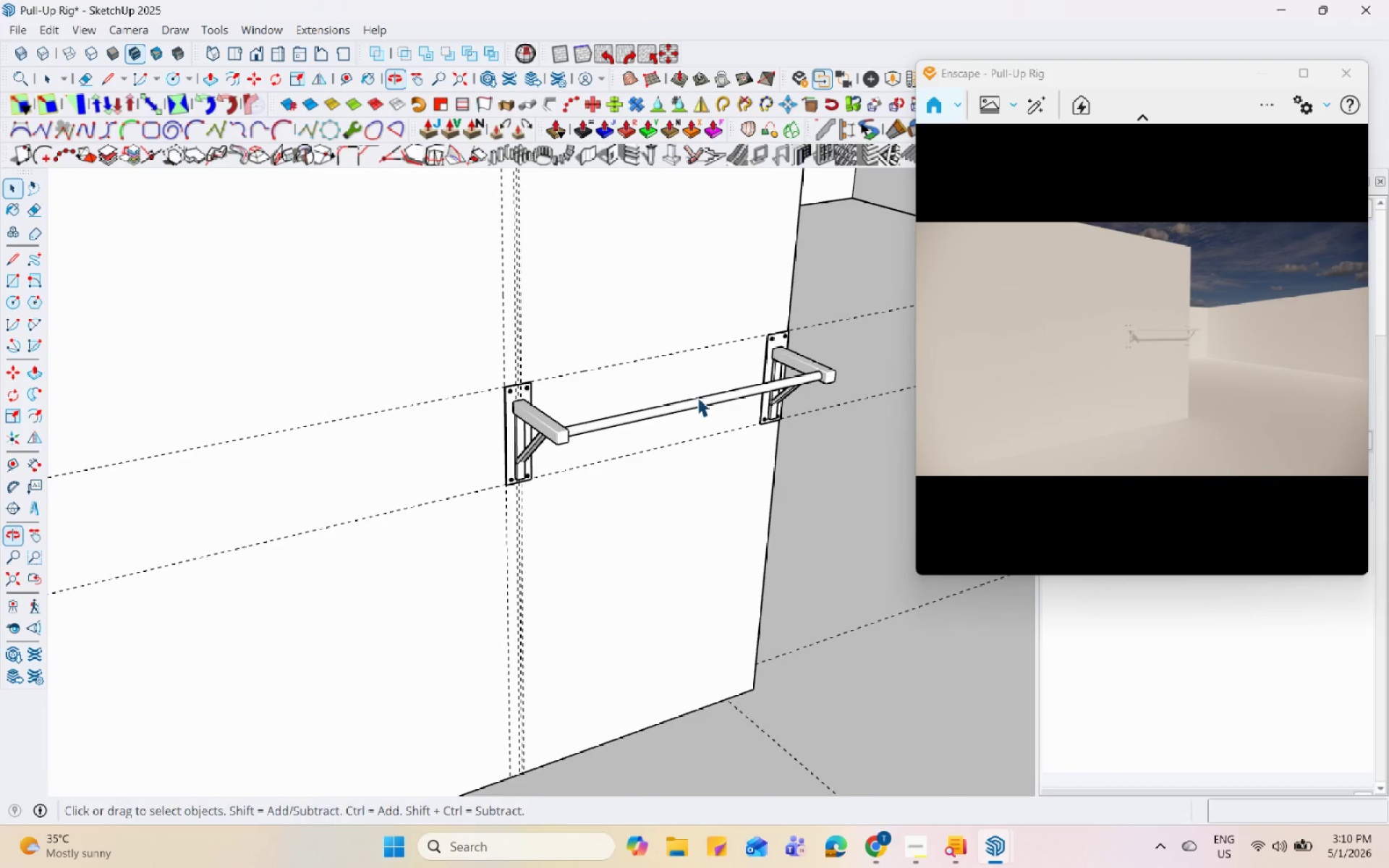 
scroll: coordinate [781, 348], scroll_direction: down, amount: 7.0
 